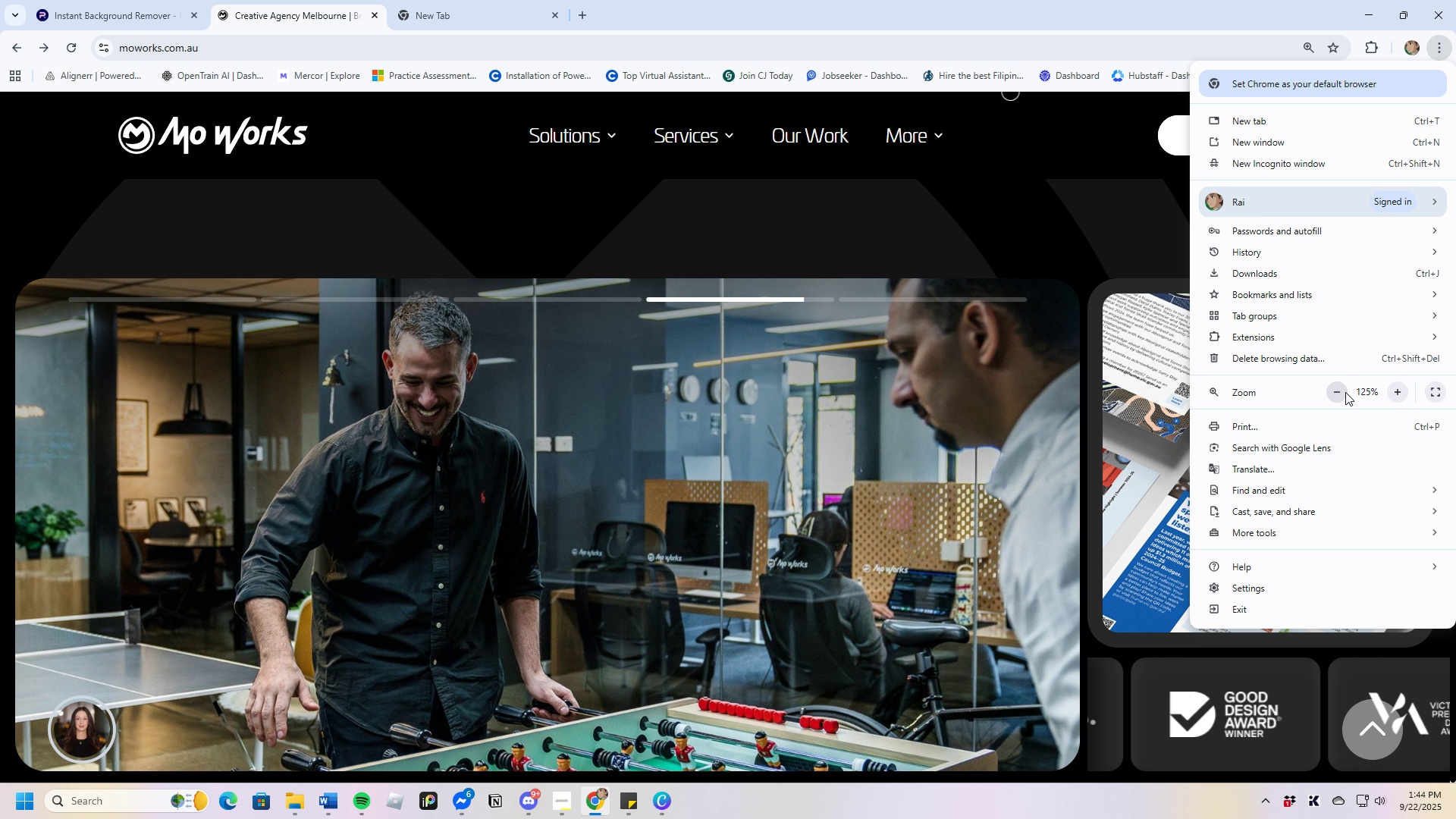 
left_click([1345, 392])
 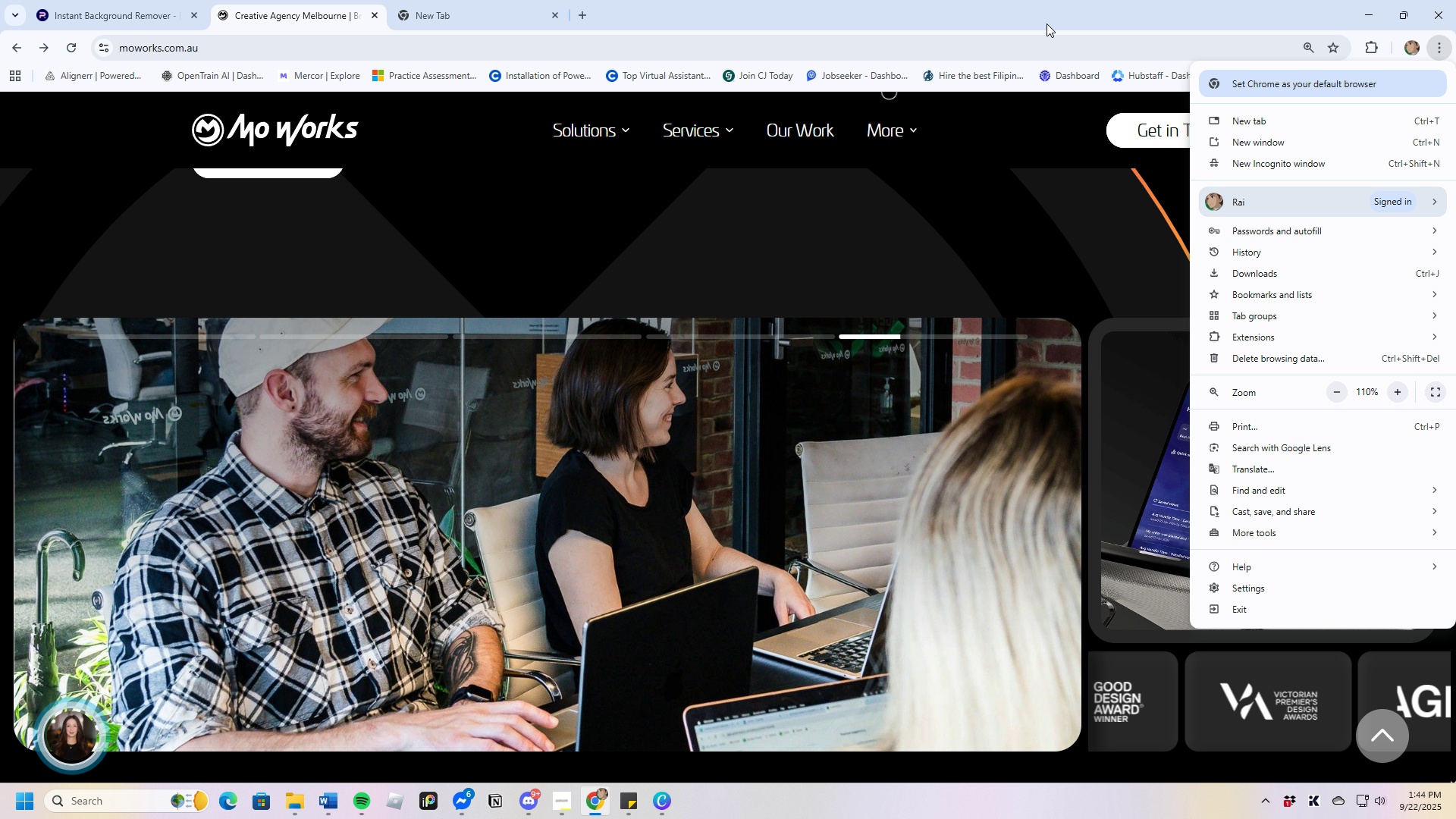 
left_click([1044, 14])
 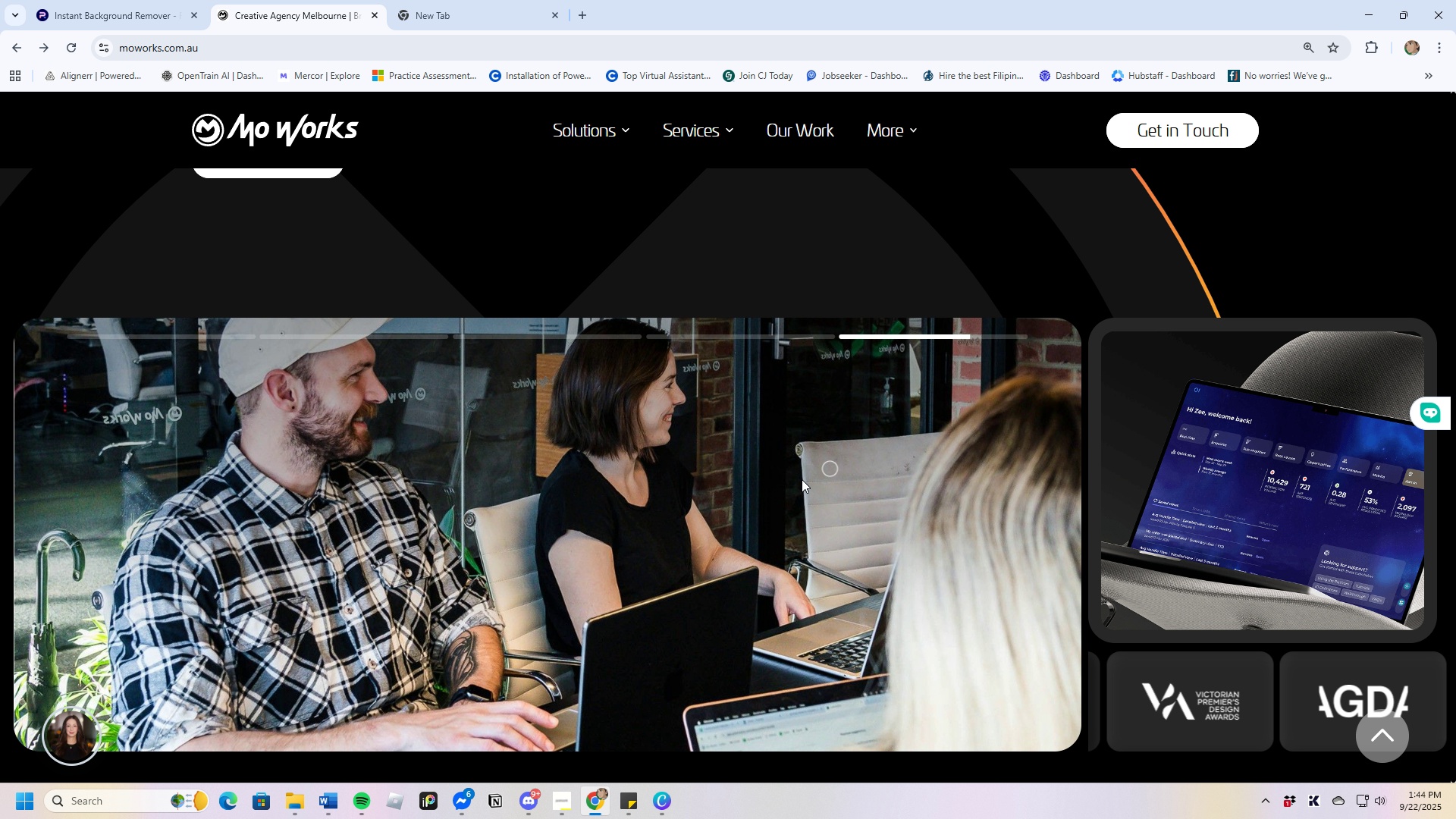 
scroll: coordinate [795, 469], scroll_direction: down, amount: 1.0
 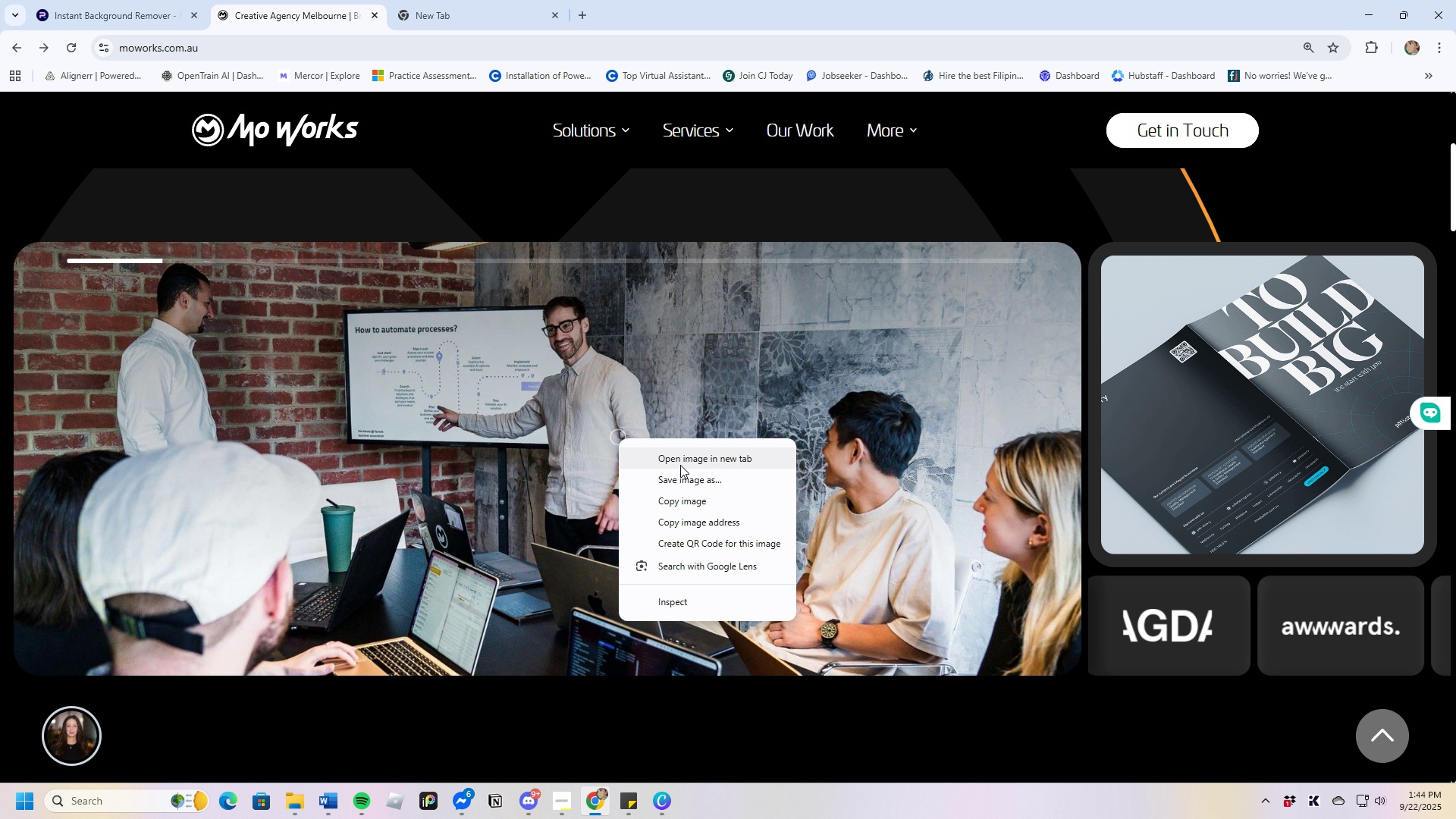 
left_click([689, 479])
 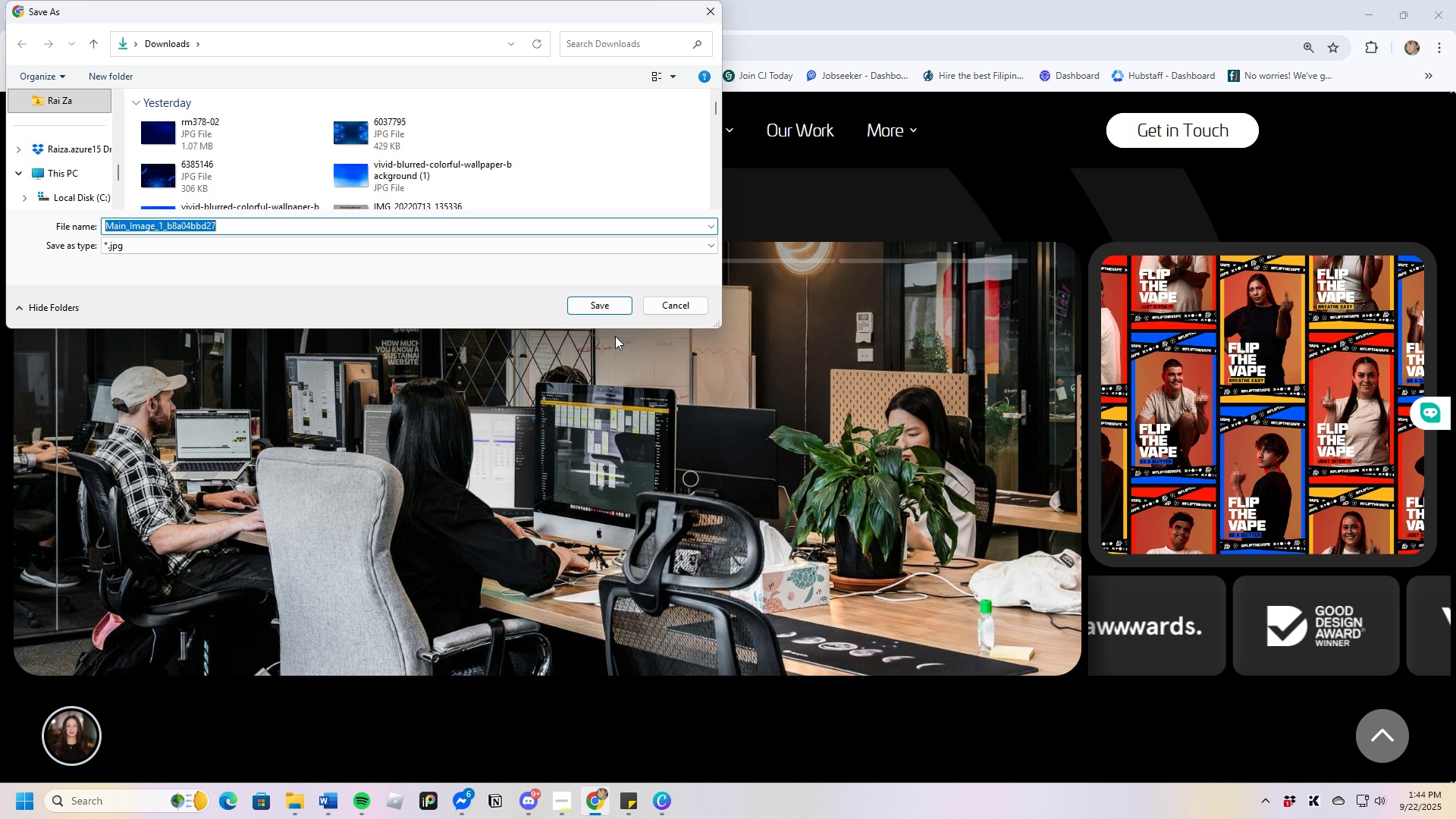 
left_click([603, 306])
 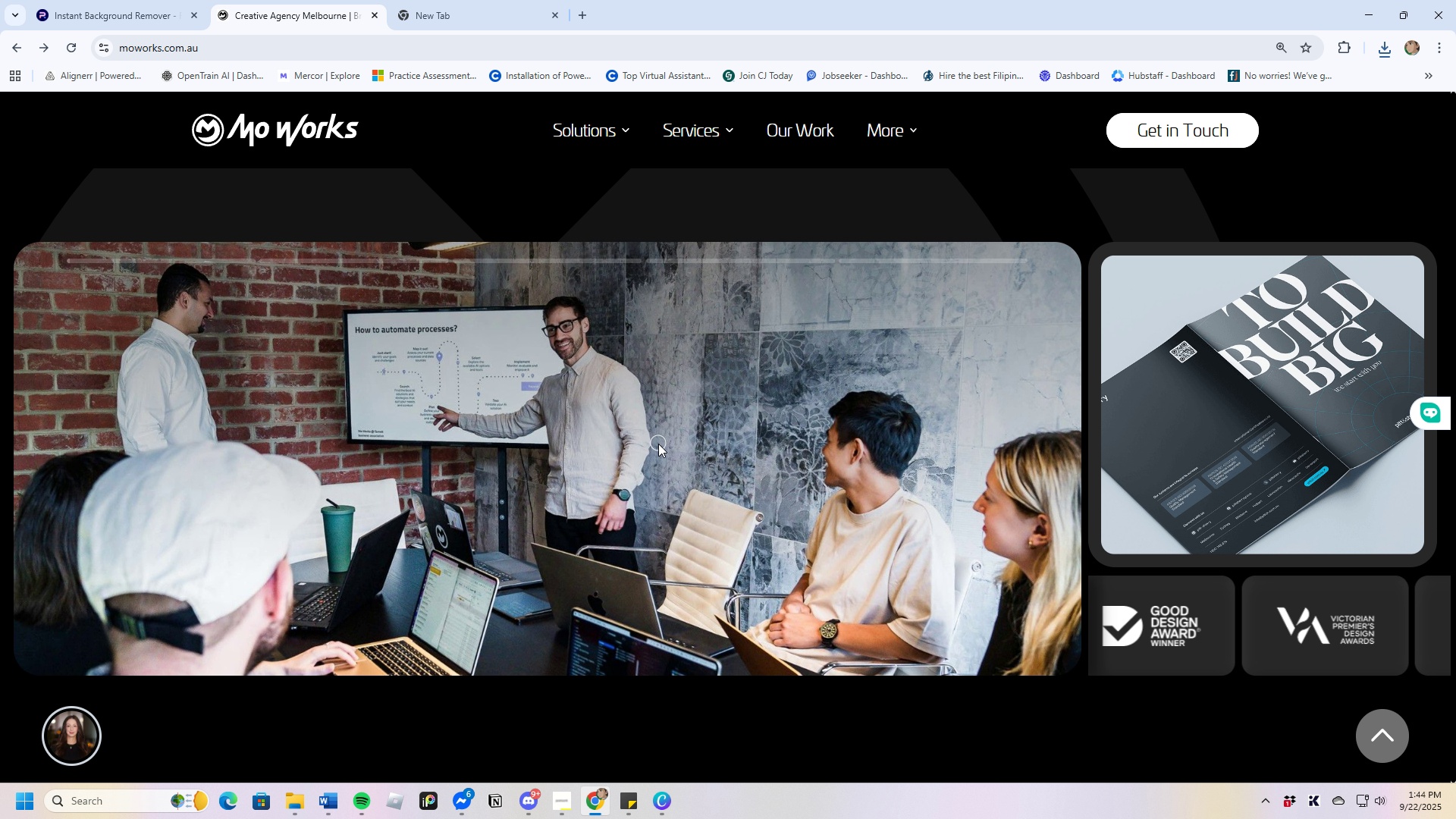 
wait(16.73)
 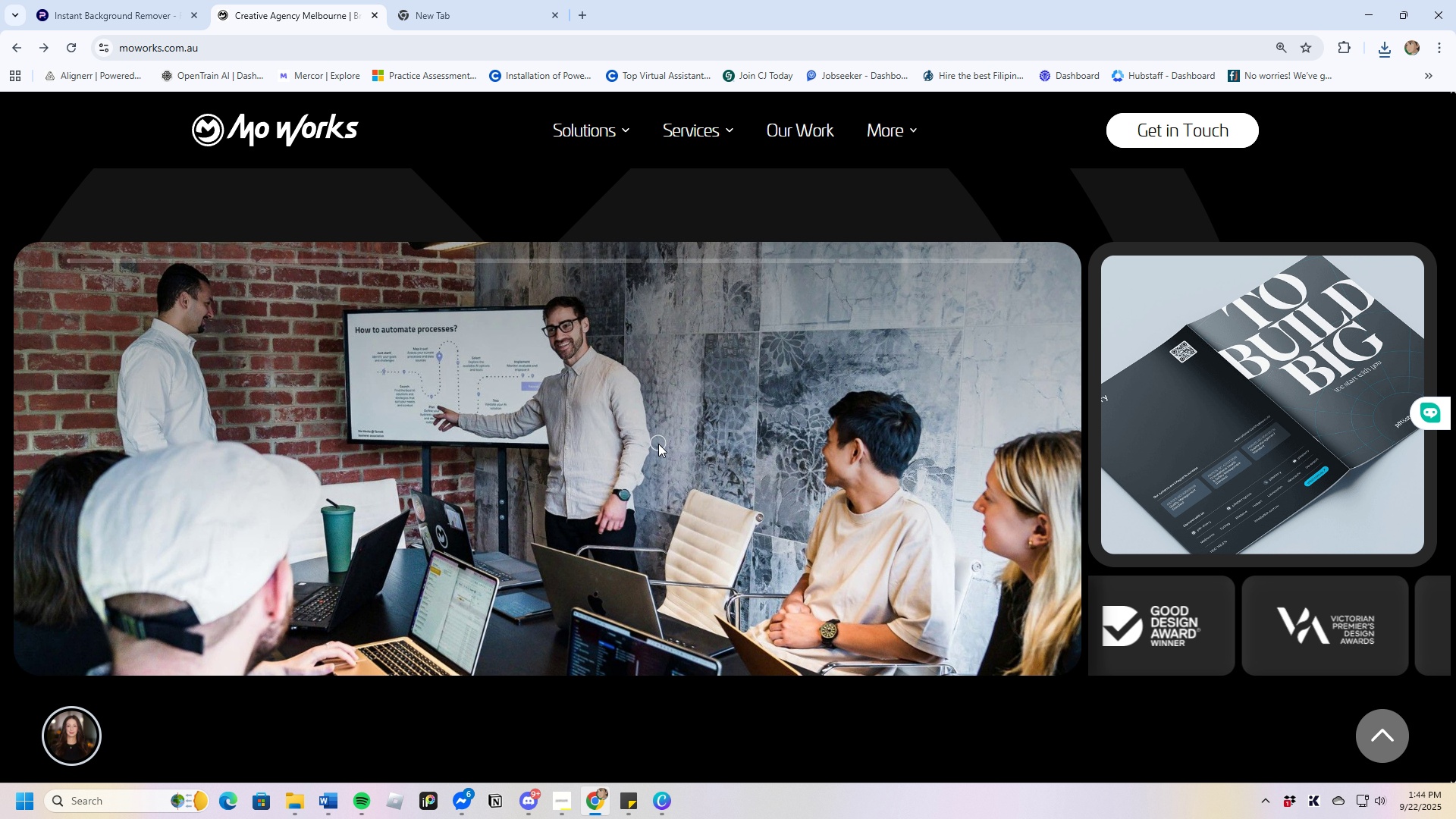 
right_click([640, 427])
 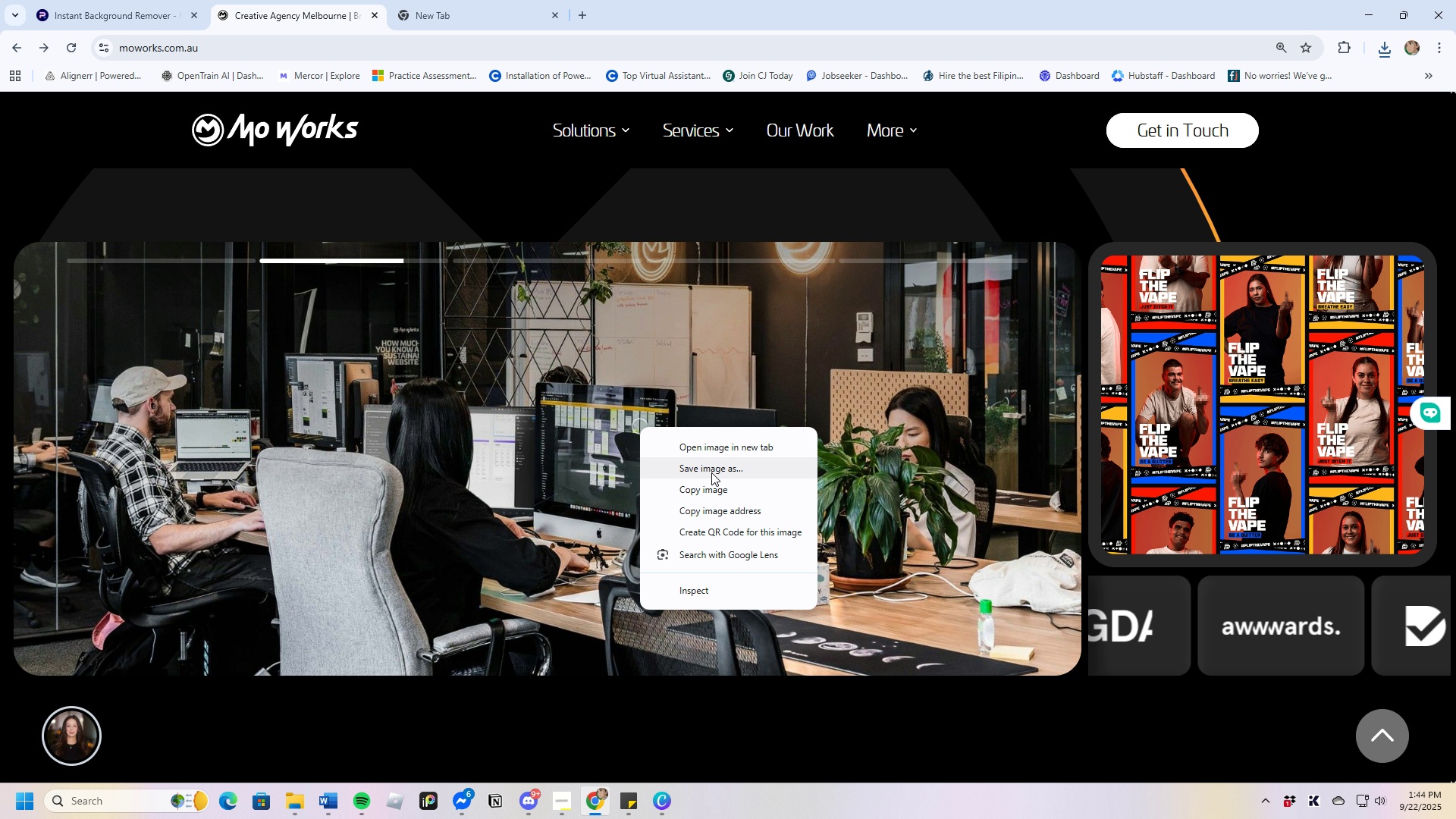 
left_click([711, 472])
 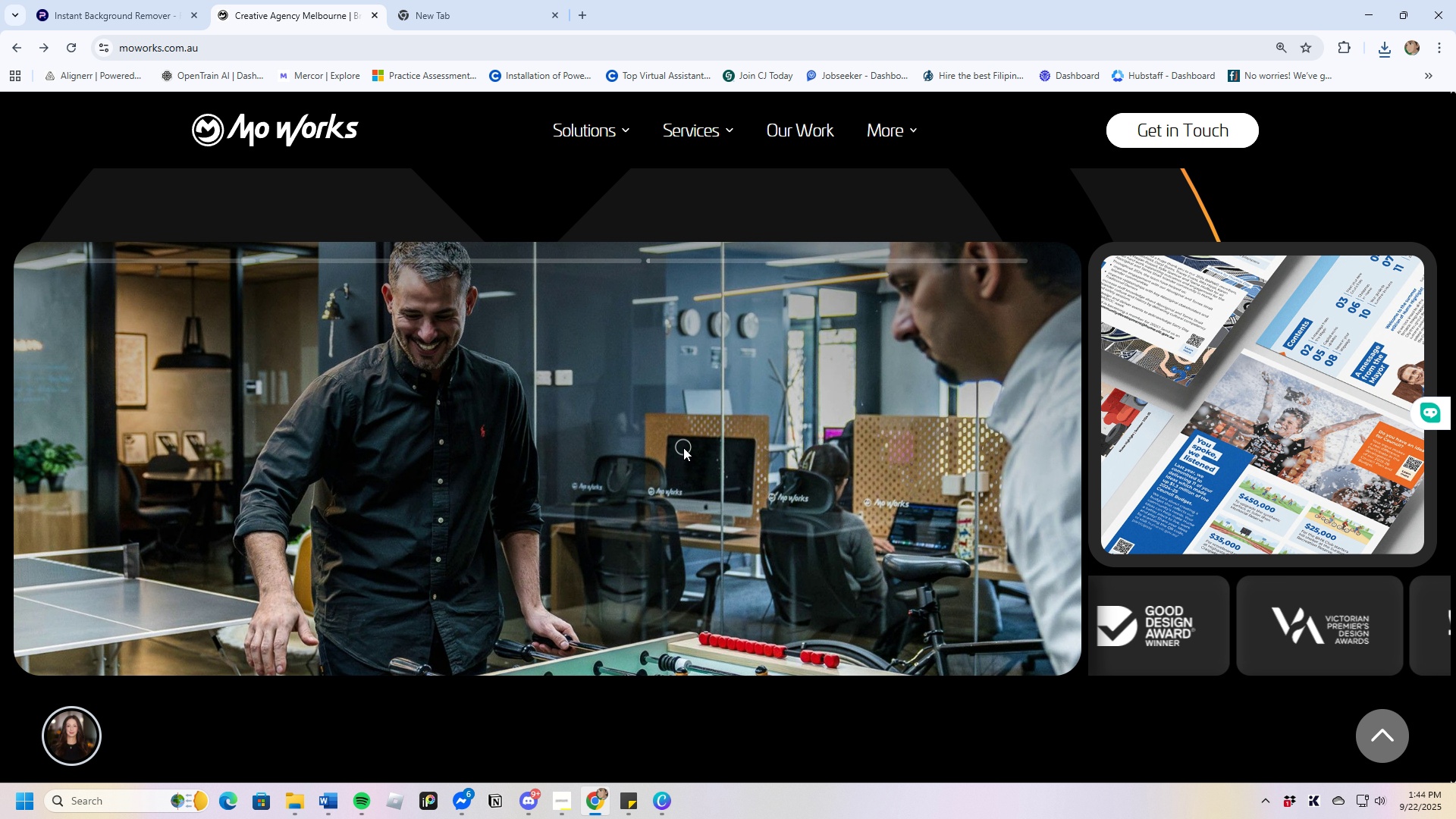 
wait(5.72)
 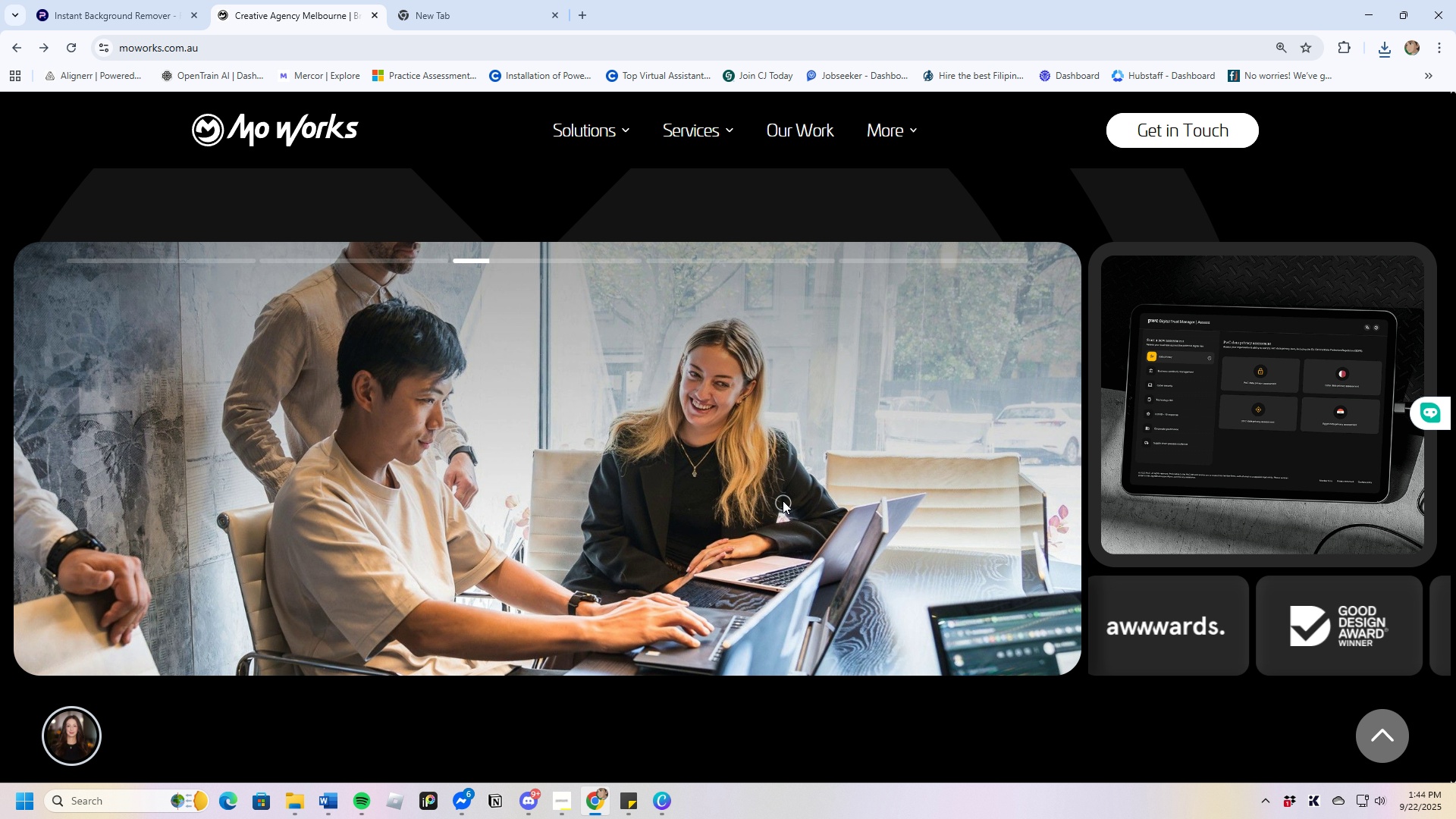 
left_click([447, 262])
 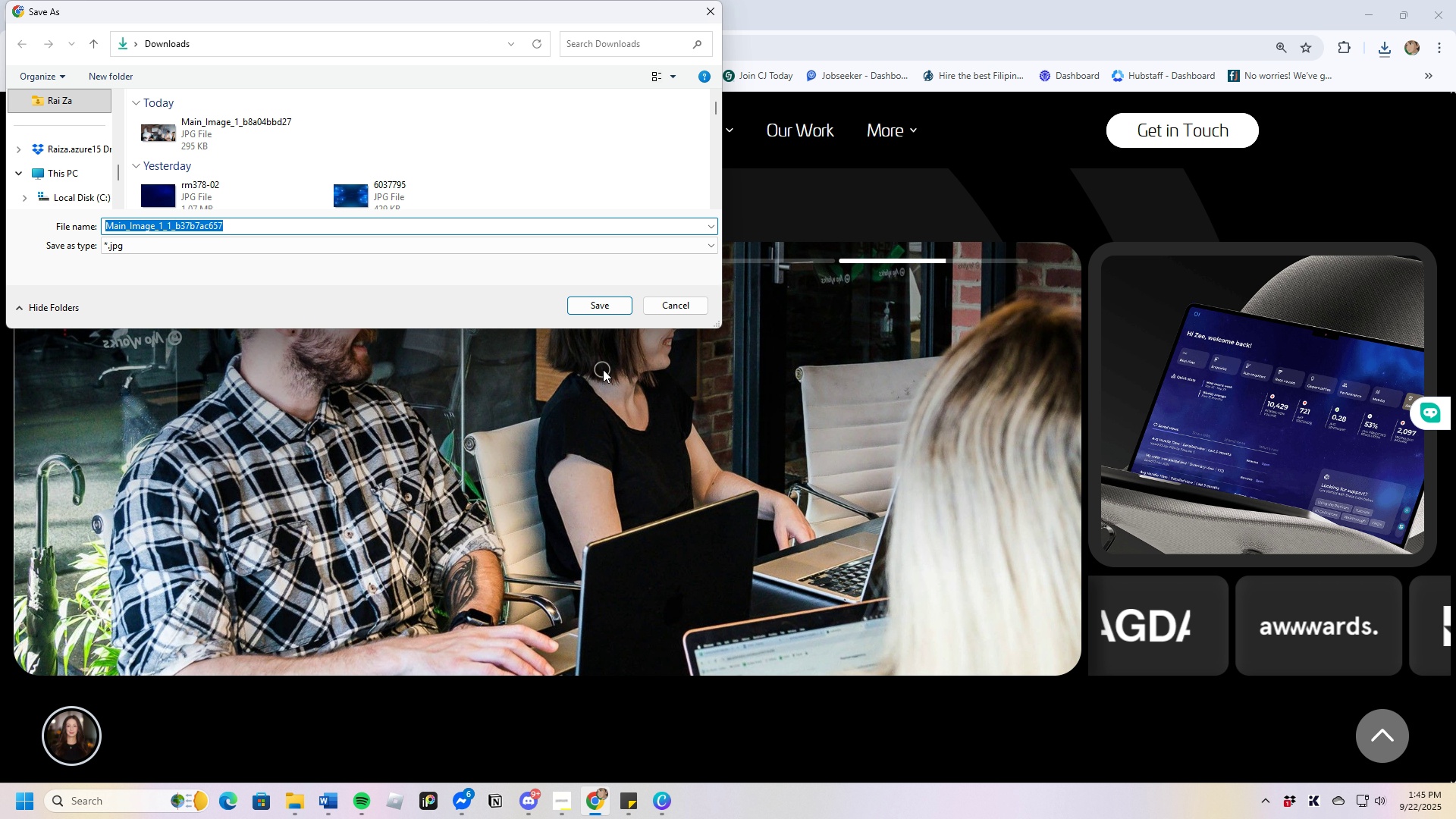 
left_click([601, 300])
 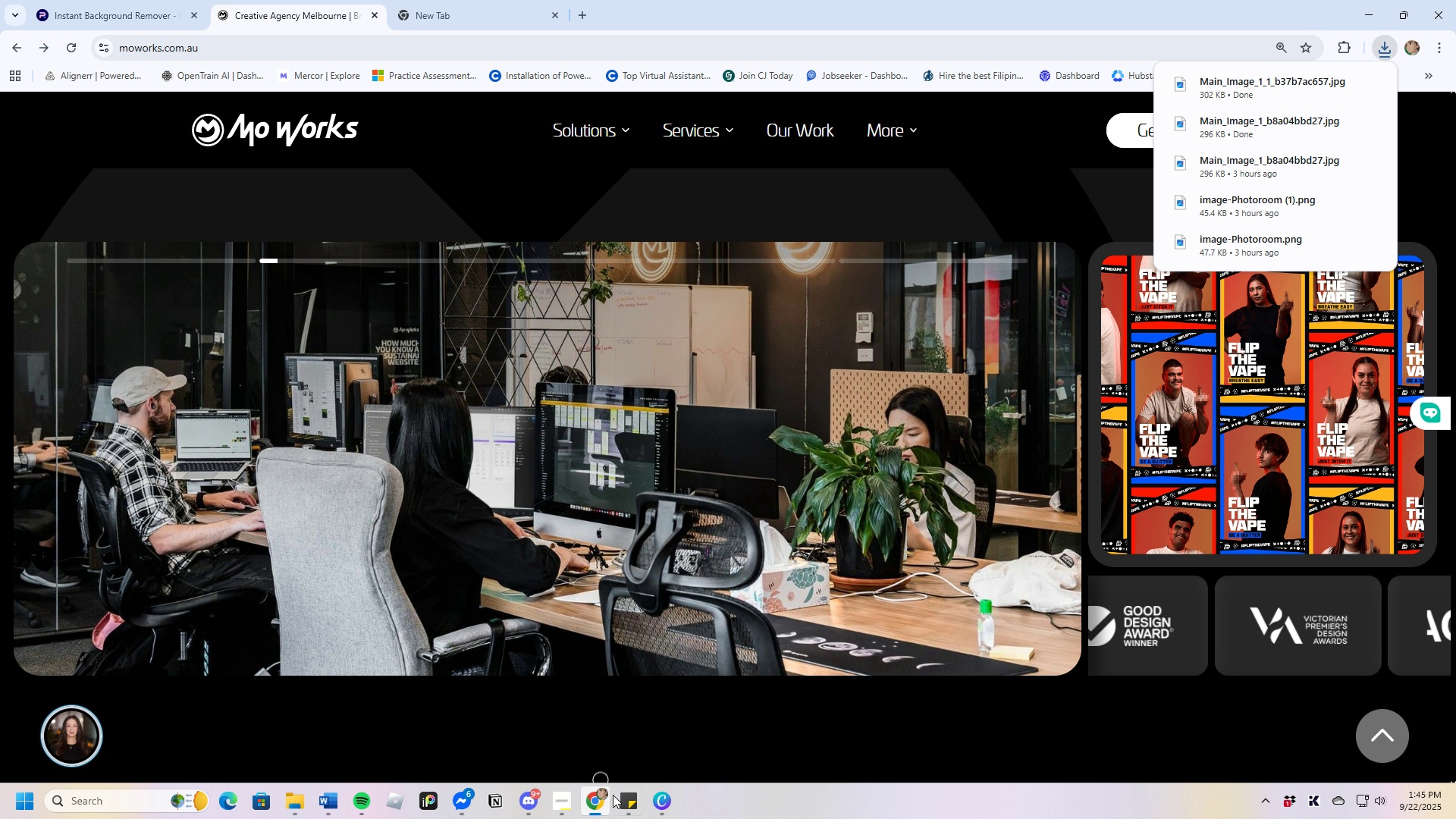 
wait(5.5)
 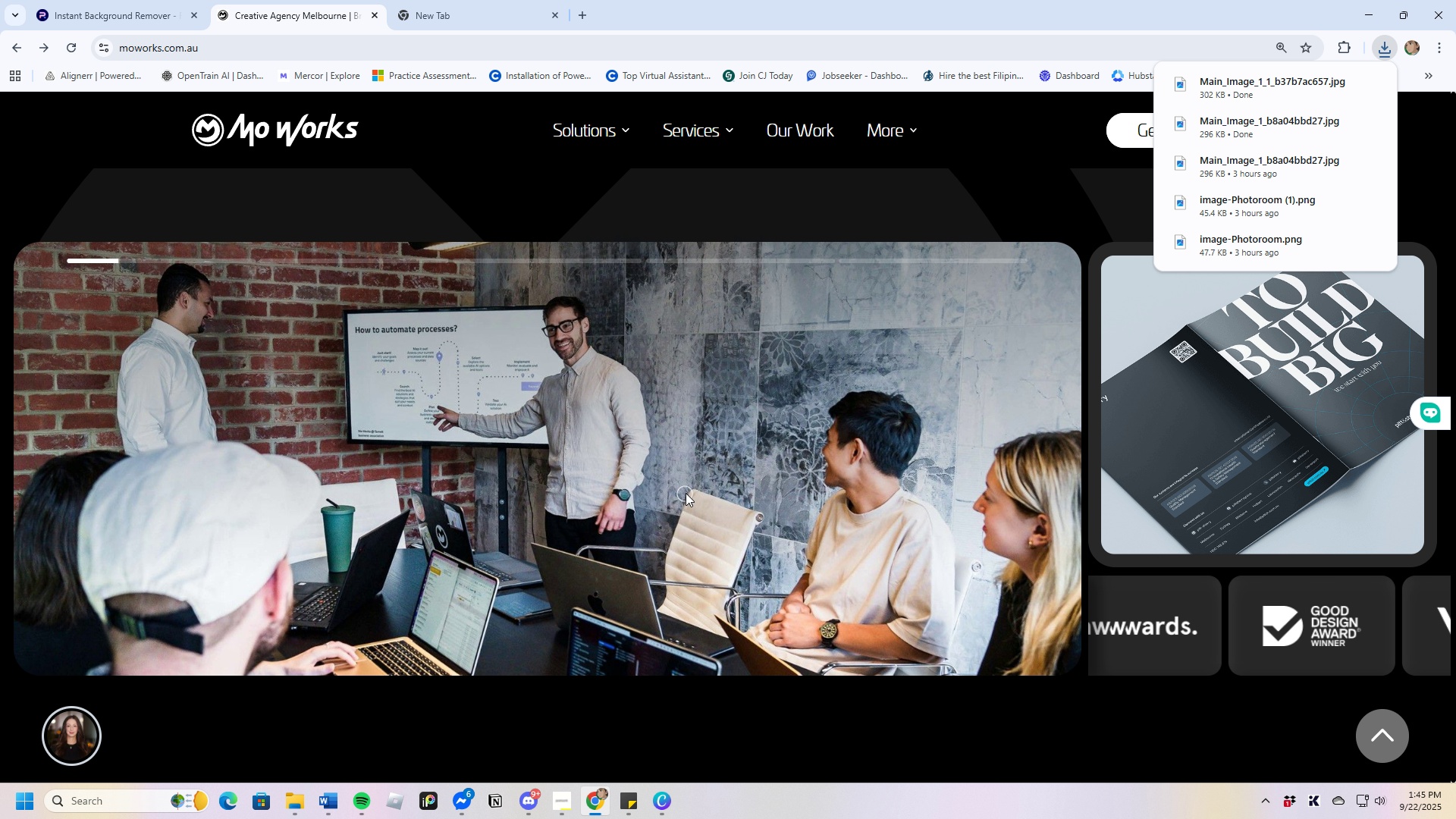 
left_click([655, 797])
 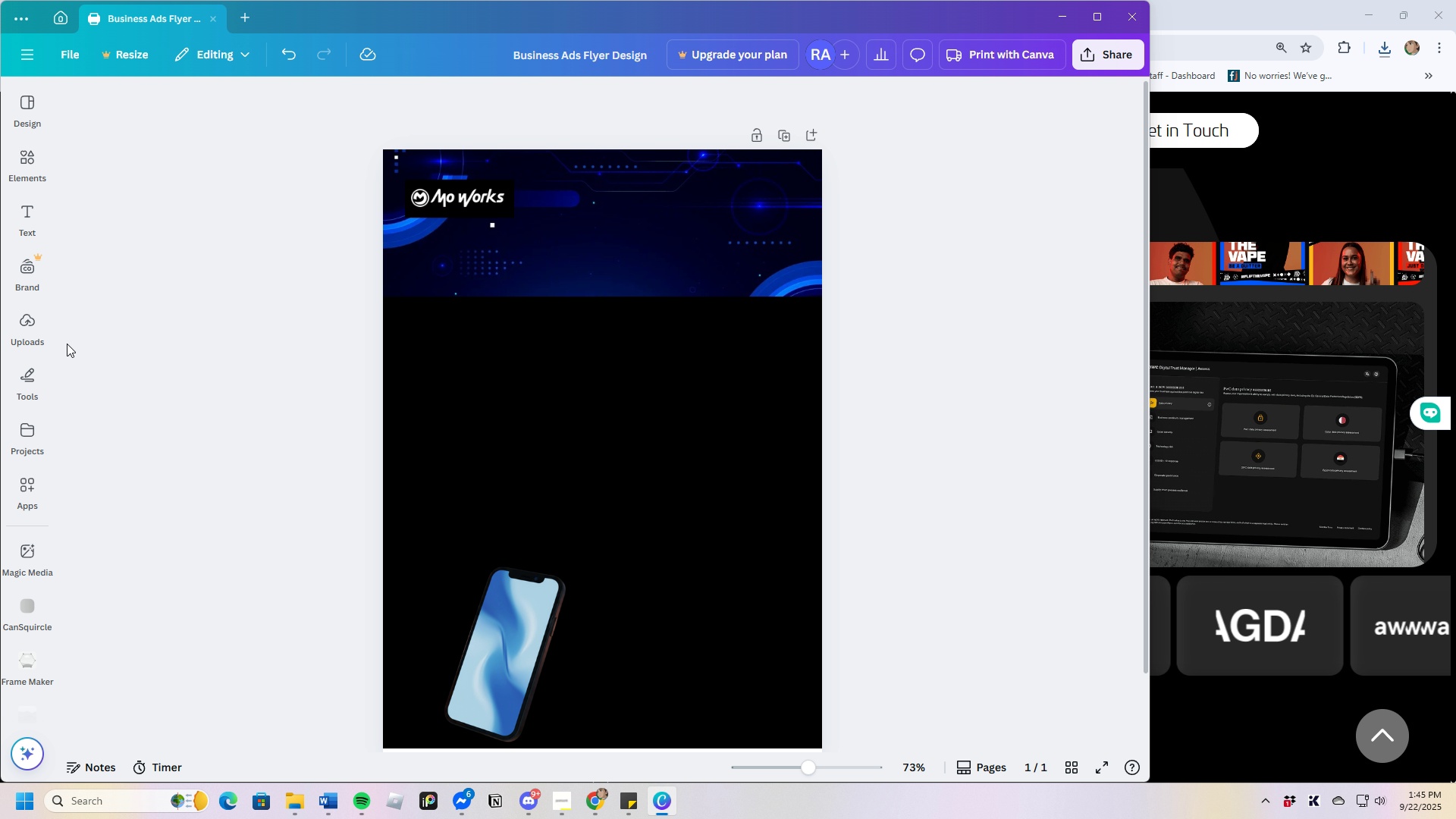 
left_click([30, 325])
 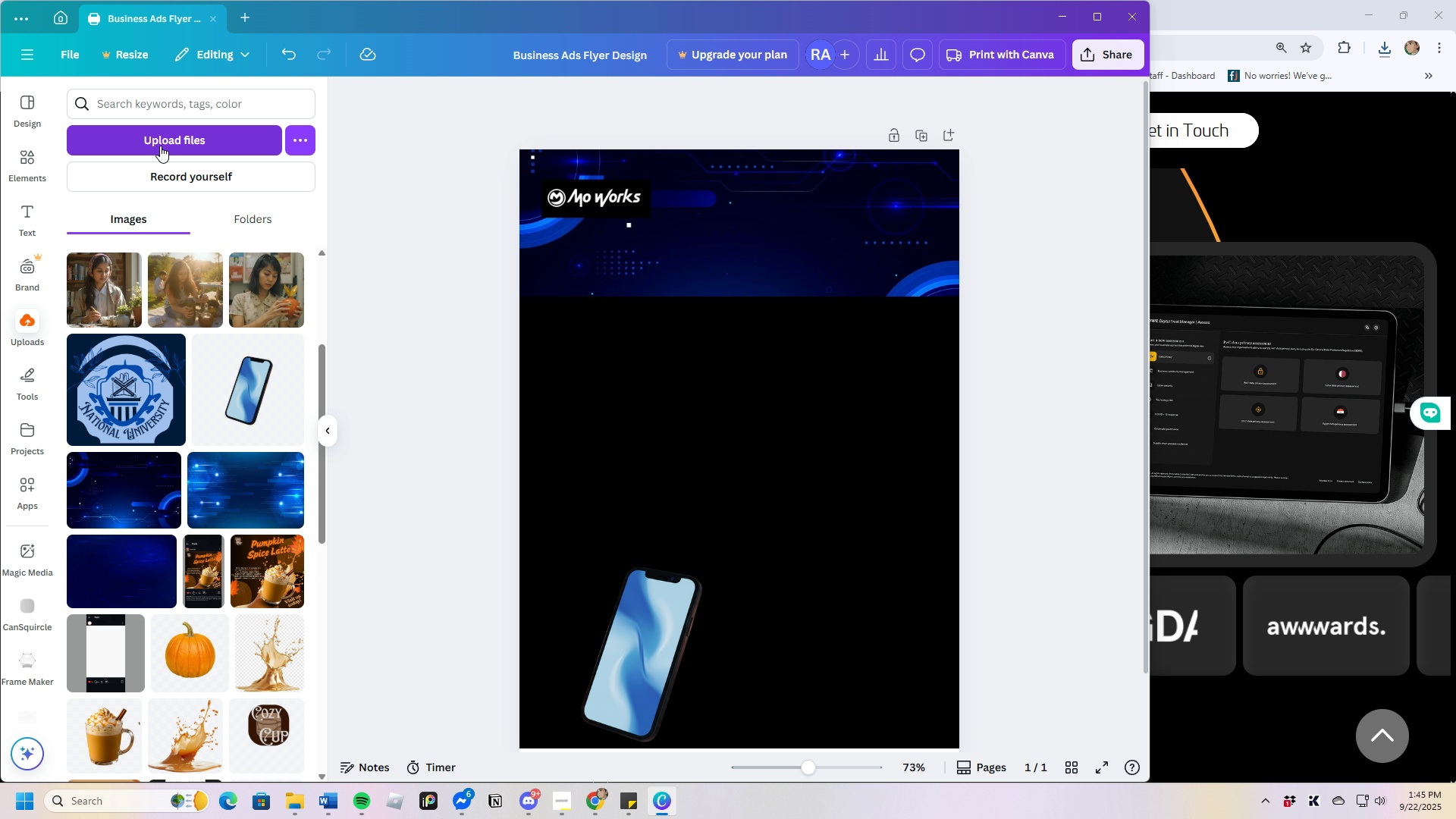 
left_click([160, 141])
 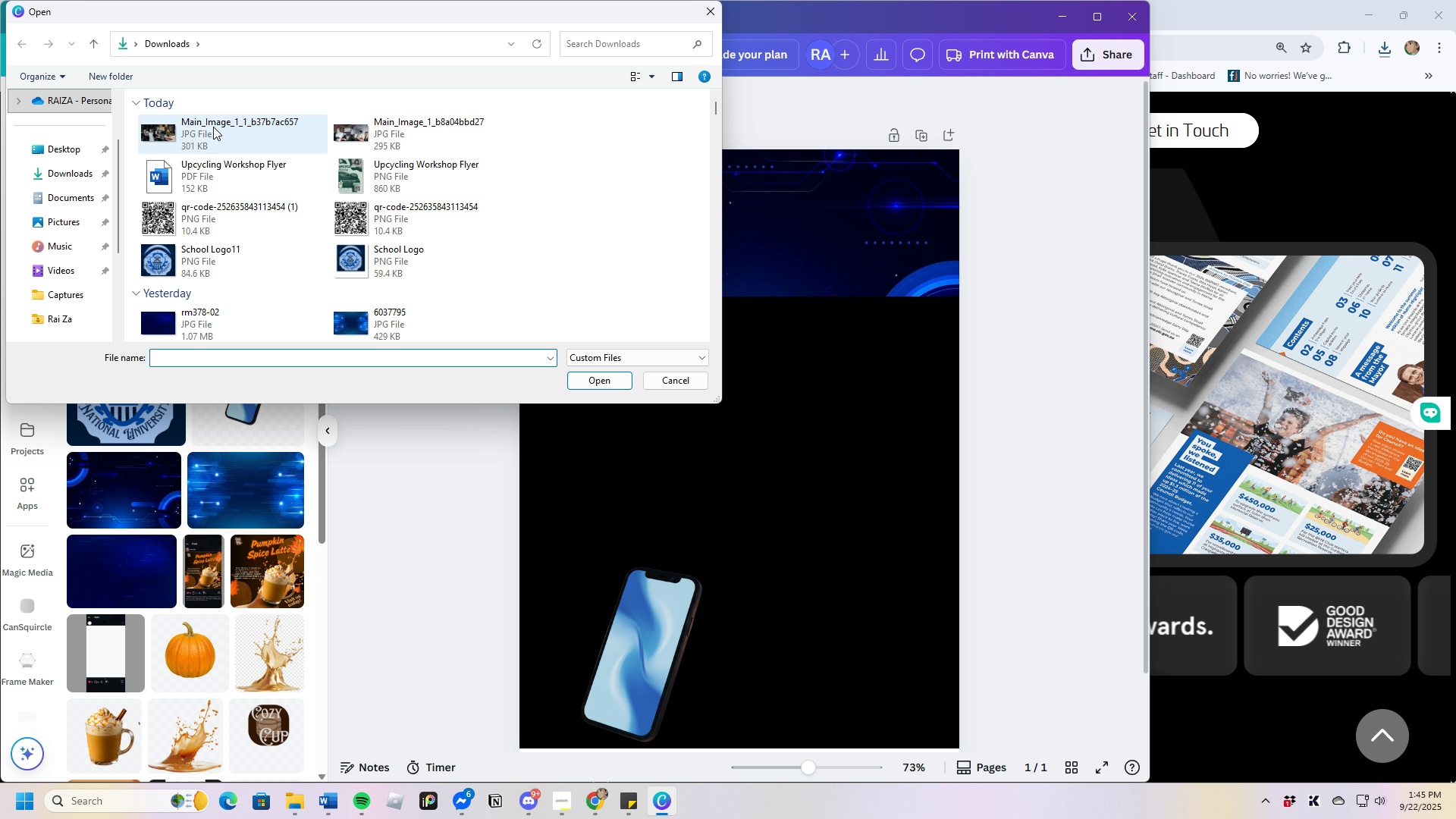 
left_click([356, 128])
 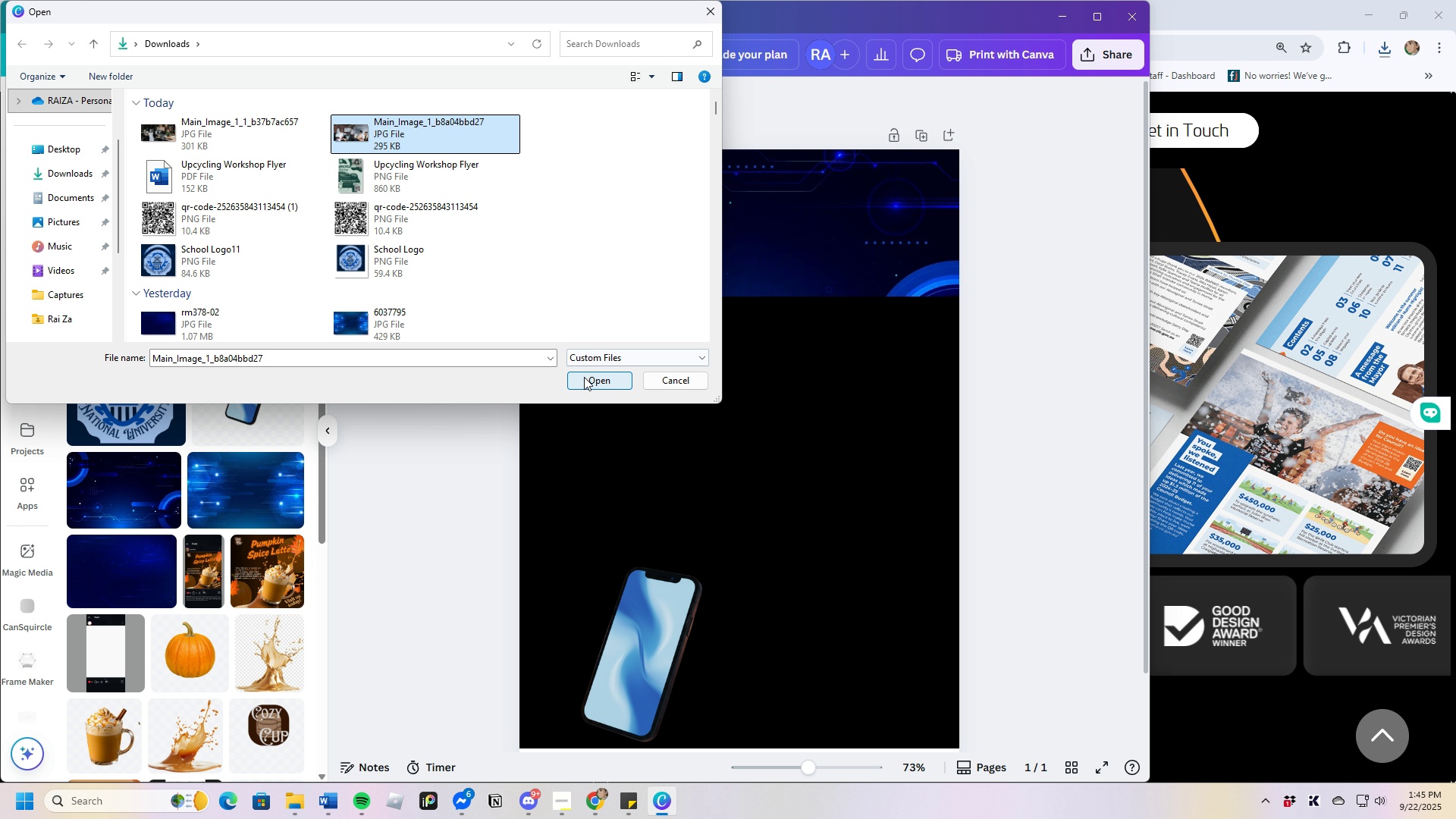 
left_click([584, 377])
 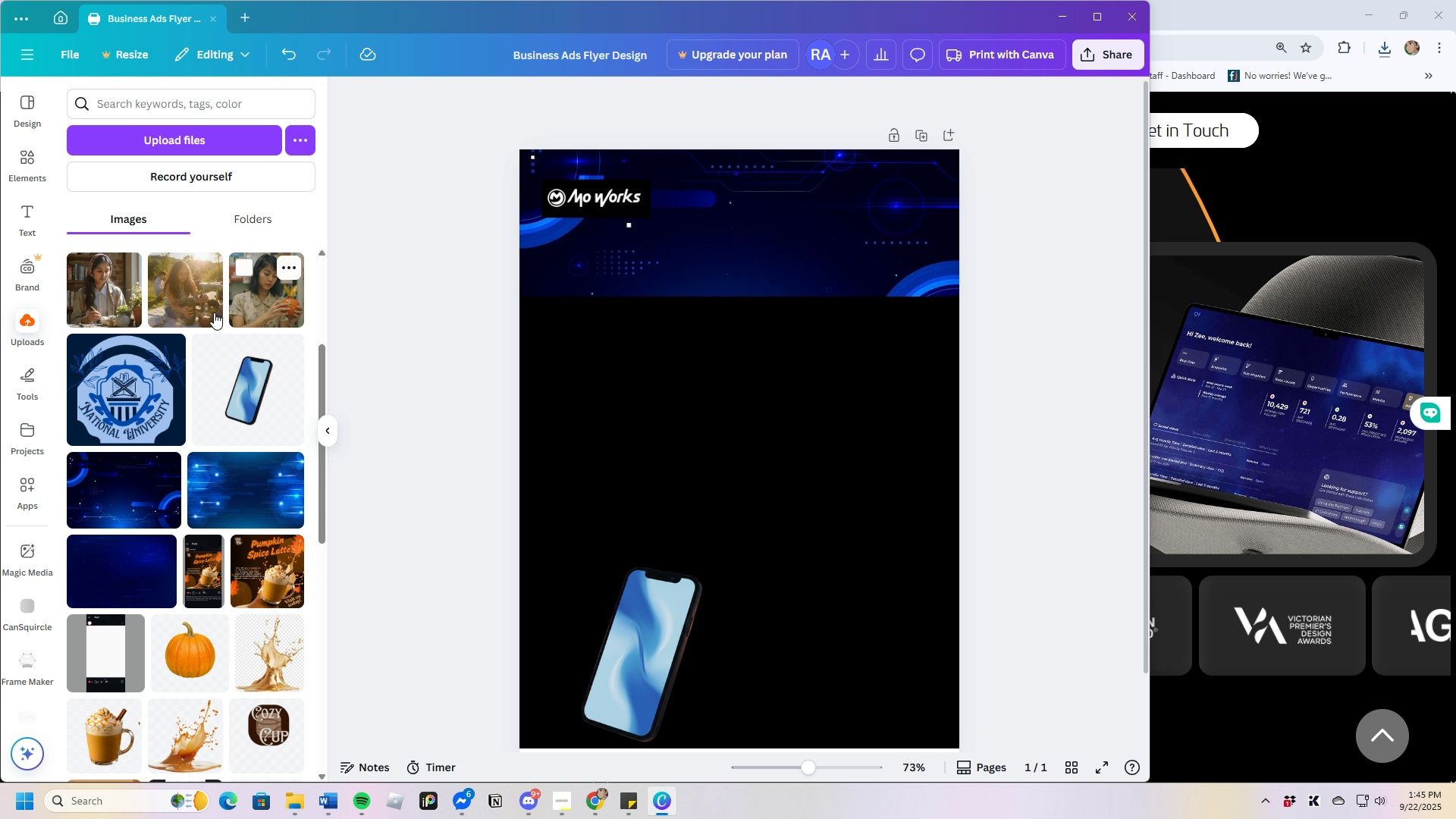 
scroll: coordinate [204, 375], scroll_direction: up, amount: 2.0
 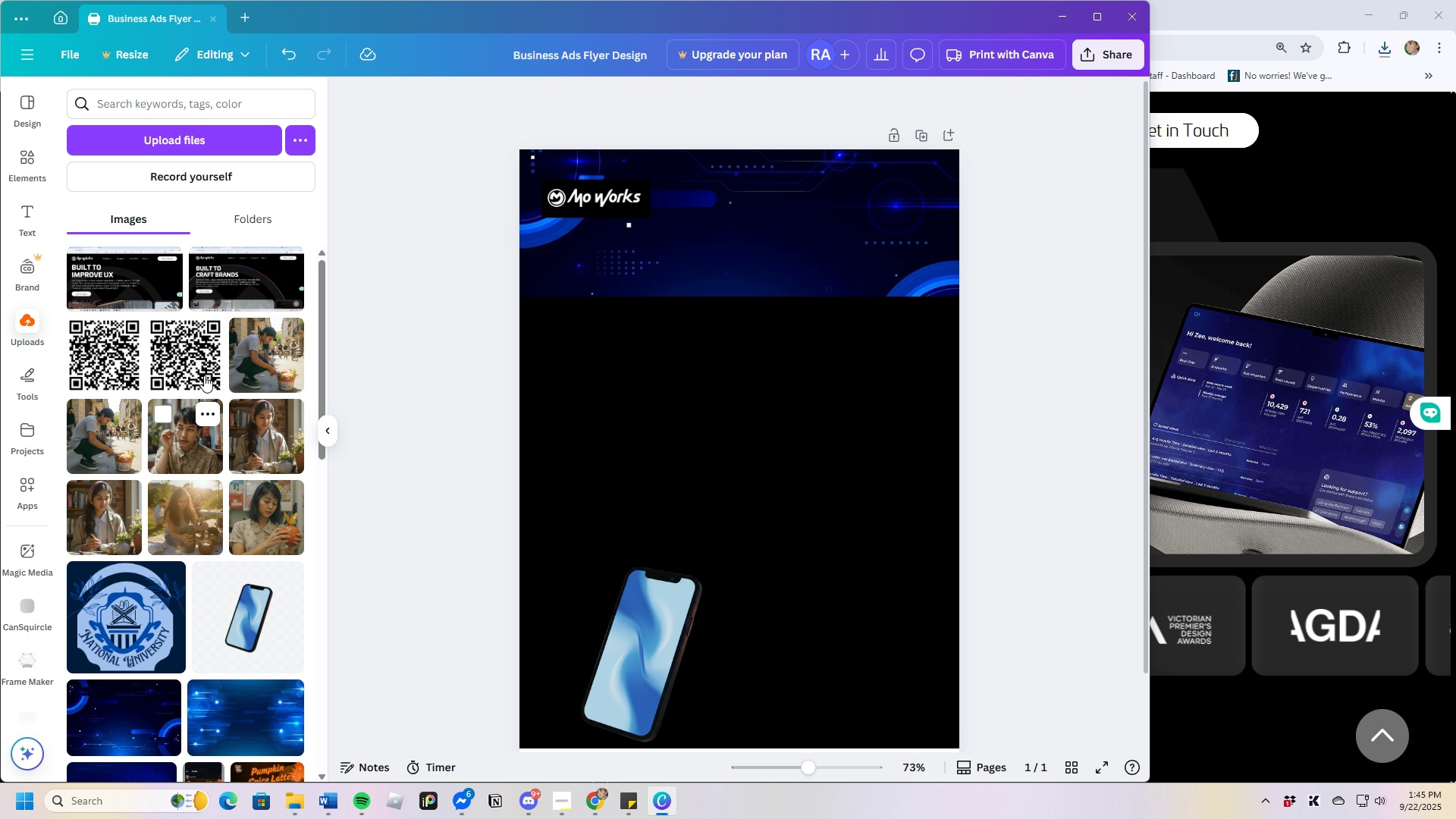 
scroll: coordinate [166, 338], scroll_direction: none, amount: 0.0
 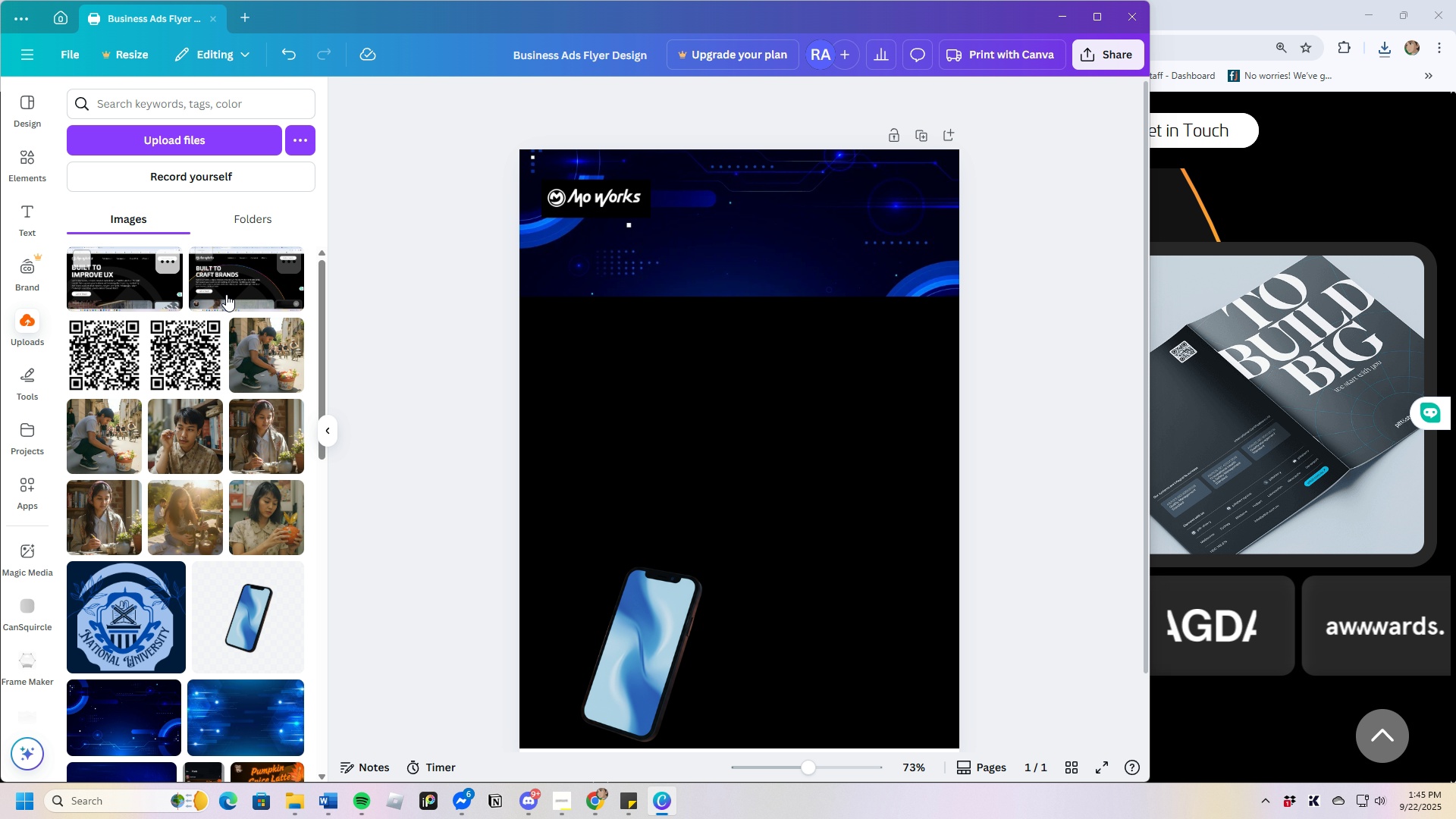 
scroll: coordinate [202, 340], scroll_direction: down, amount: 1.0
 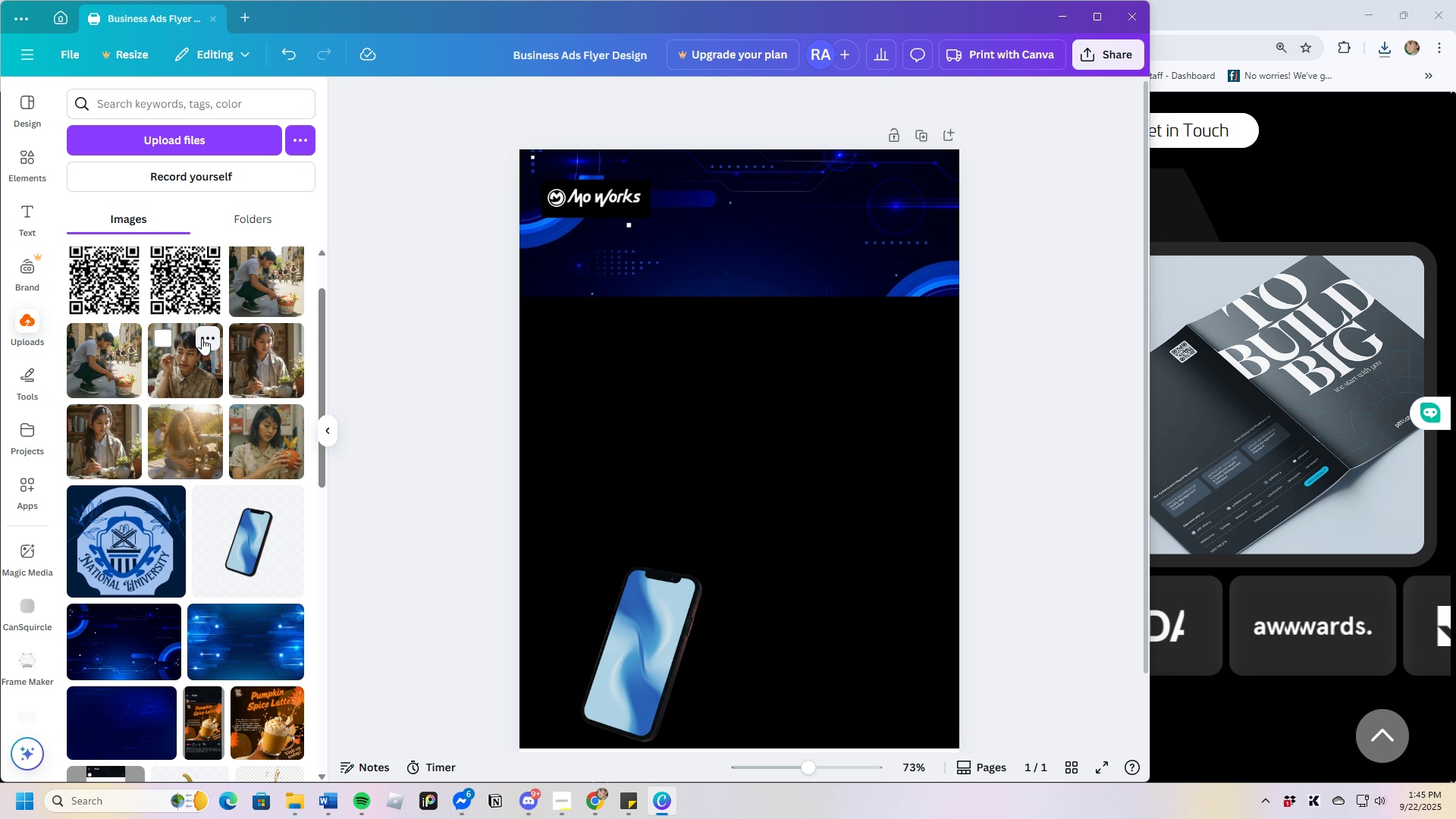 
scroll: coordinate [202, 338], scroll_direction: up, amount: 1.0
 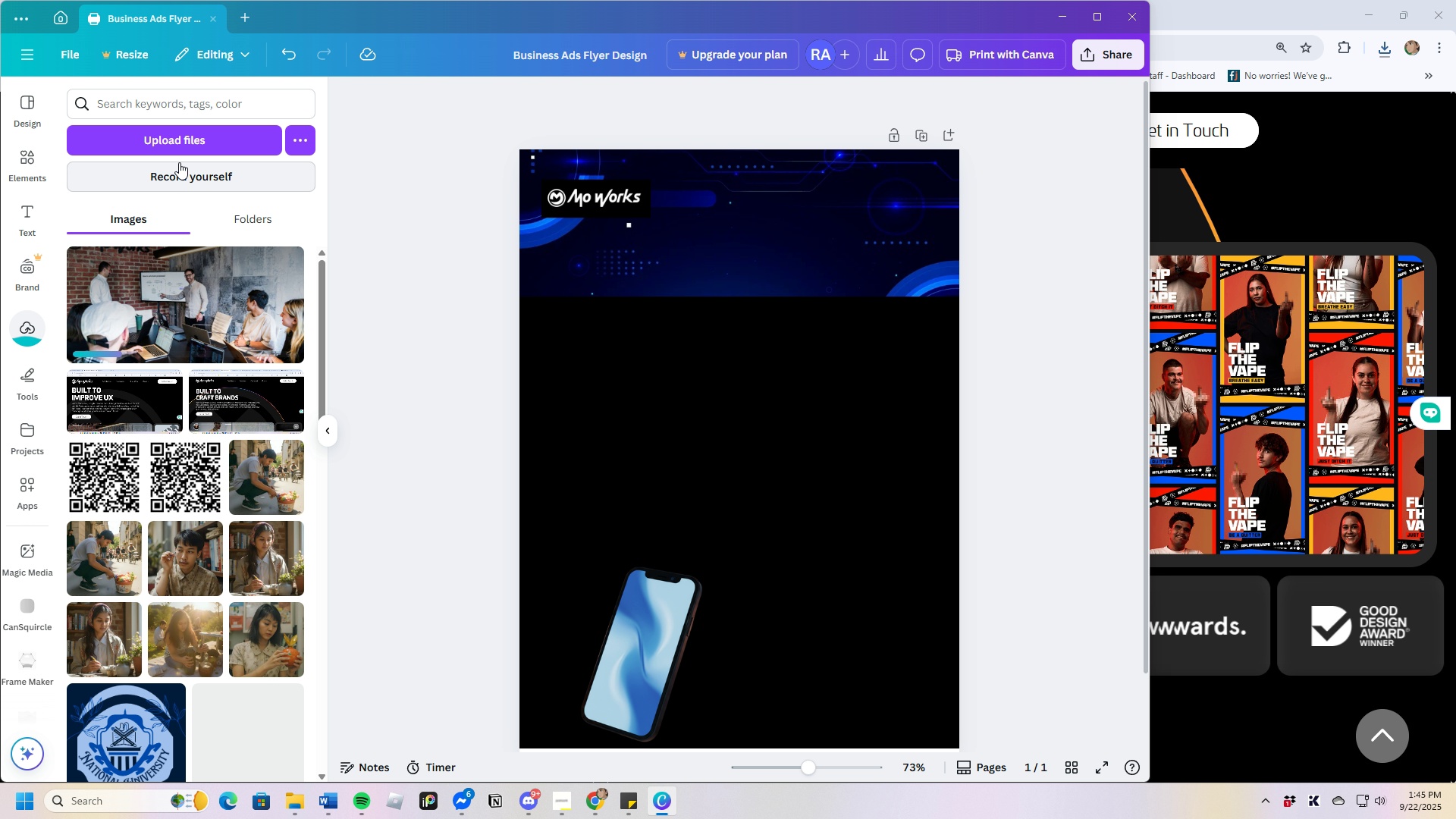 
left_click([179, 143])
 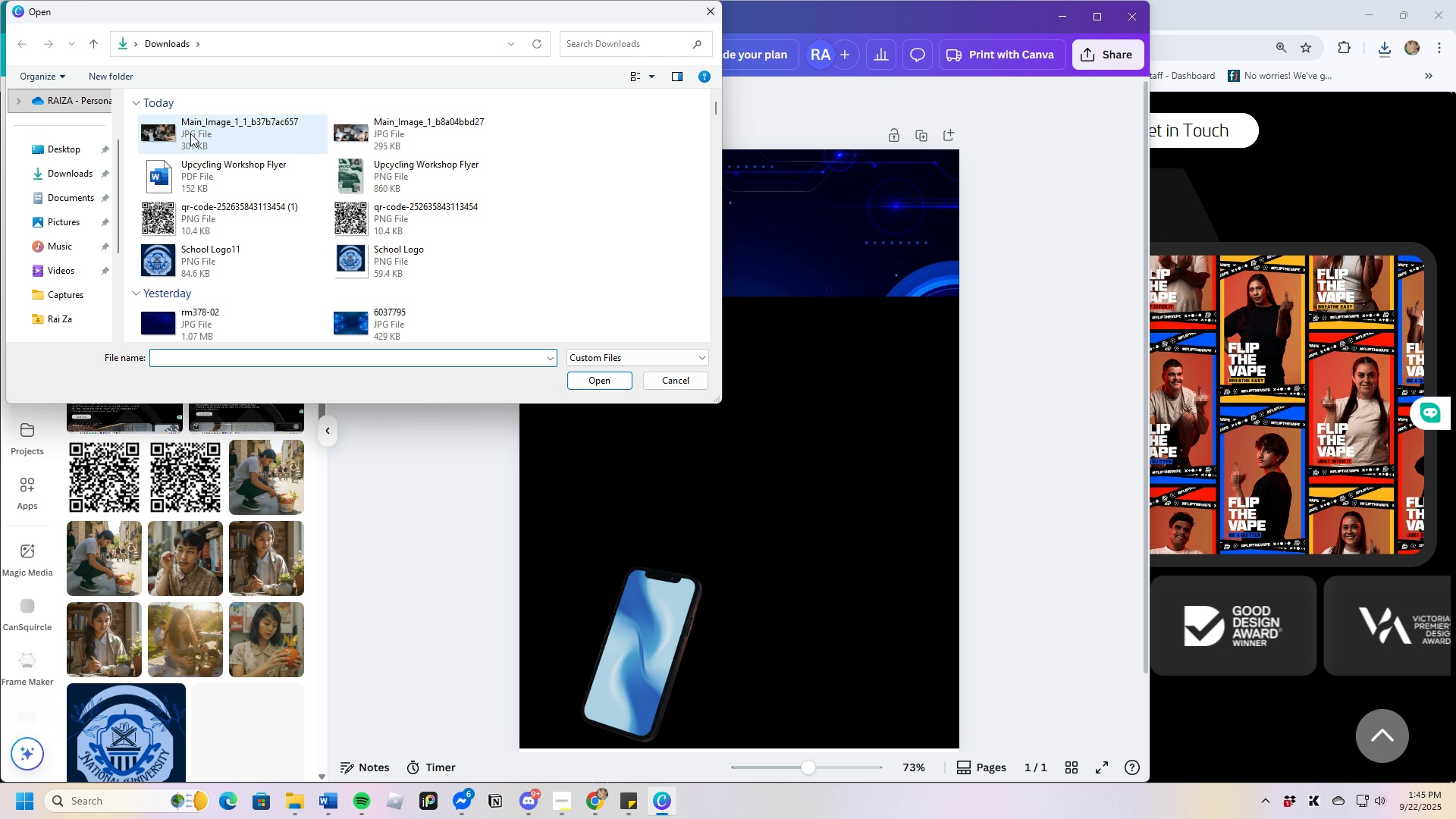 
left_click([190, 133])
 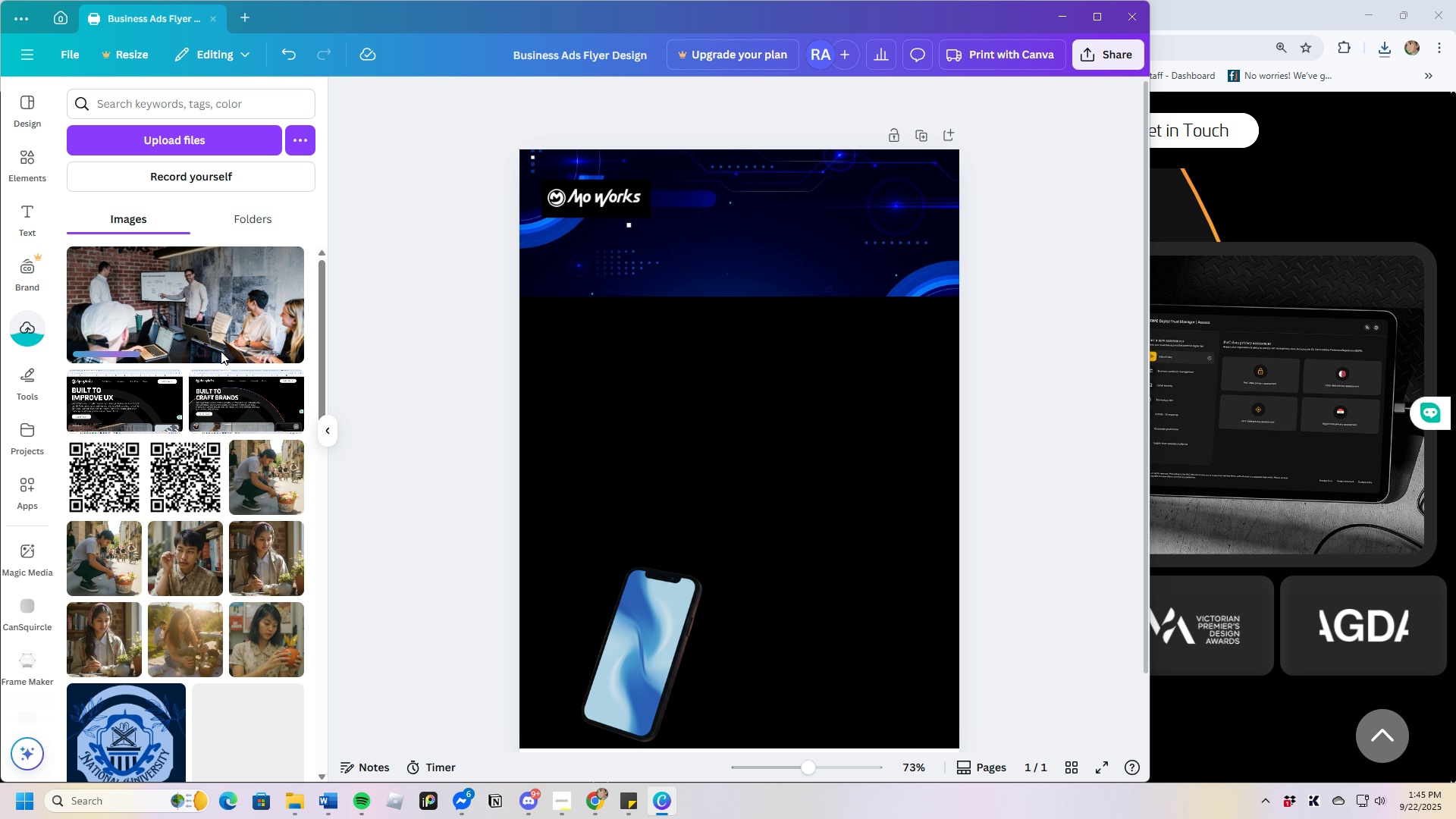 
scroll: coordinate [229, 470], scroll_direction: down, amount: 3.0
 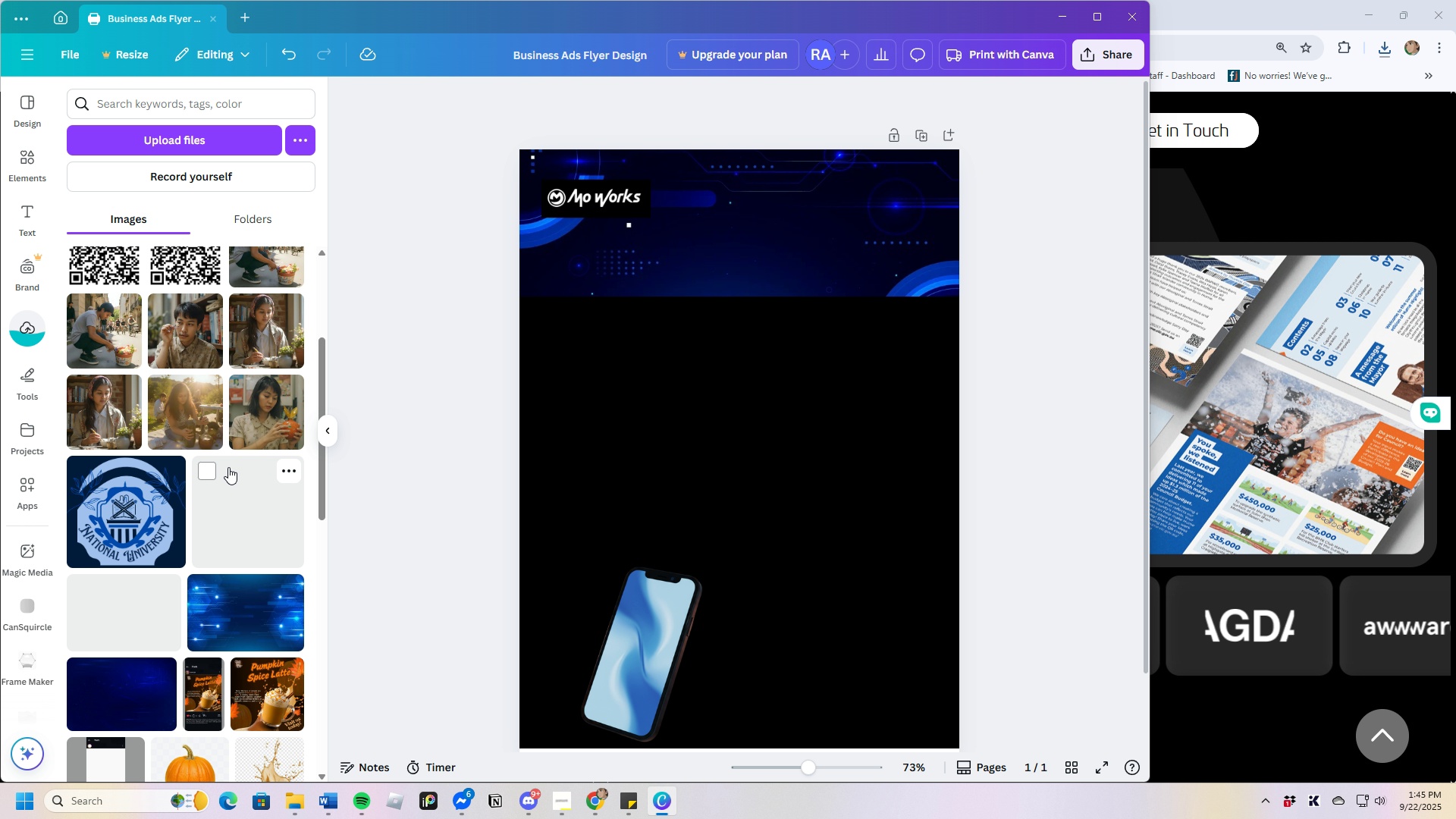 
scroll: coordinate [228, 466], scroll_direction: up, amount: 3.0
 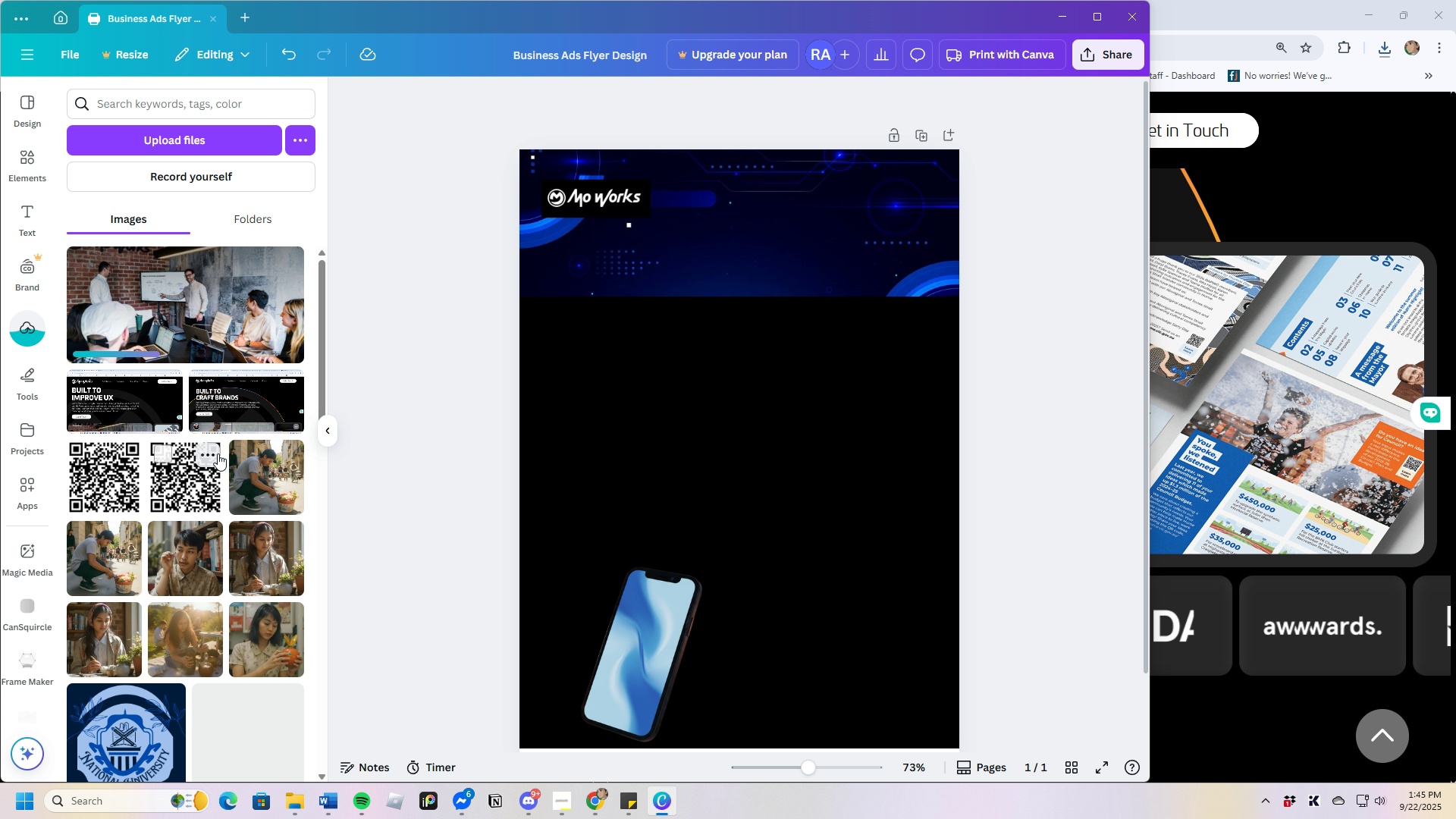 
scroll: coordinate [201, 453], scroll_direction: down, amount: 2.0
 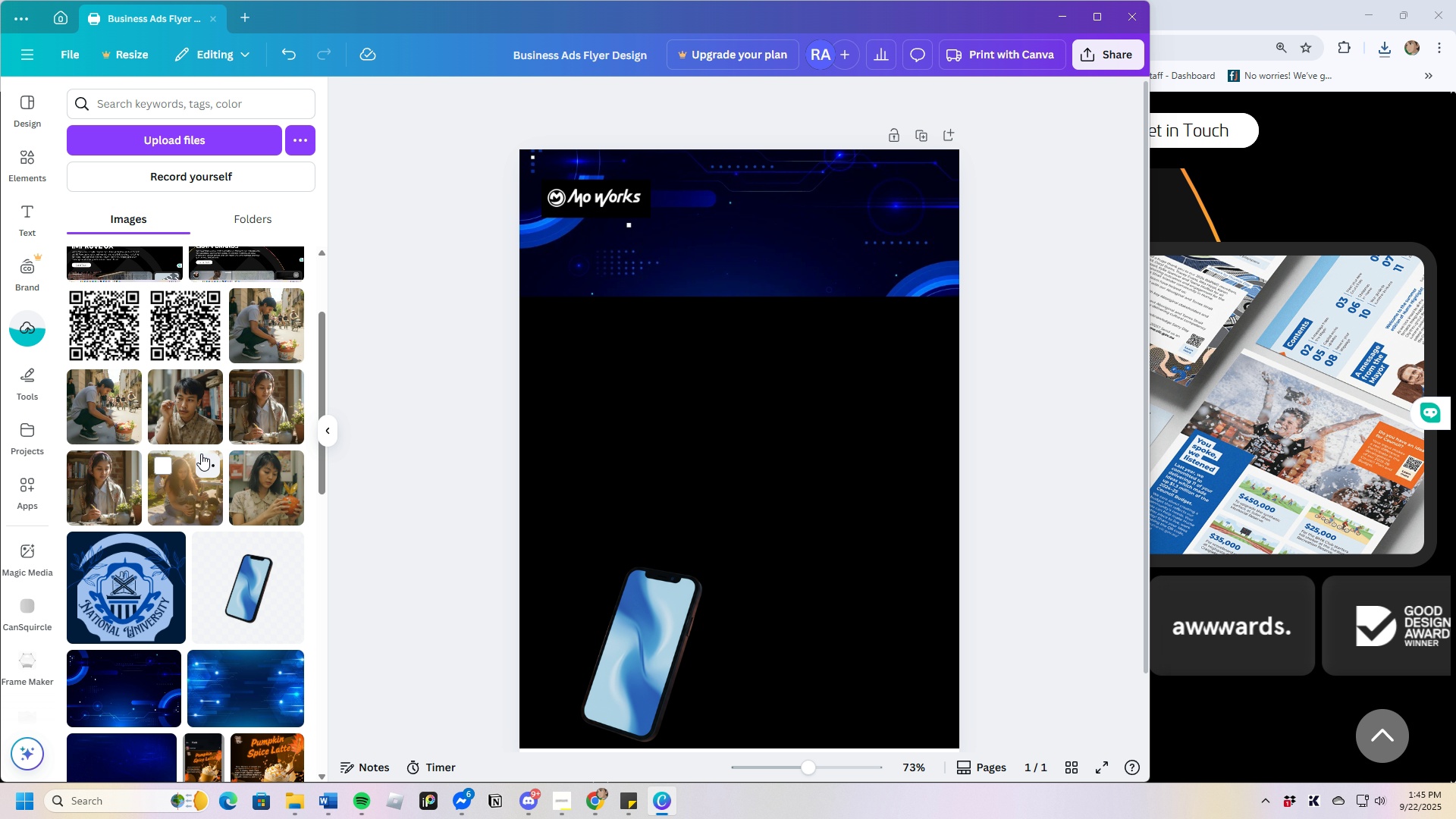 
scroll: coordinate [201, 453], scroll_direction: up, amount: 2.0
 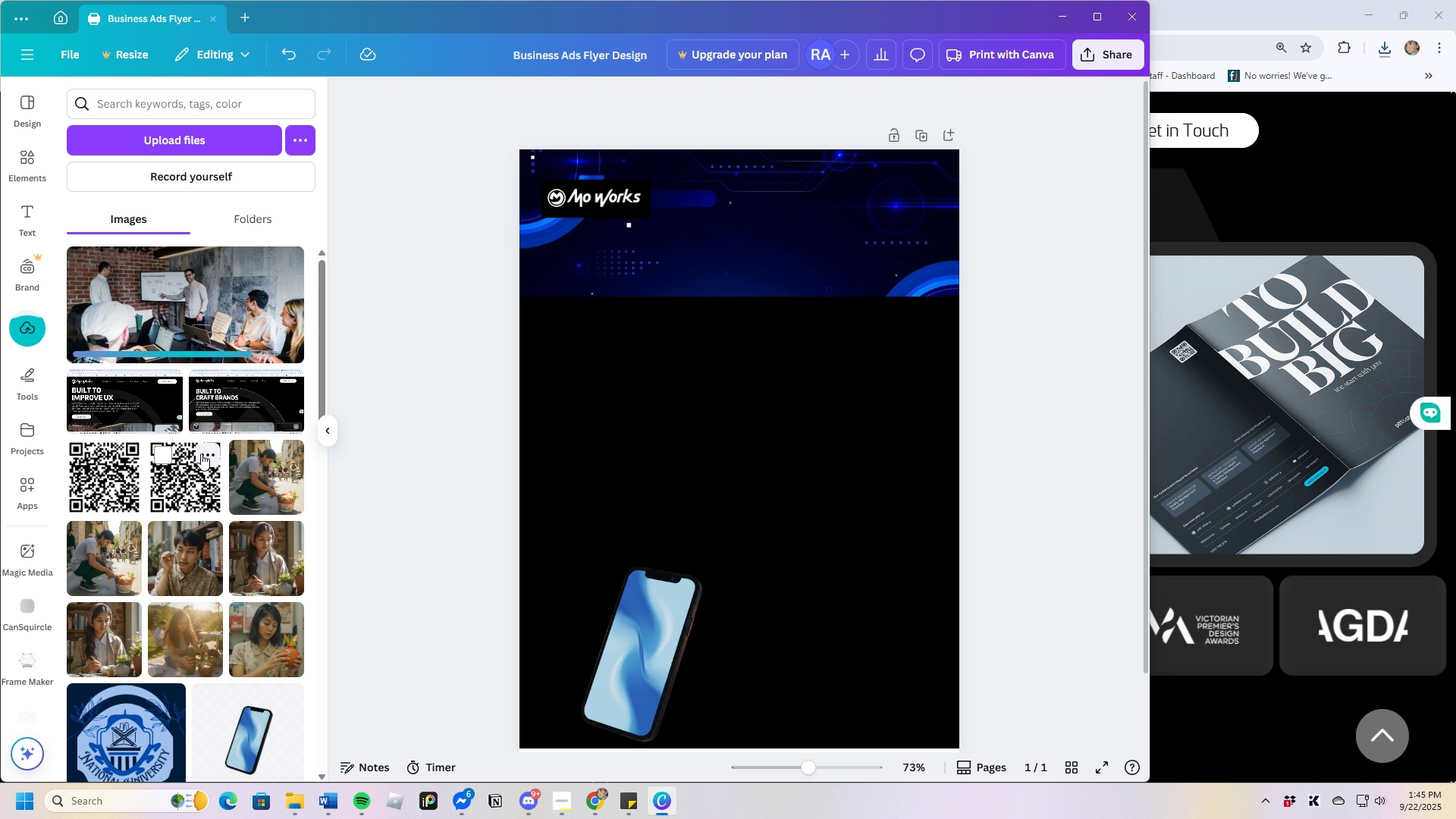 
wait(10.26)
 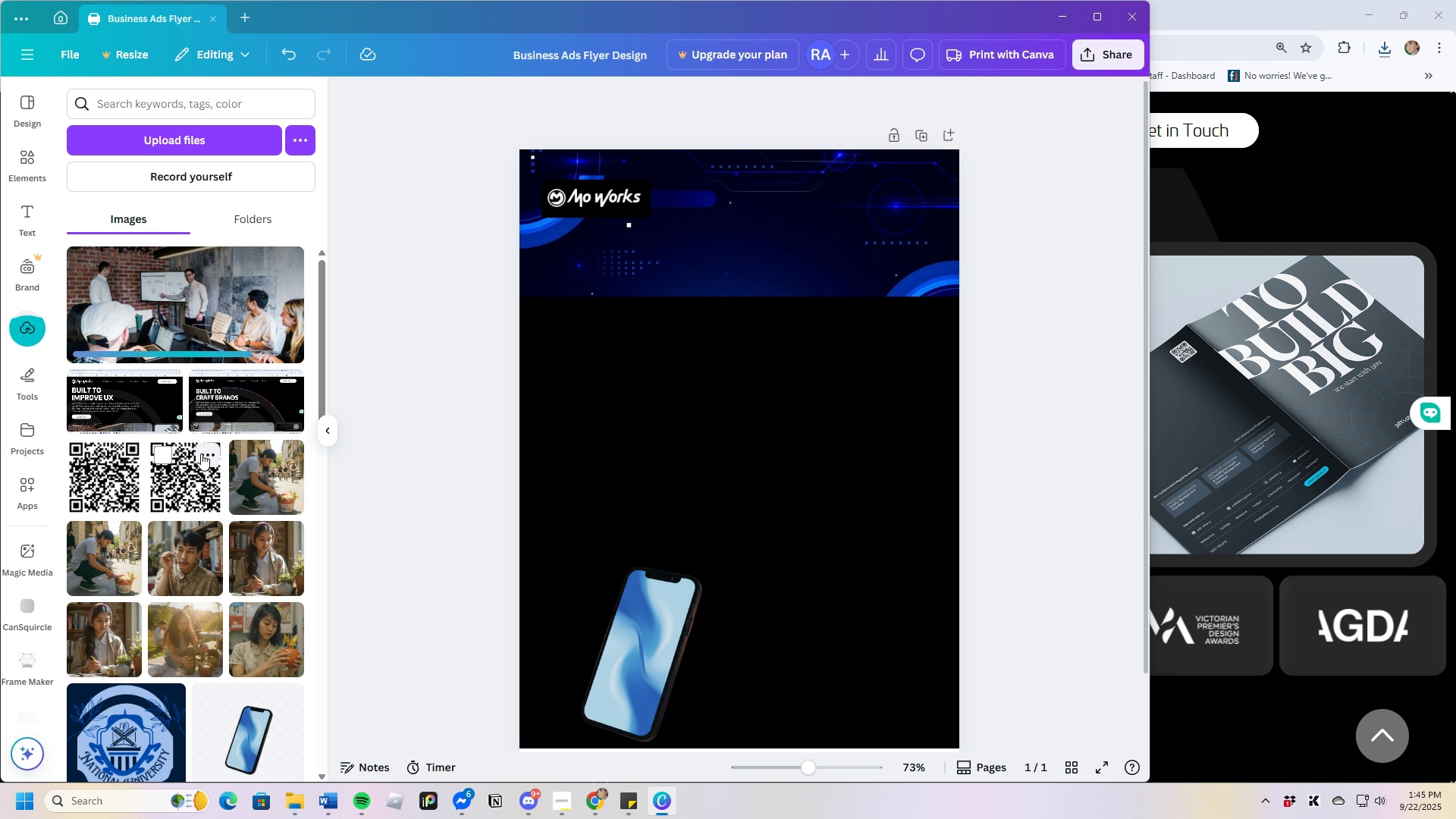 
scroll: coordinate [239, 556], scroll_direction: down, amount: 3.0
 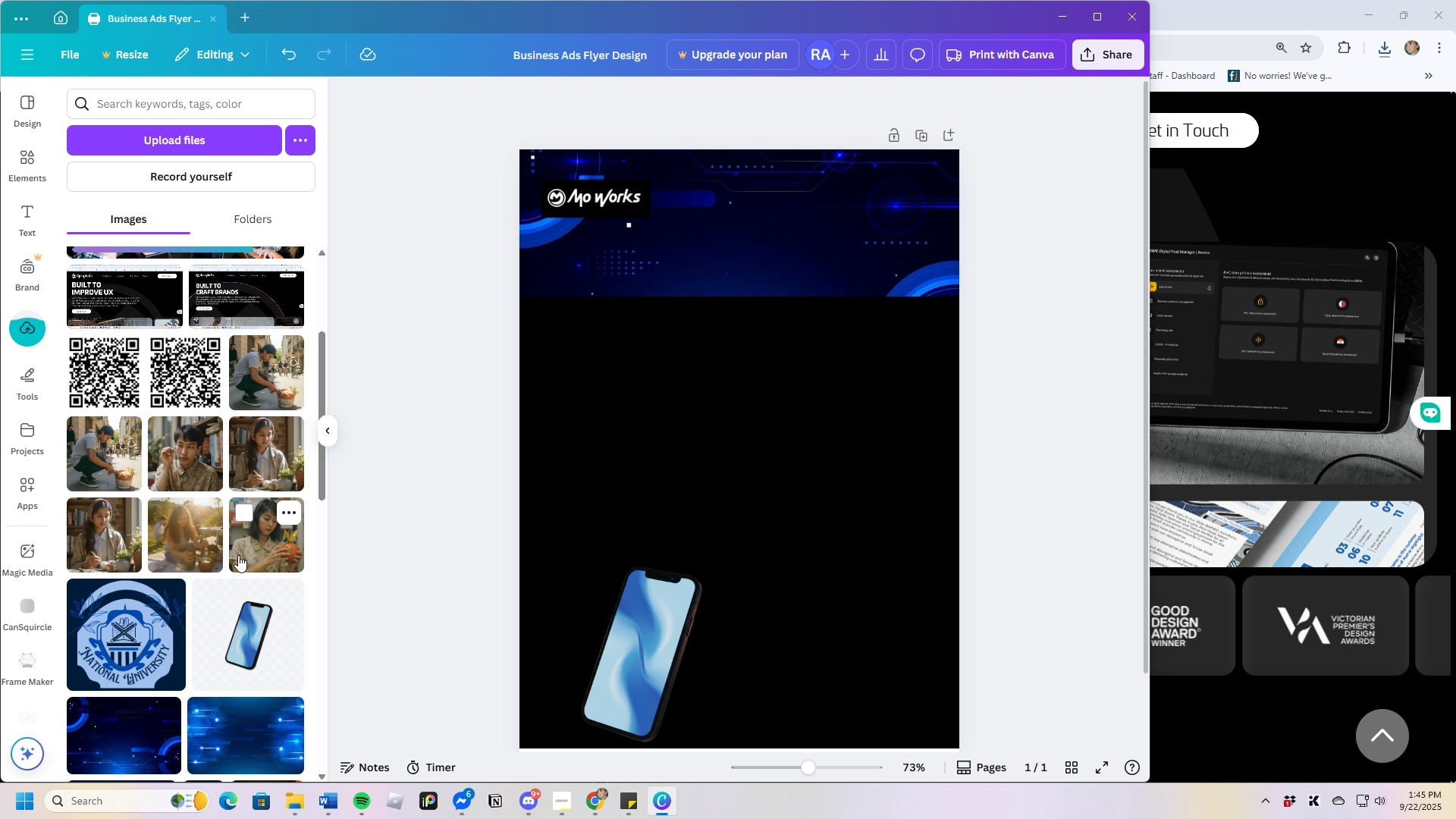 
scroll: coordinate [238, 555], scroll_direction: up, amount: 3.0
 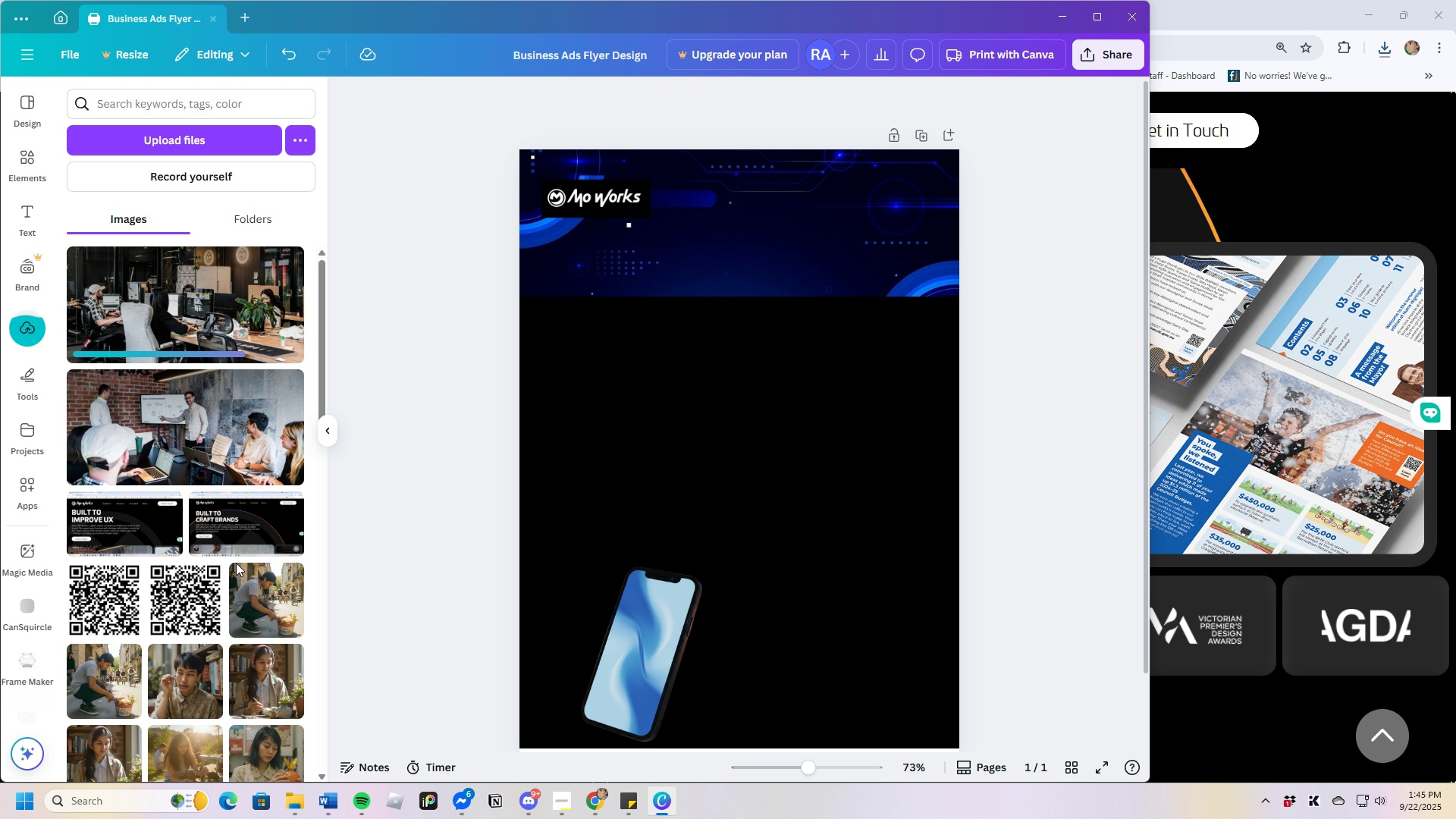 
scroll: coordinate [242, 607], scroll_direction: down, amount: 1.0
 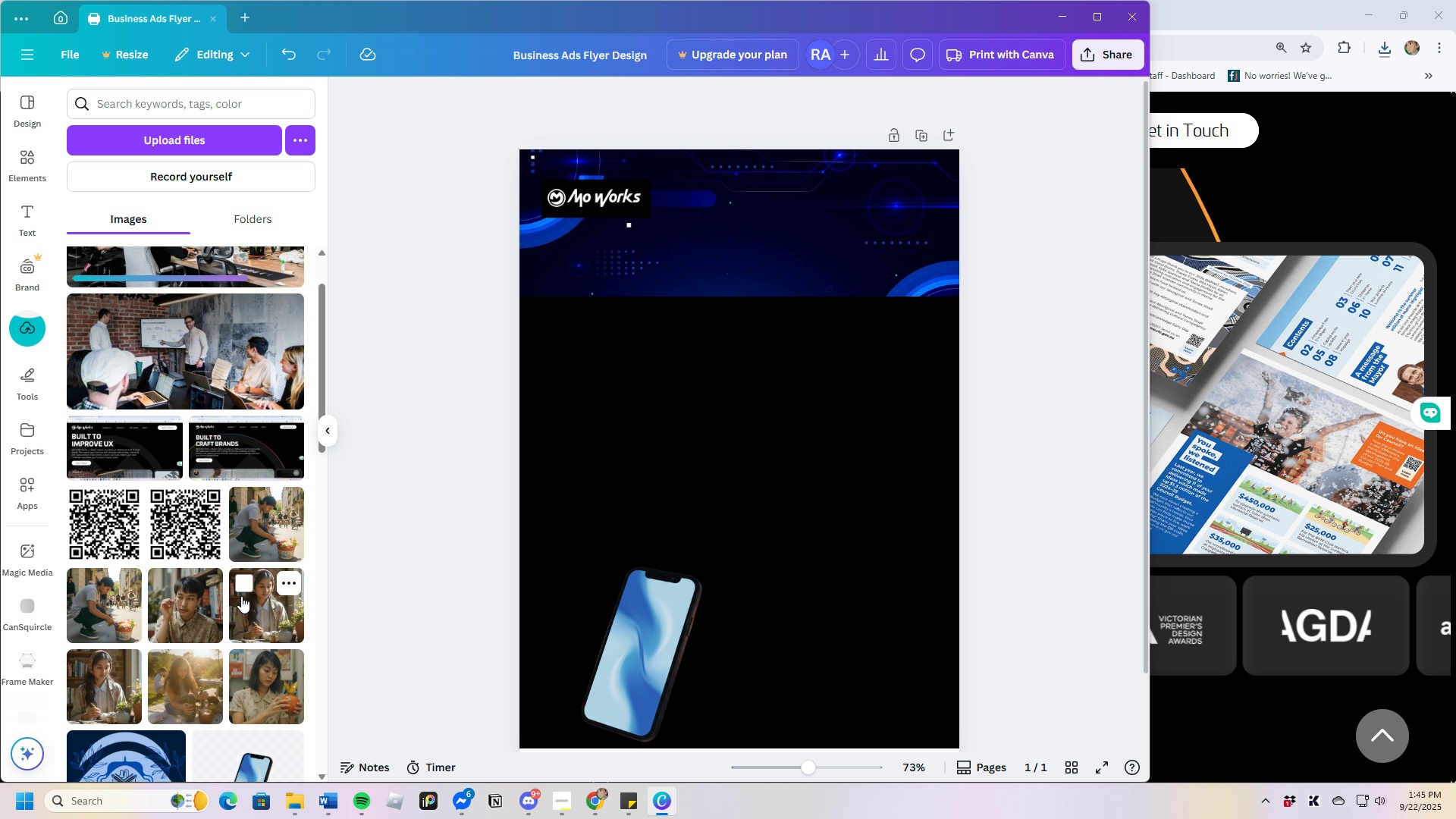 
mouse_move([236, 591])
 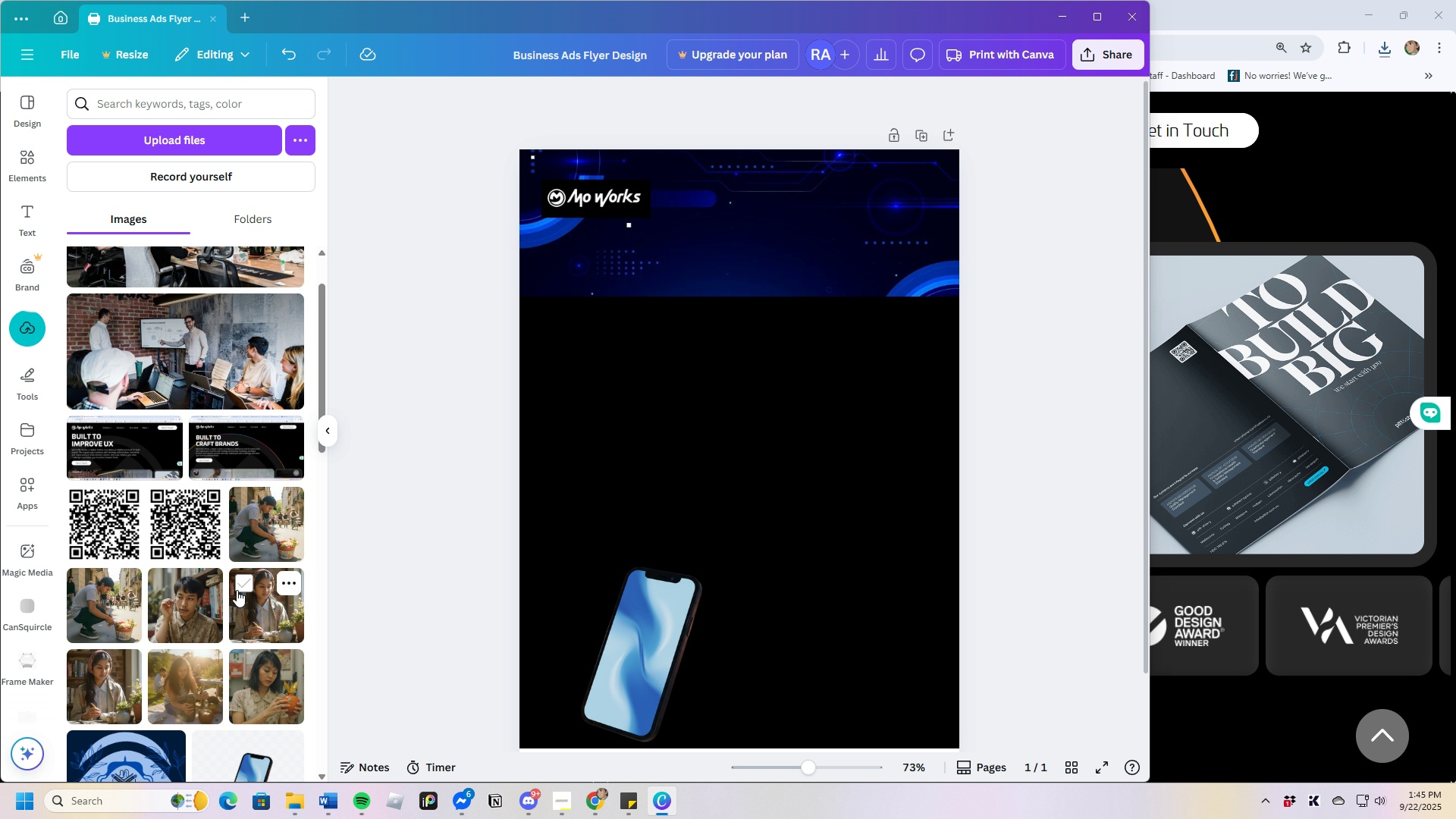 
scroll: coordinate [237, 590], scroll_direction: up, amount: 2.0
 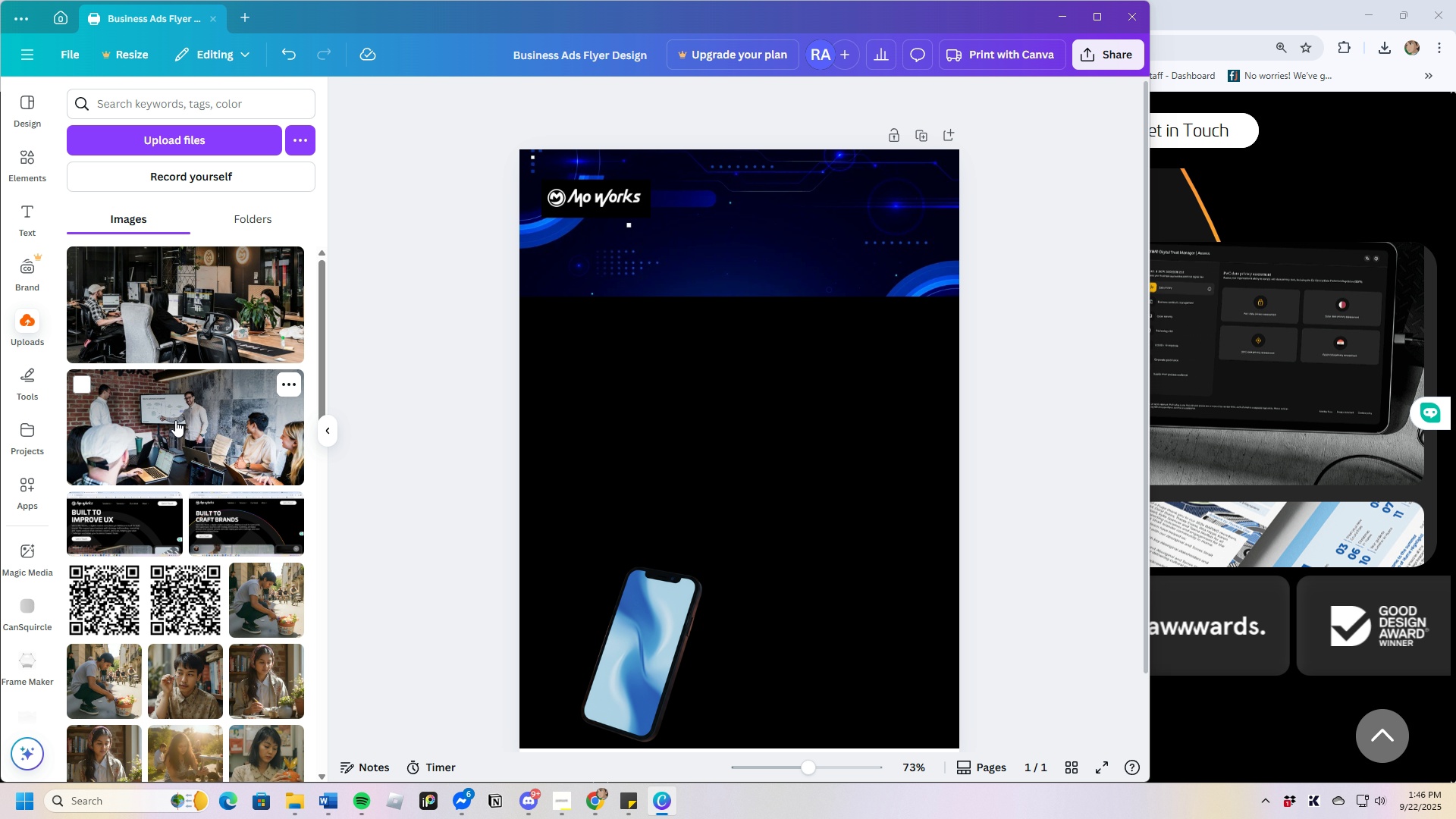 
wait(7.58)
 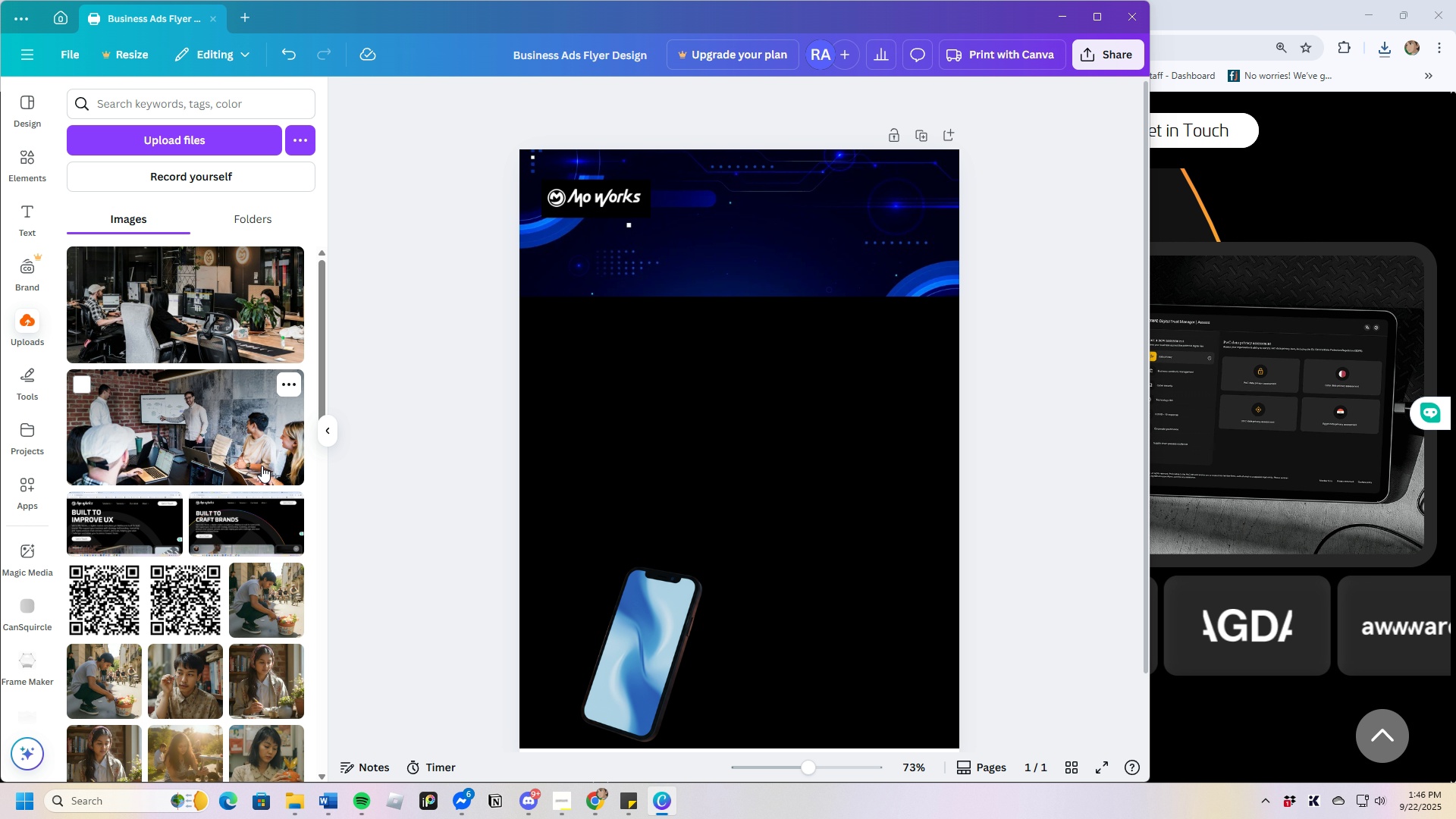 
left_click([175, 420])
 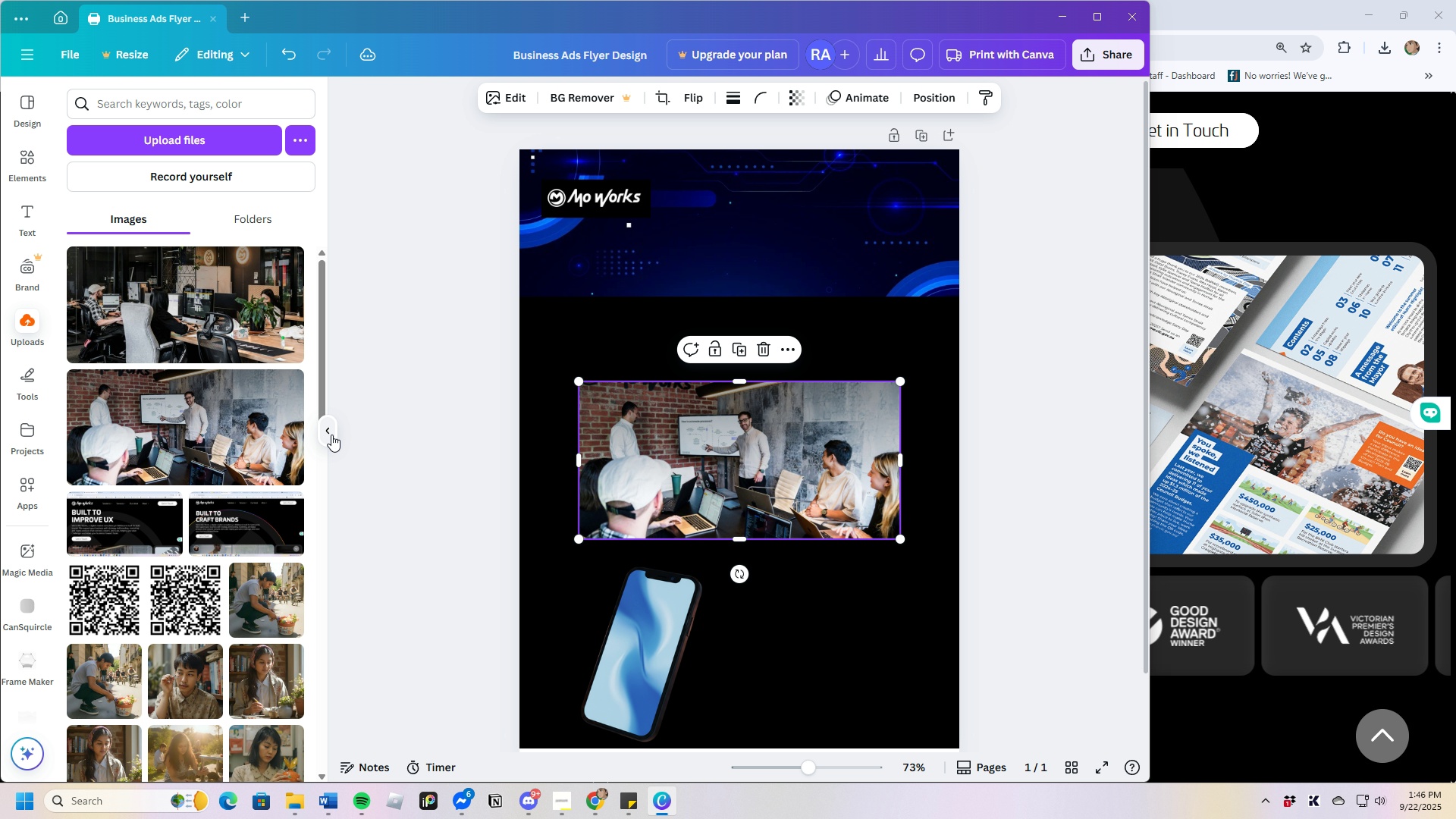 
left_click([331, 435])
 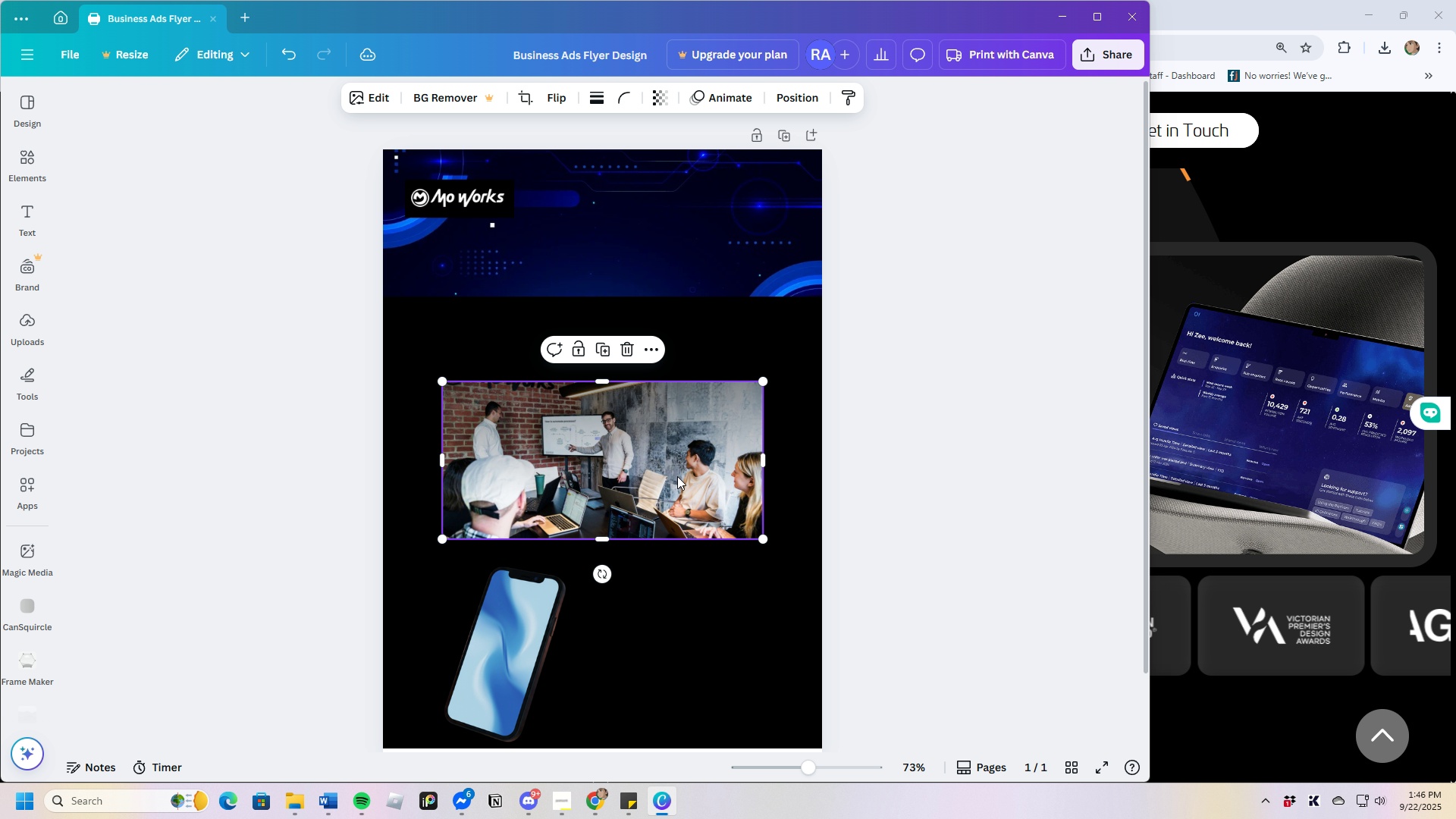 
left_click_drag(start_coordinate=[677, 476], to_coordinate=[698, 445])
 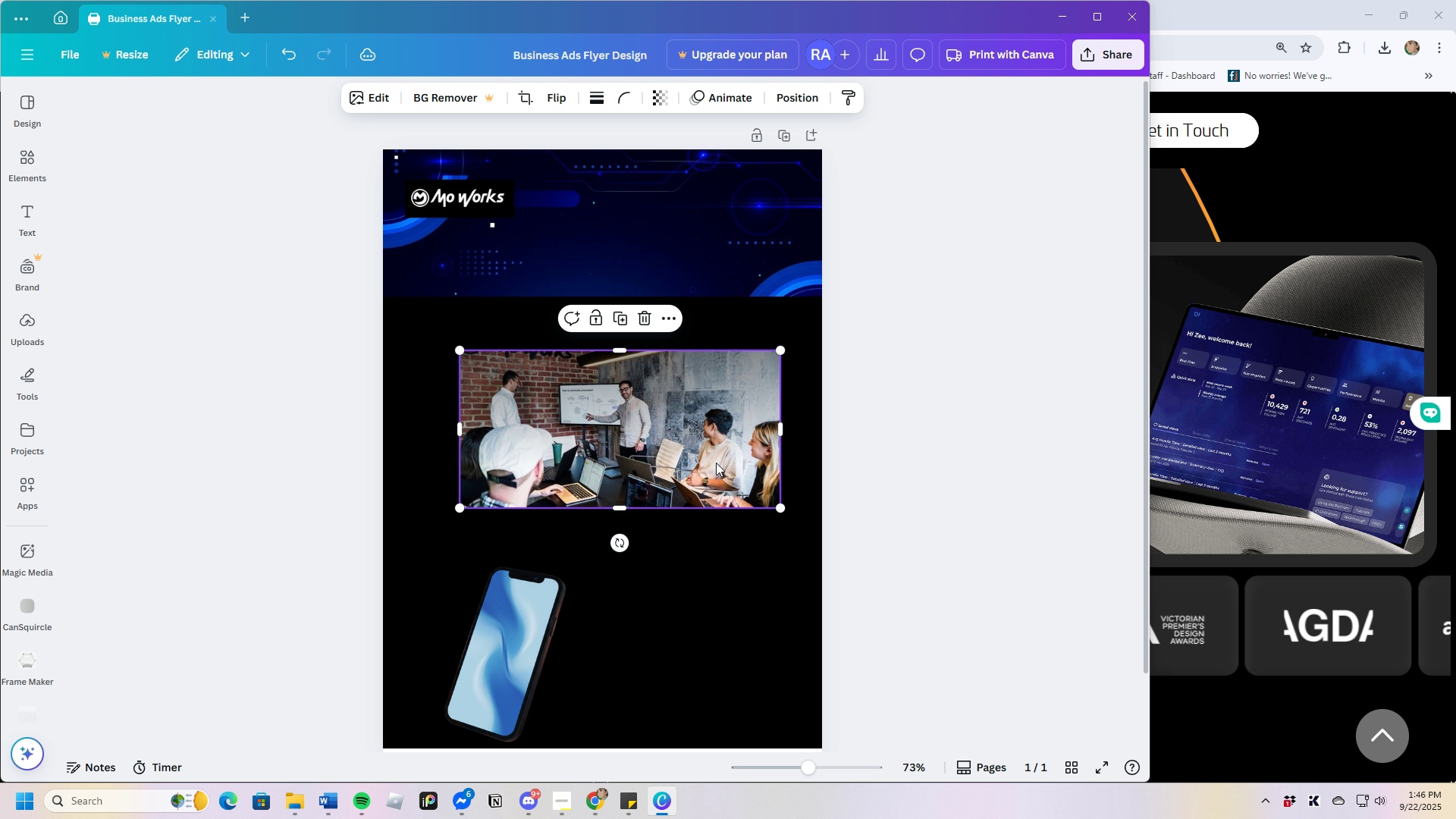 
left_click_drag(start_coordinate=[712, 466], to_coordinate=[636, 258])
 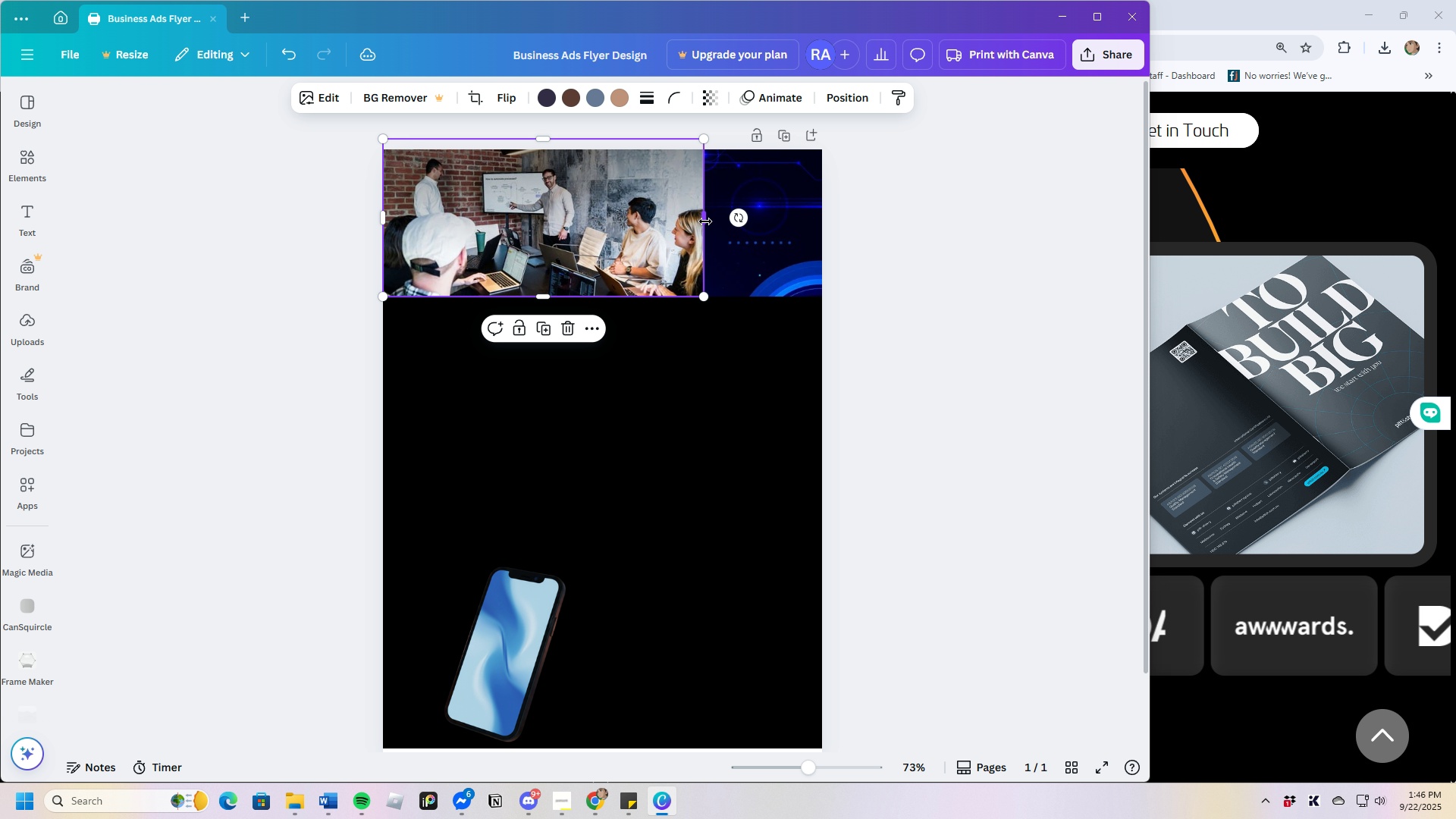 
left_click_drag(start_coordinate=[705, 221], to_coordinate=[831, 228])
 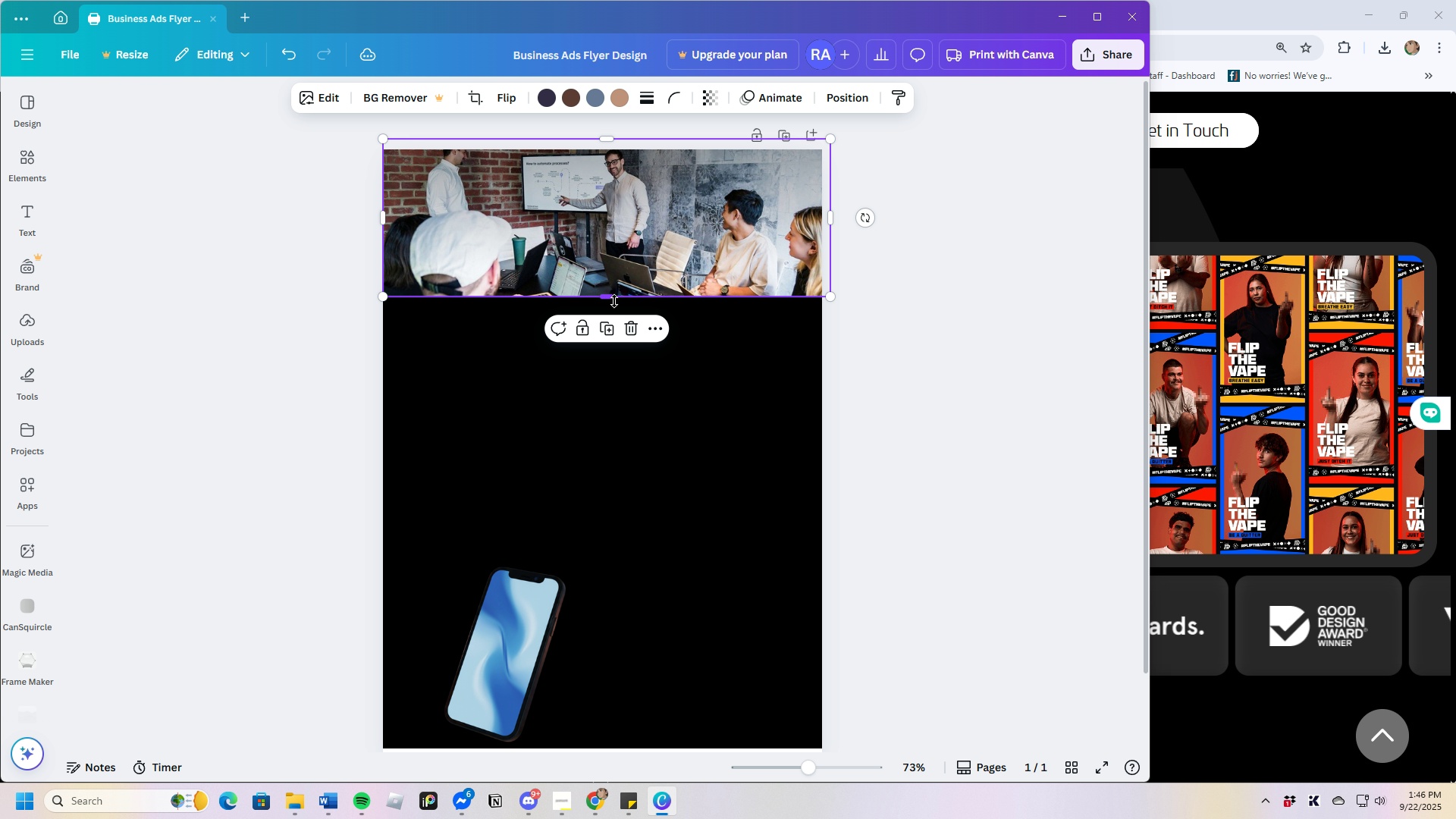 
left_click_drag(start_coordinate=[614, 301], to_coordinate=[623, 356])
 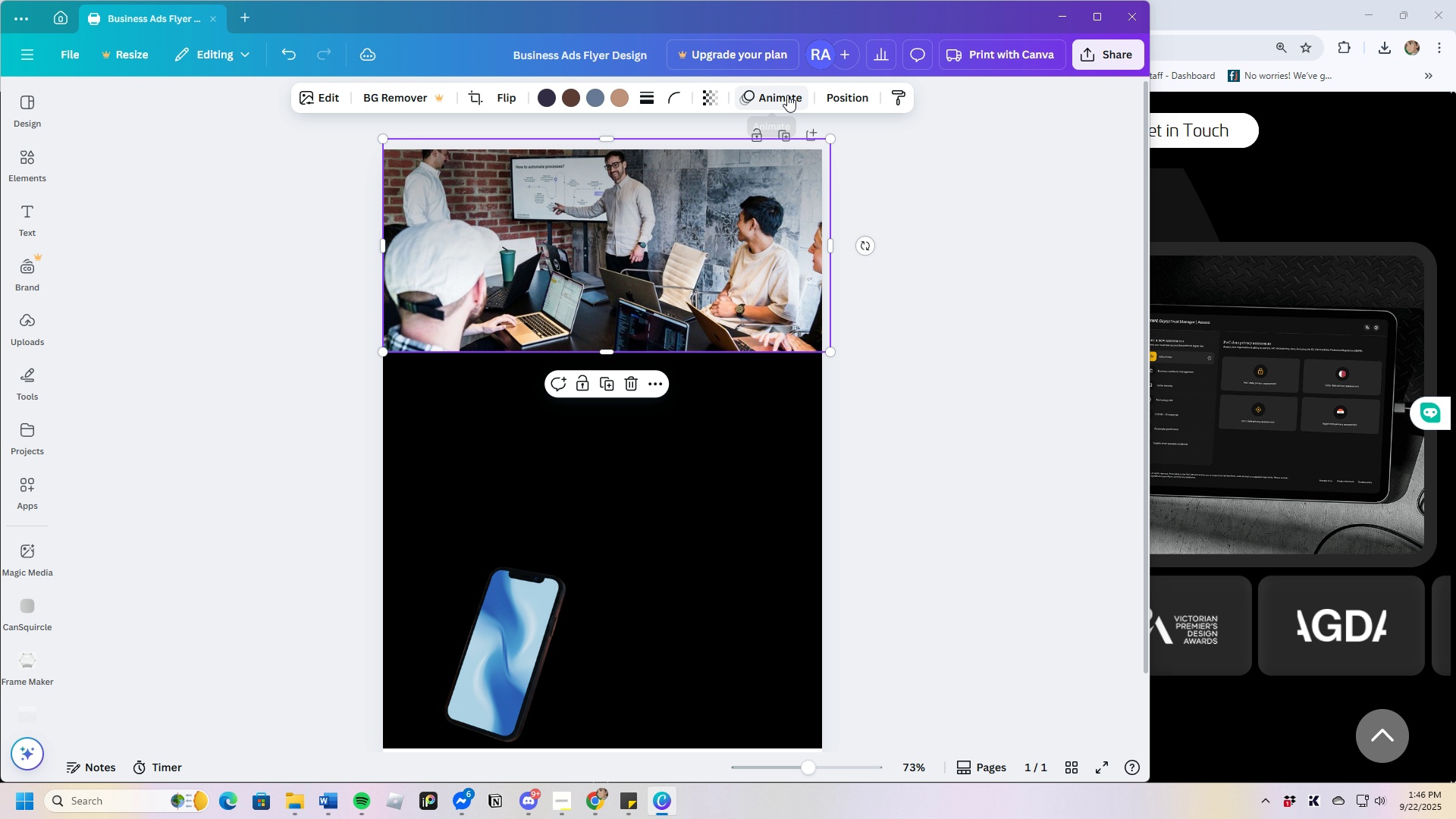 
left_click([822, 93])
 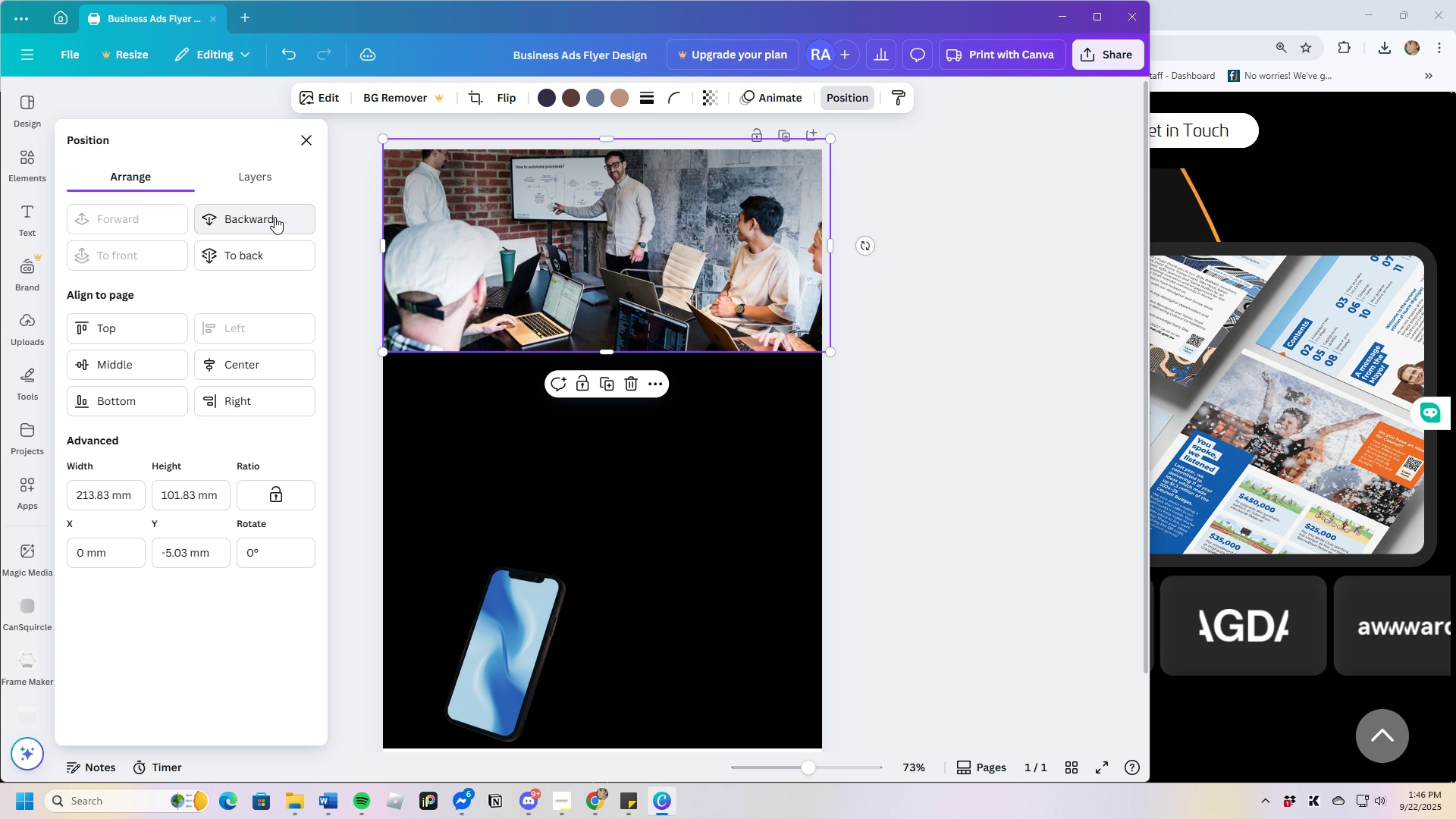 
left_click([274, 218])
 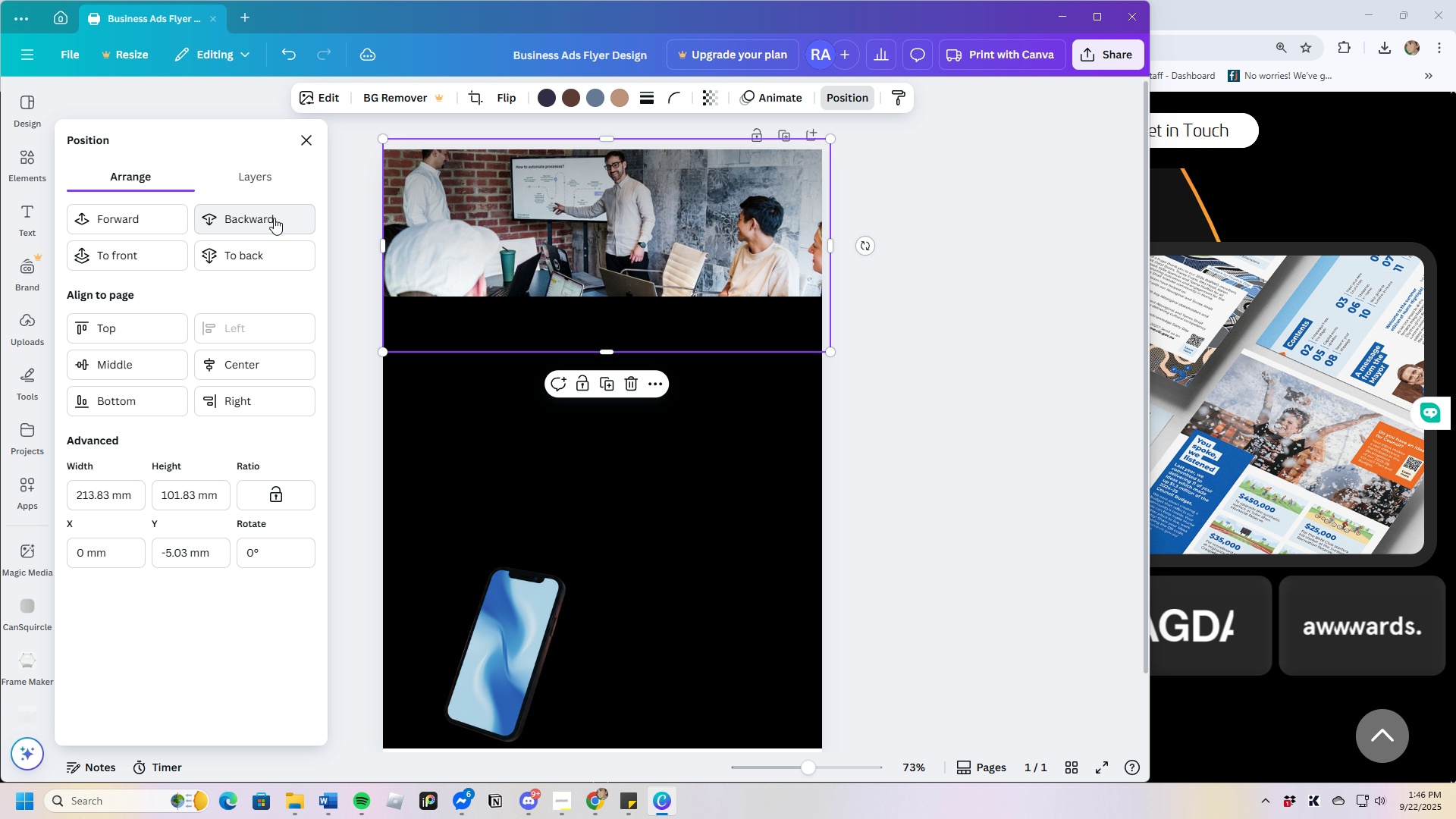 
left_click([274, 218])
 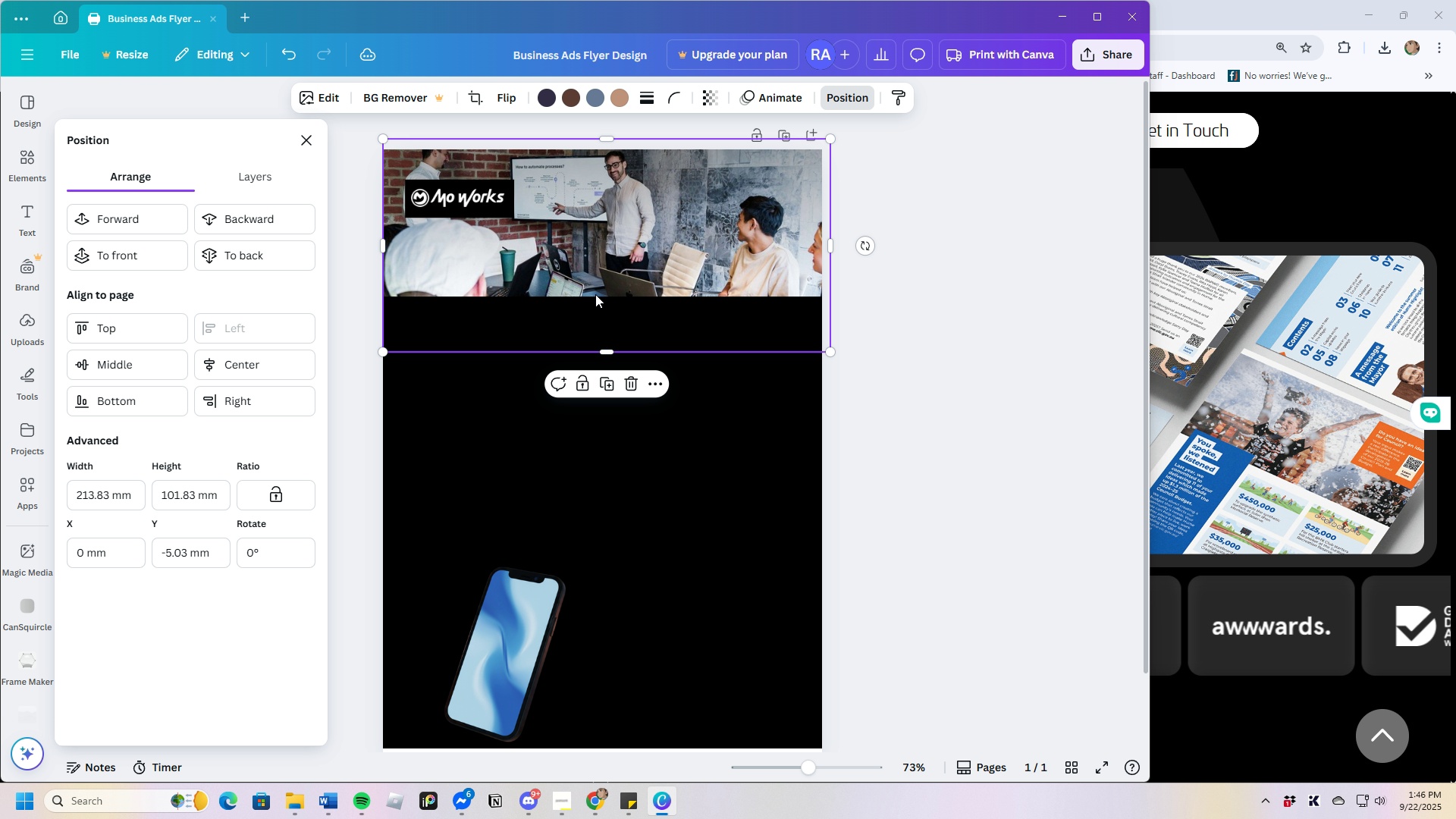 
left_click([593, 309])
 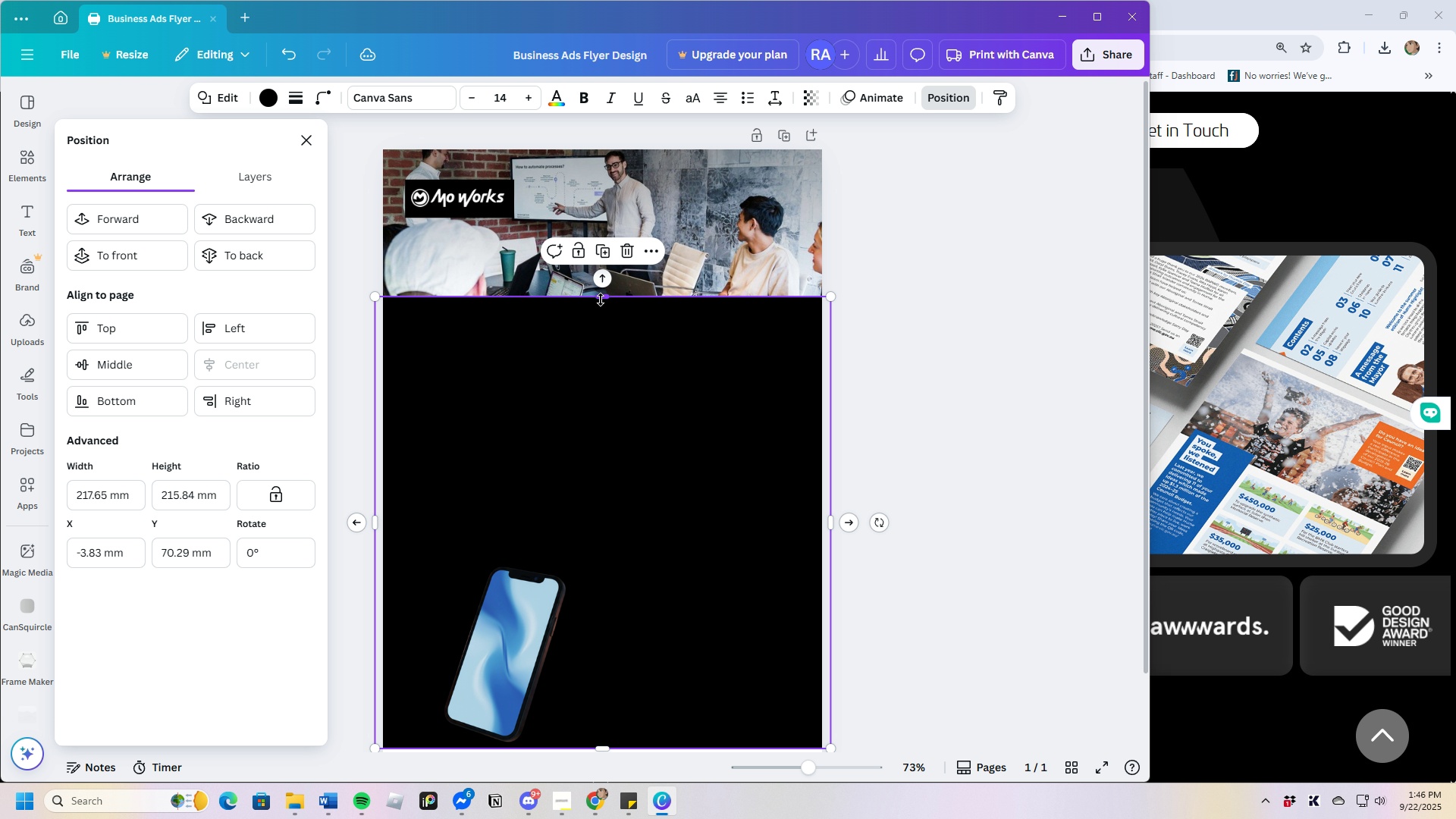 
left_click_drag(start_coordinate=[601, 300], to_coordinate=[611, 369])
 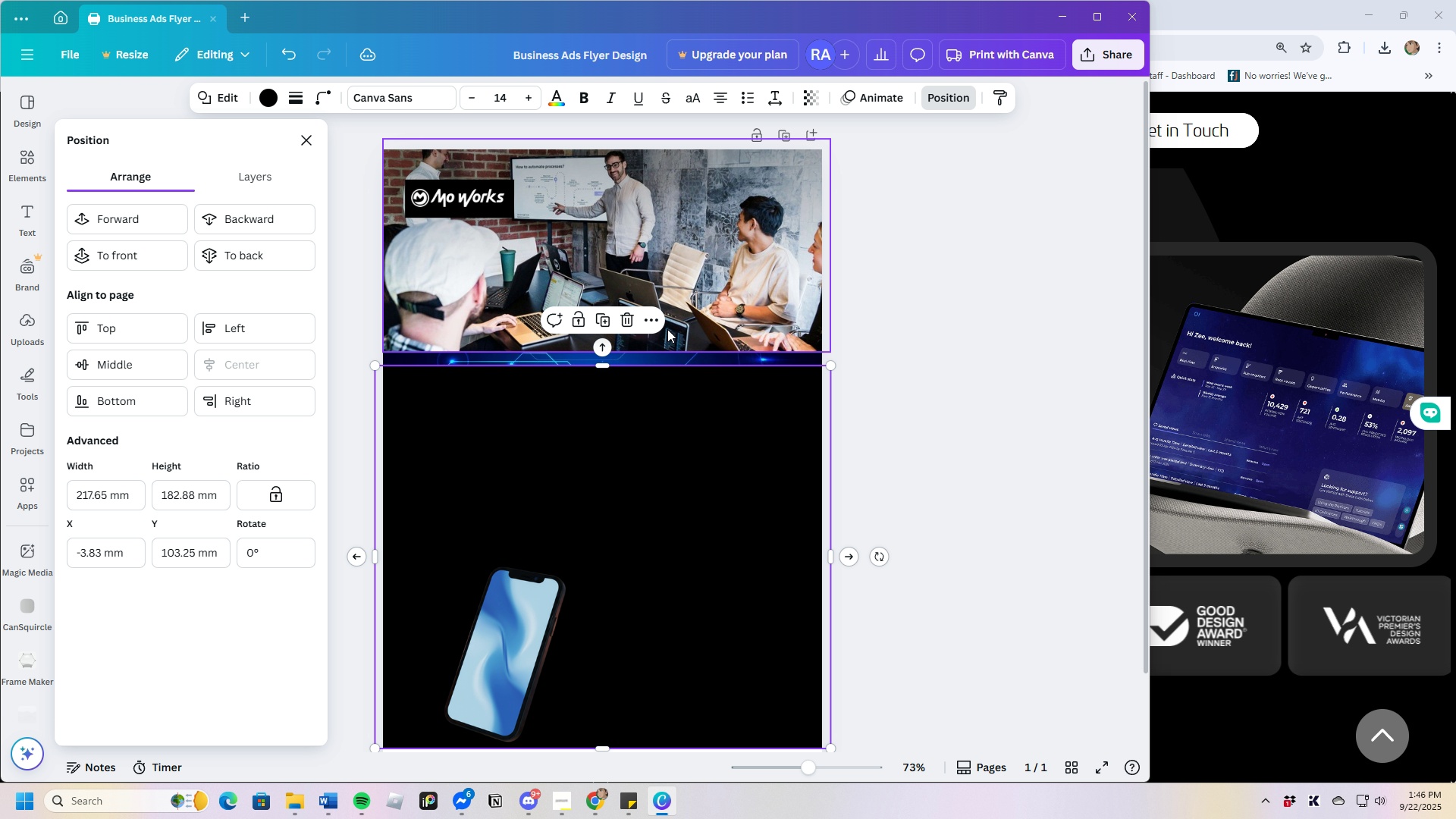 
left_click([667, 329])
 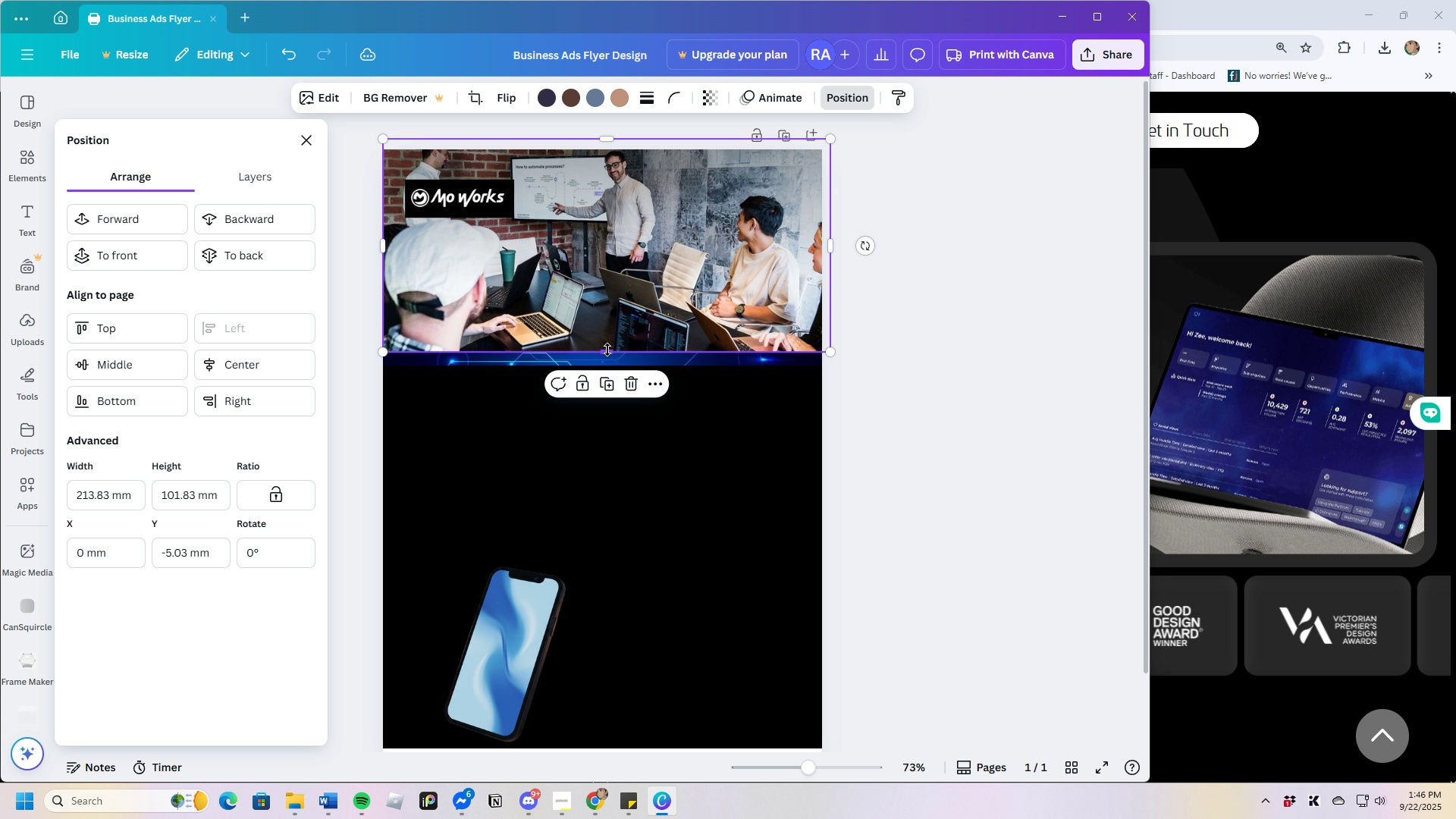 
left_click_drag(start_coordinate=[607, 350], to_coordinate=[621, 362])
 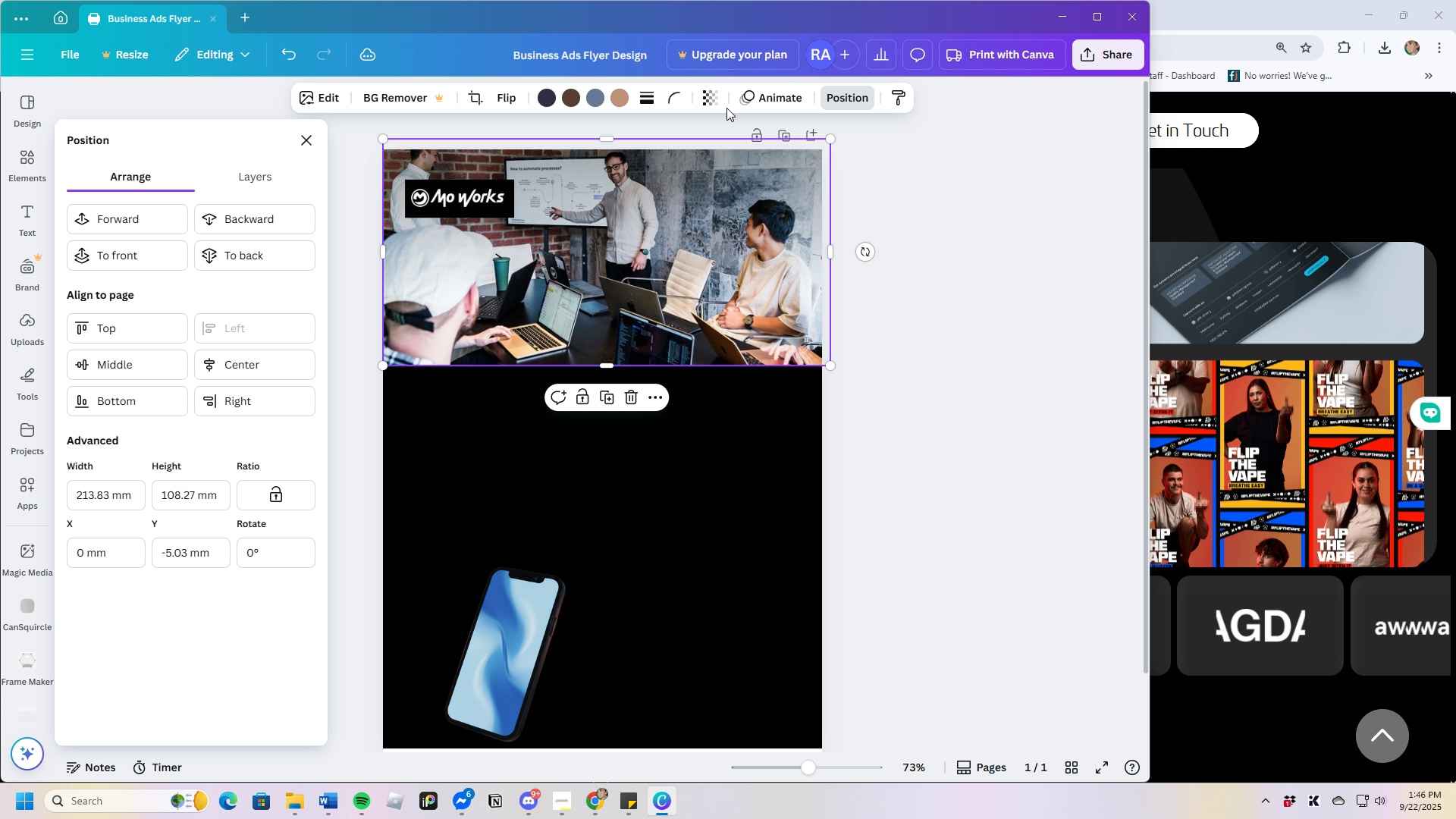 
left_click([717, 101])
 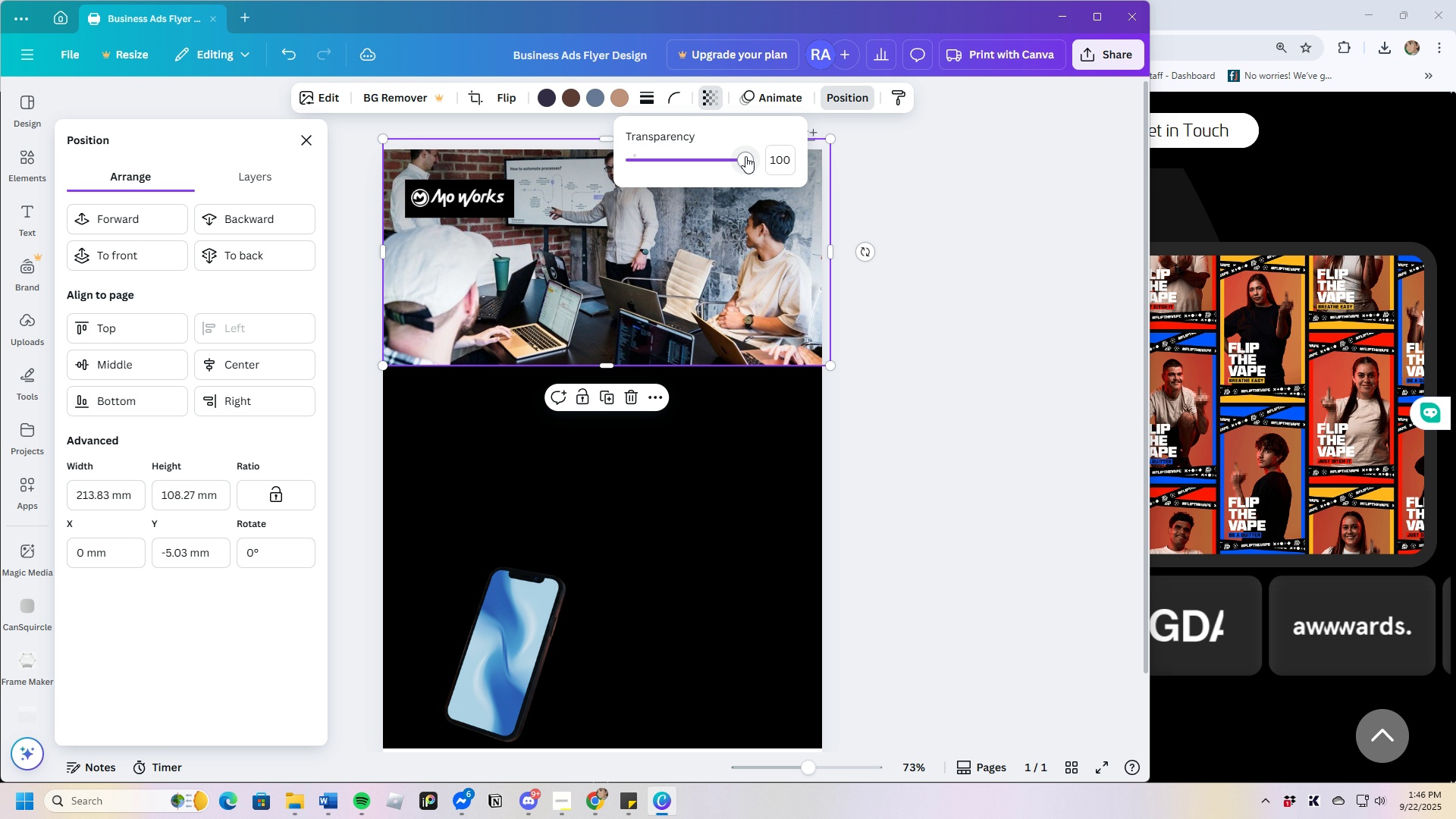 
left_click_drag(start_coordinate=[738, 156], to_coordinate=[651, 179])
 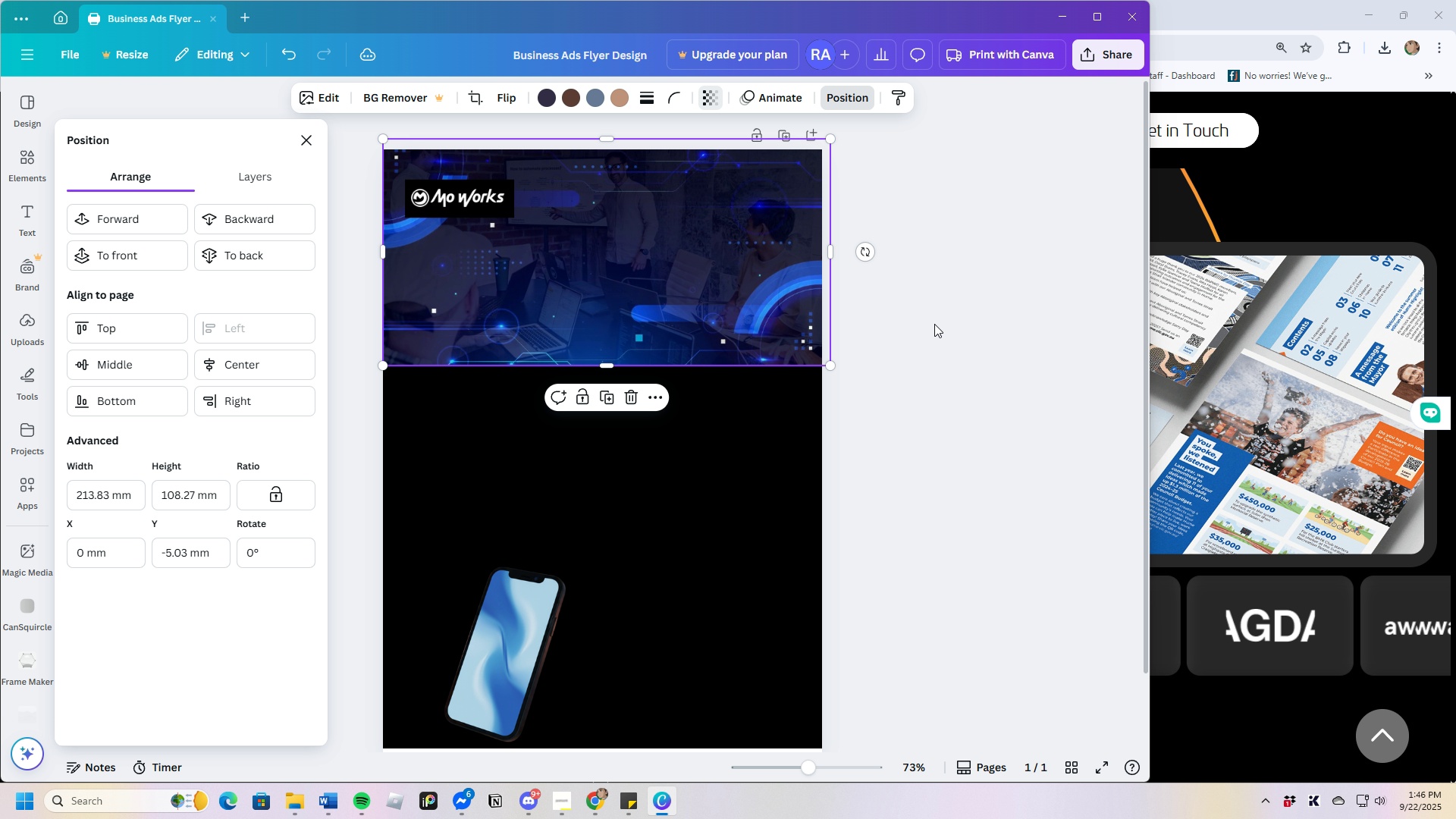 
left_click([934, 324])
 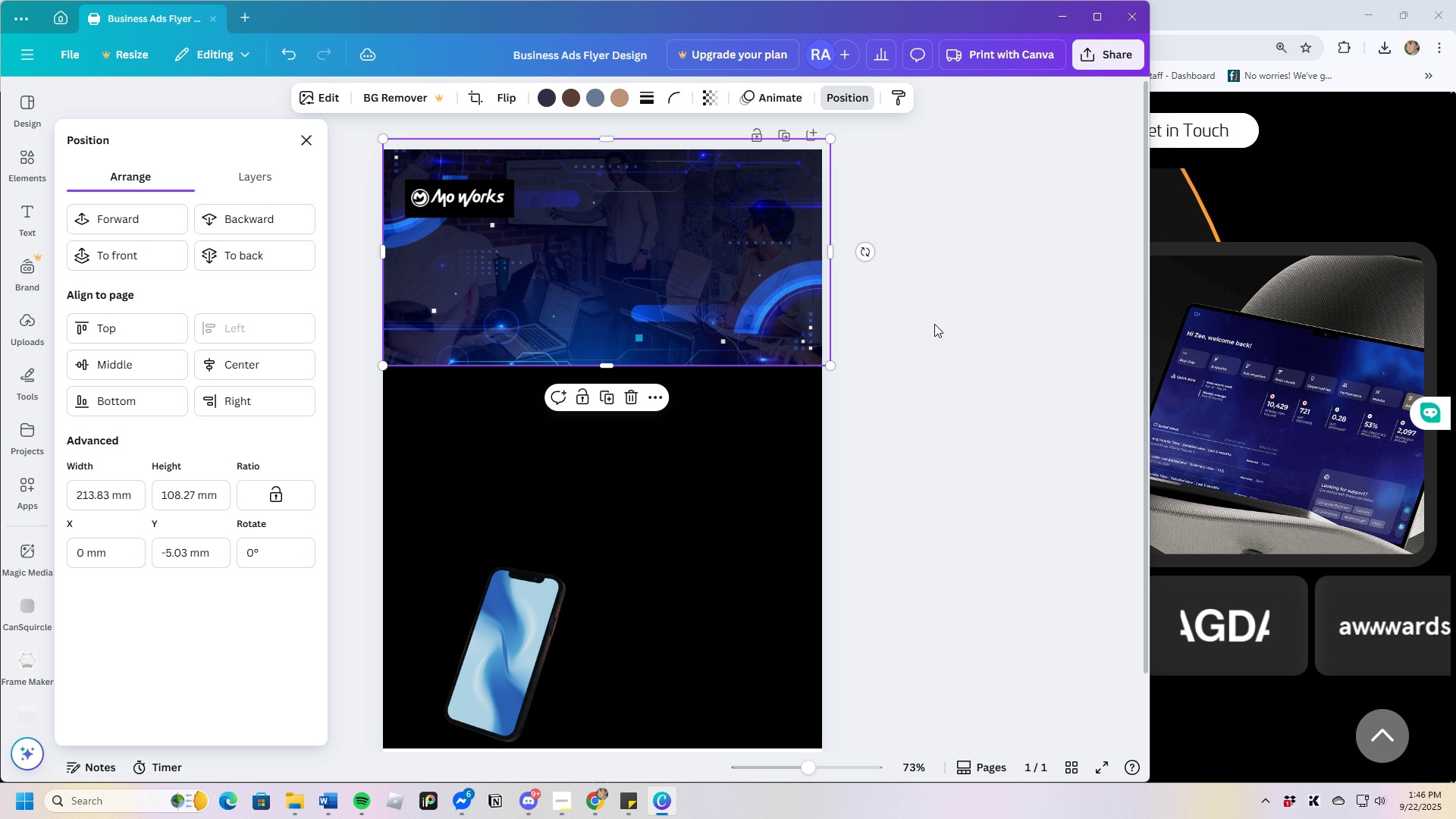 
left_click([934, 324])
 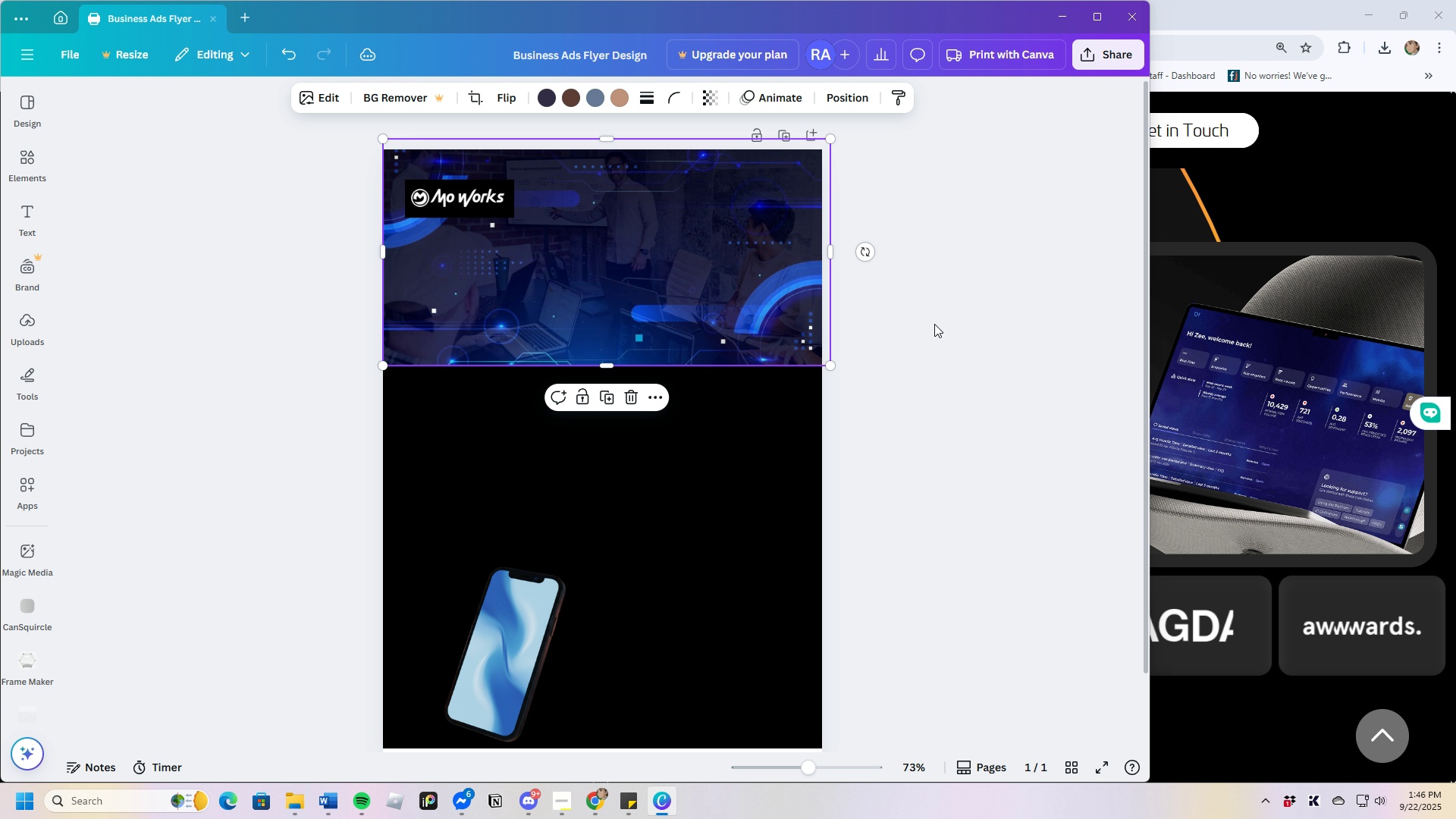 
left_click([934, 324])
 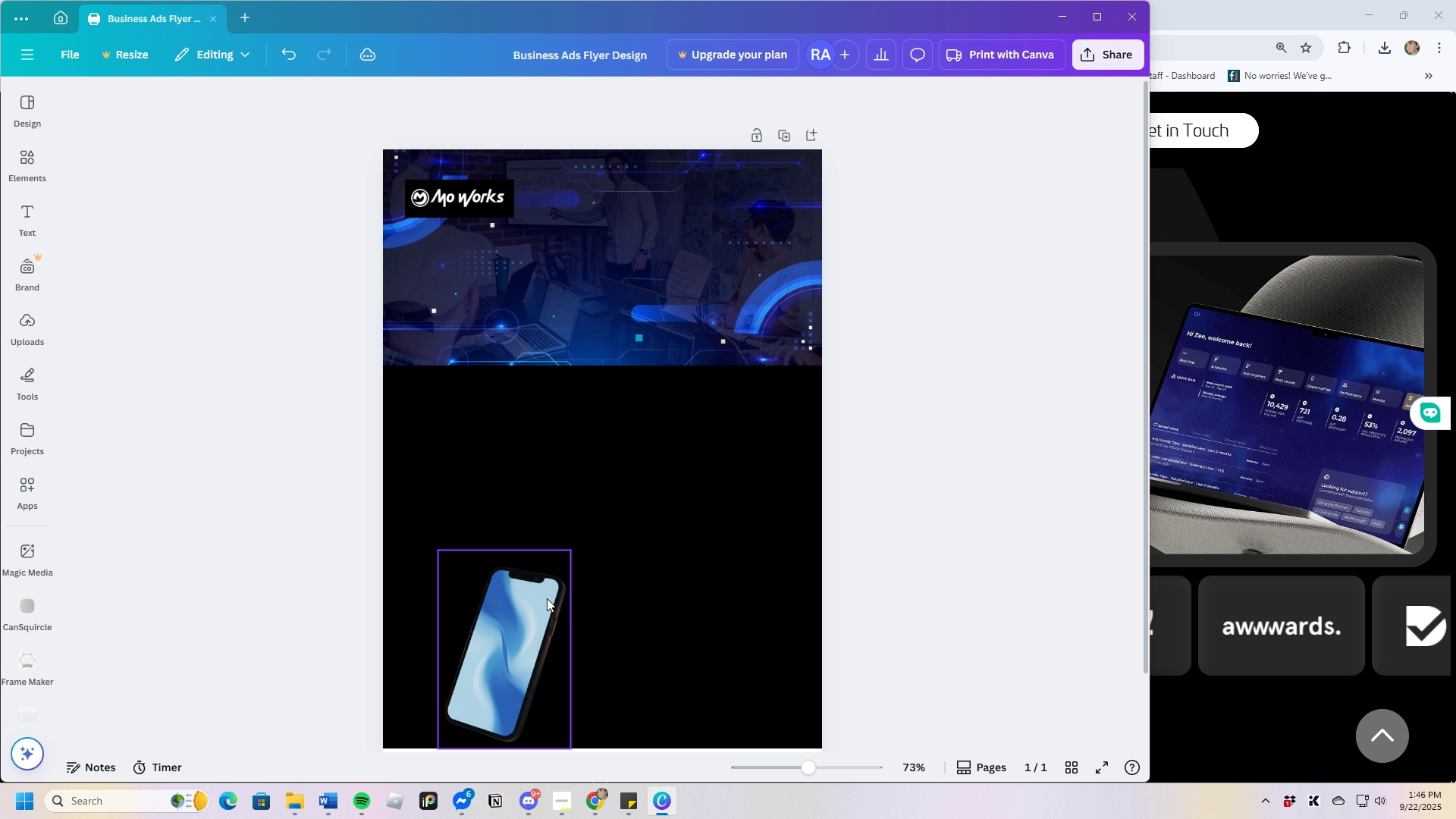 
left_click_drag(start_coordinate=[506, 617], to_coordinate=[716, 294])
 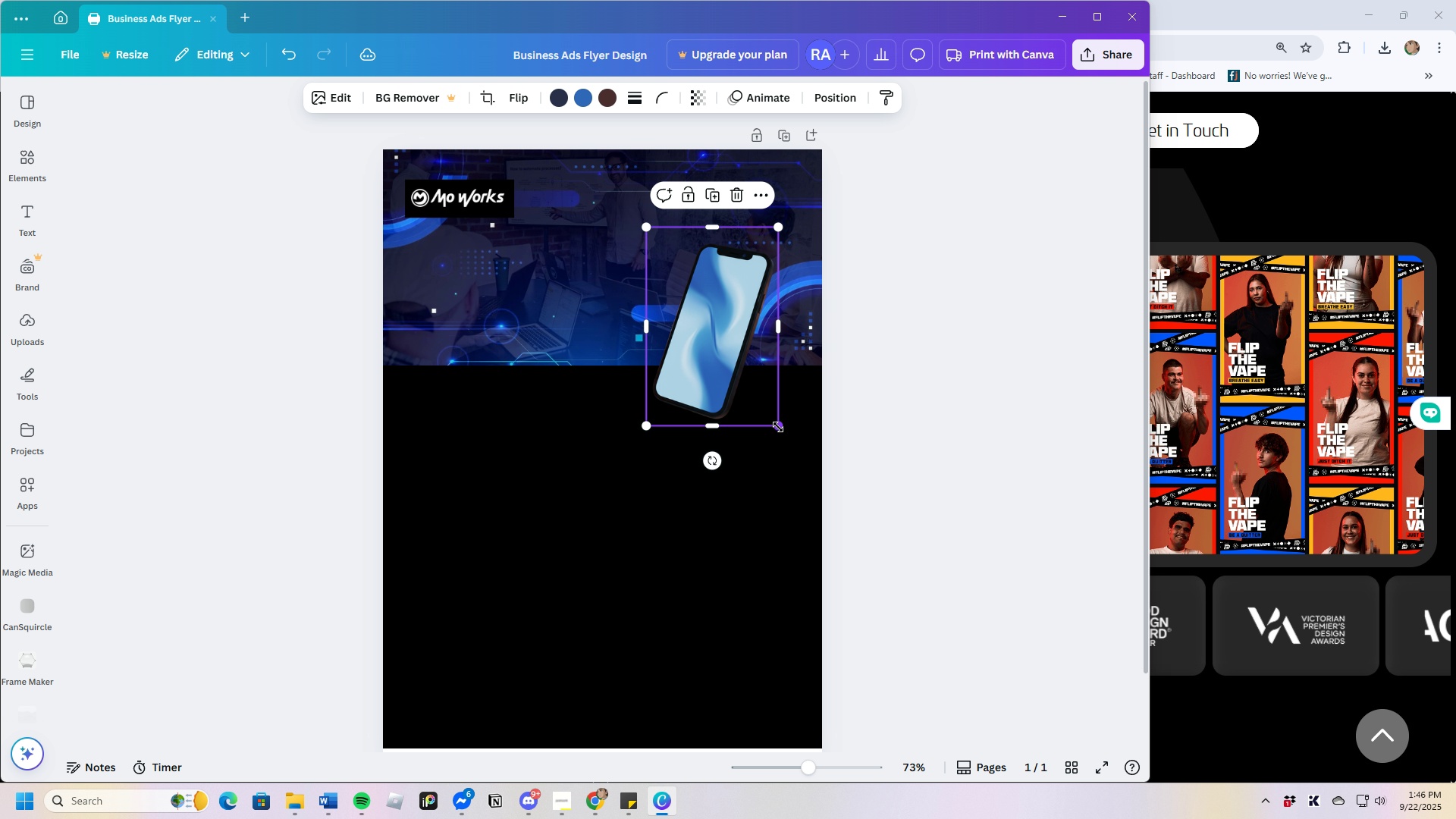 
left_click_drag(start_coordinate=[777, 425], to_coordinate=[811, 522])
 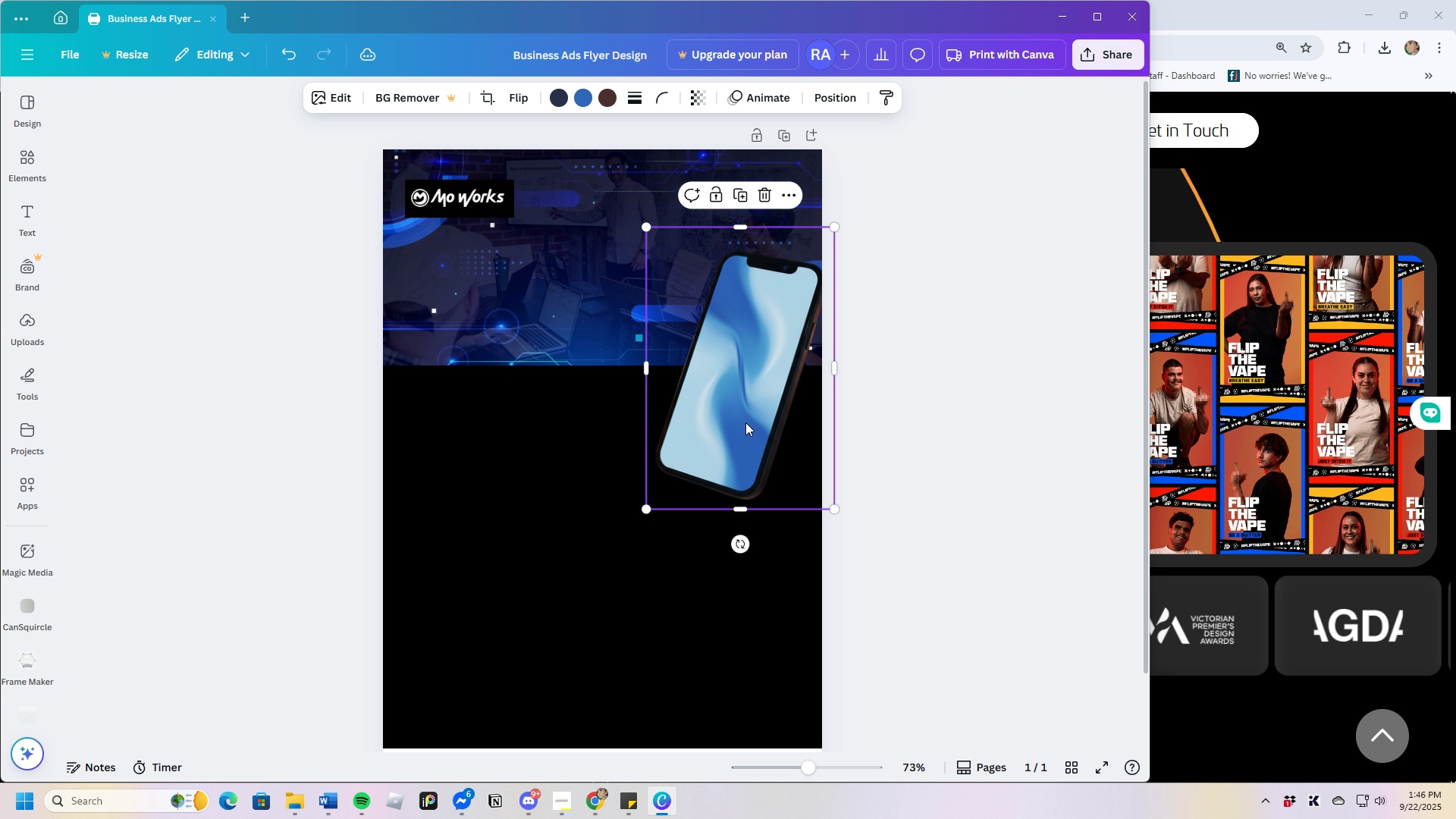 
left_click_drag(start_coordinate=[745, 422], to_coordinate=[725, 364])
 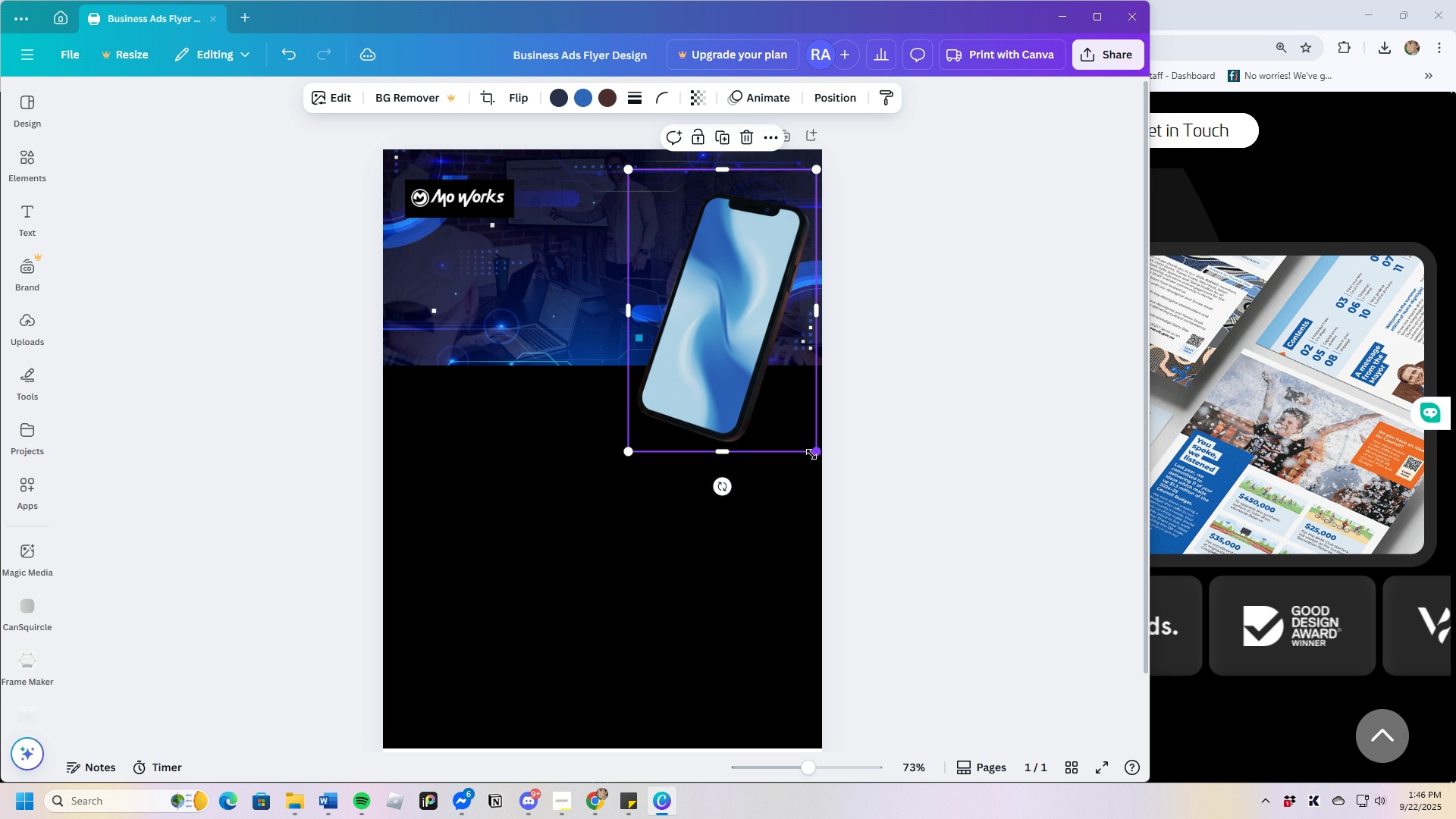 
left_click_drag(start_coordinate=[811, 454], to_coordinate=[841, 535])
 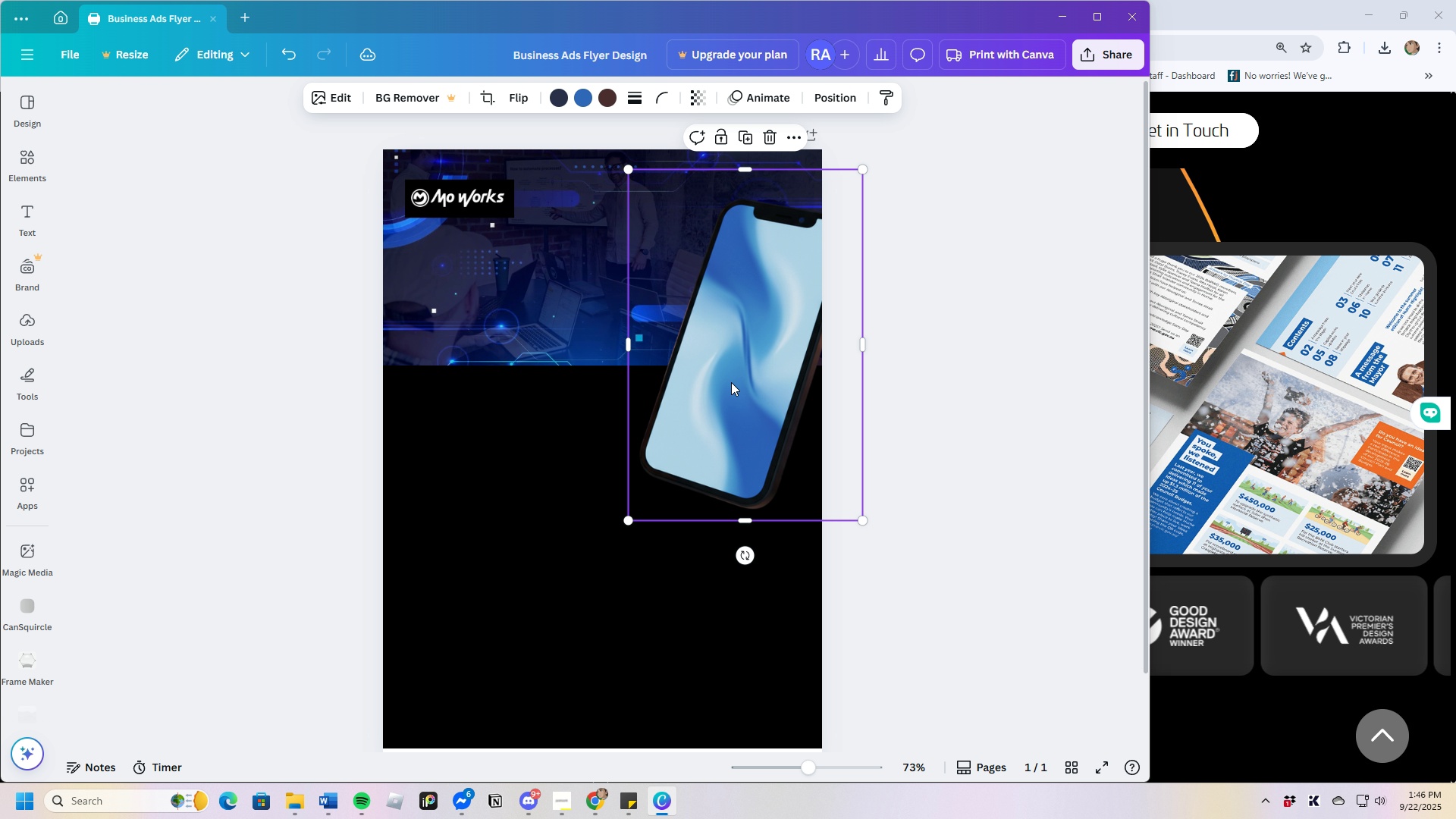 
left_click_drag(start_coordinate=[731, 382], to_coordinate=[733, 377])
 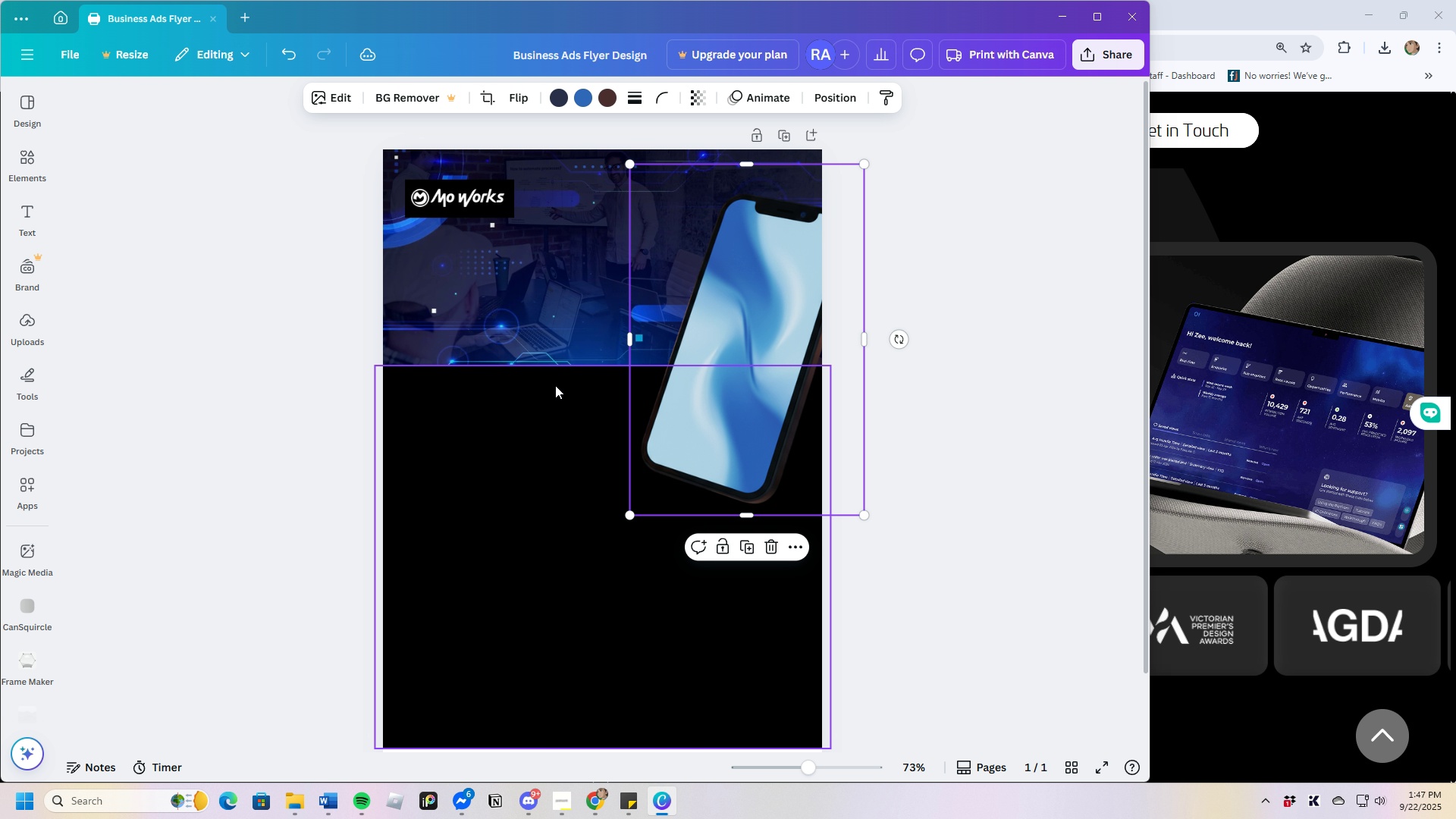 
left_click([555, 385])
 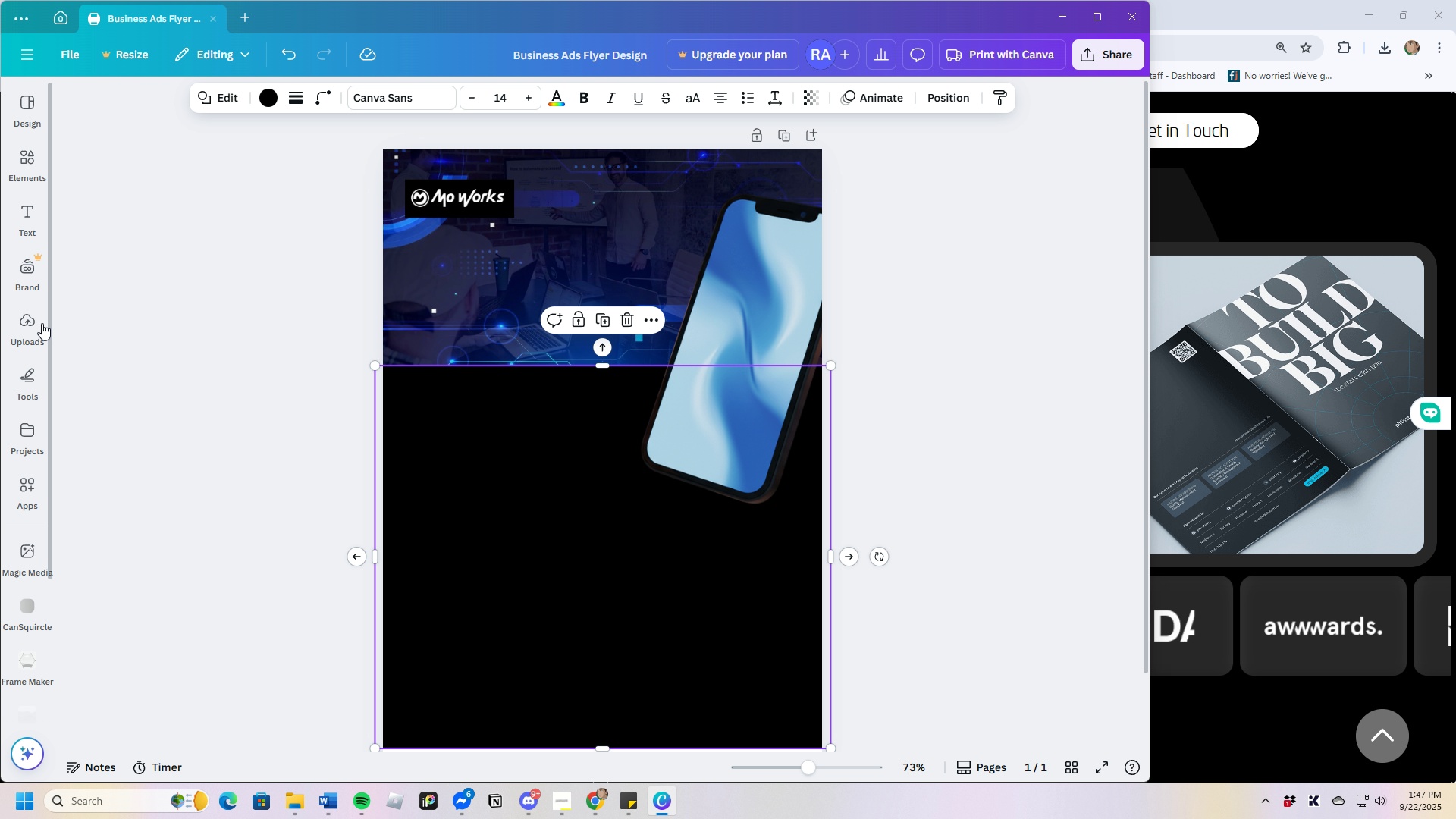 
scroll: coordinate [199, 520], scroll_direction: down, amount: 12.0
 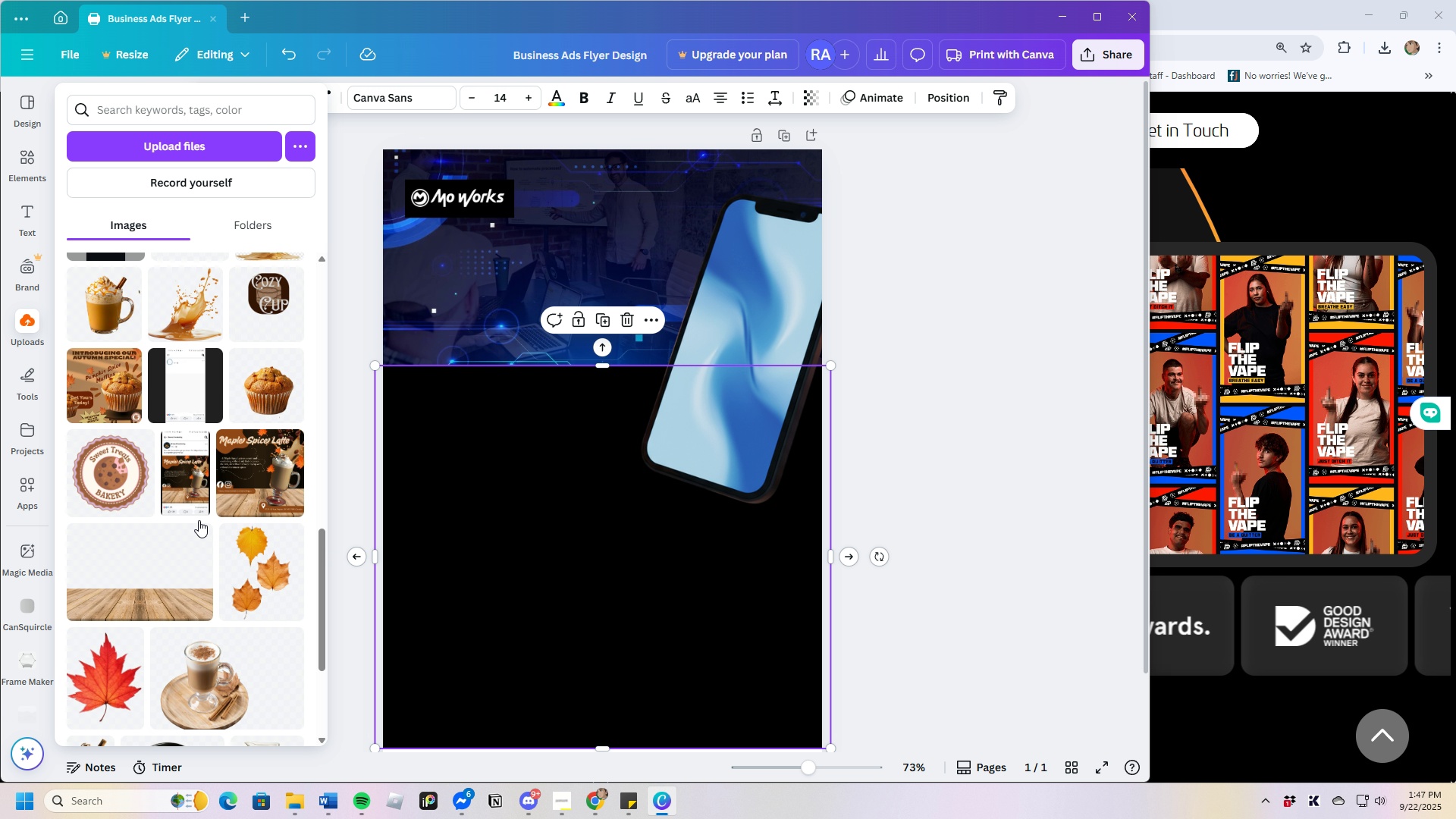 
scroll: coordinate [185, 511], scroll_direction: up, amount: 11.0
 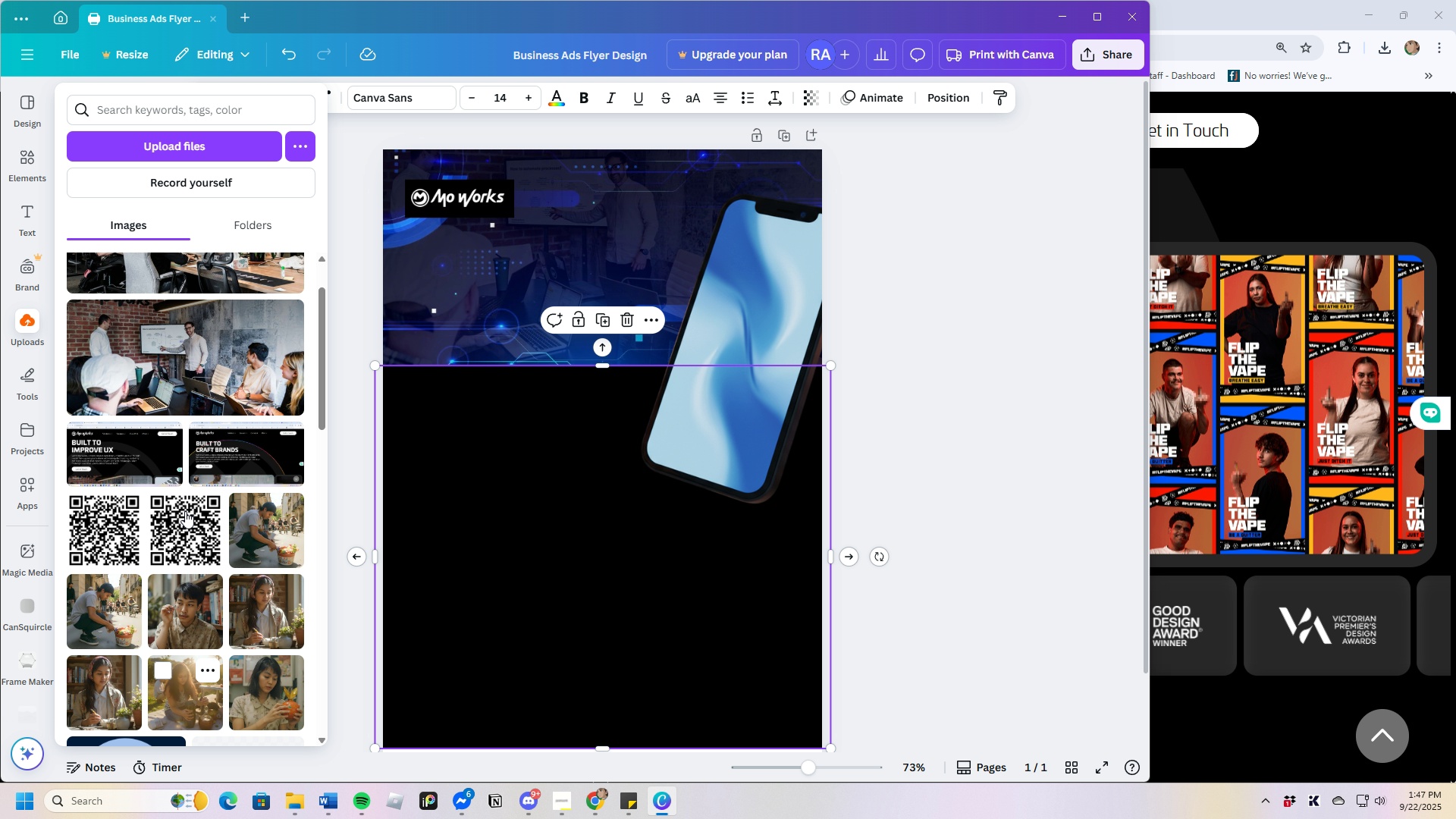 
scroll: coordinate [186, 514], scroll_direction: down, amount: 6.0
 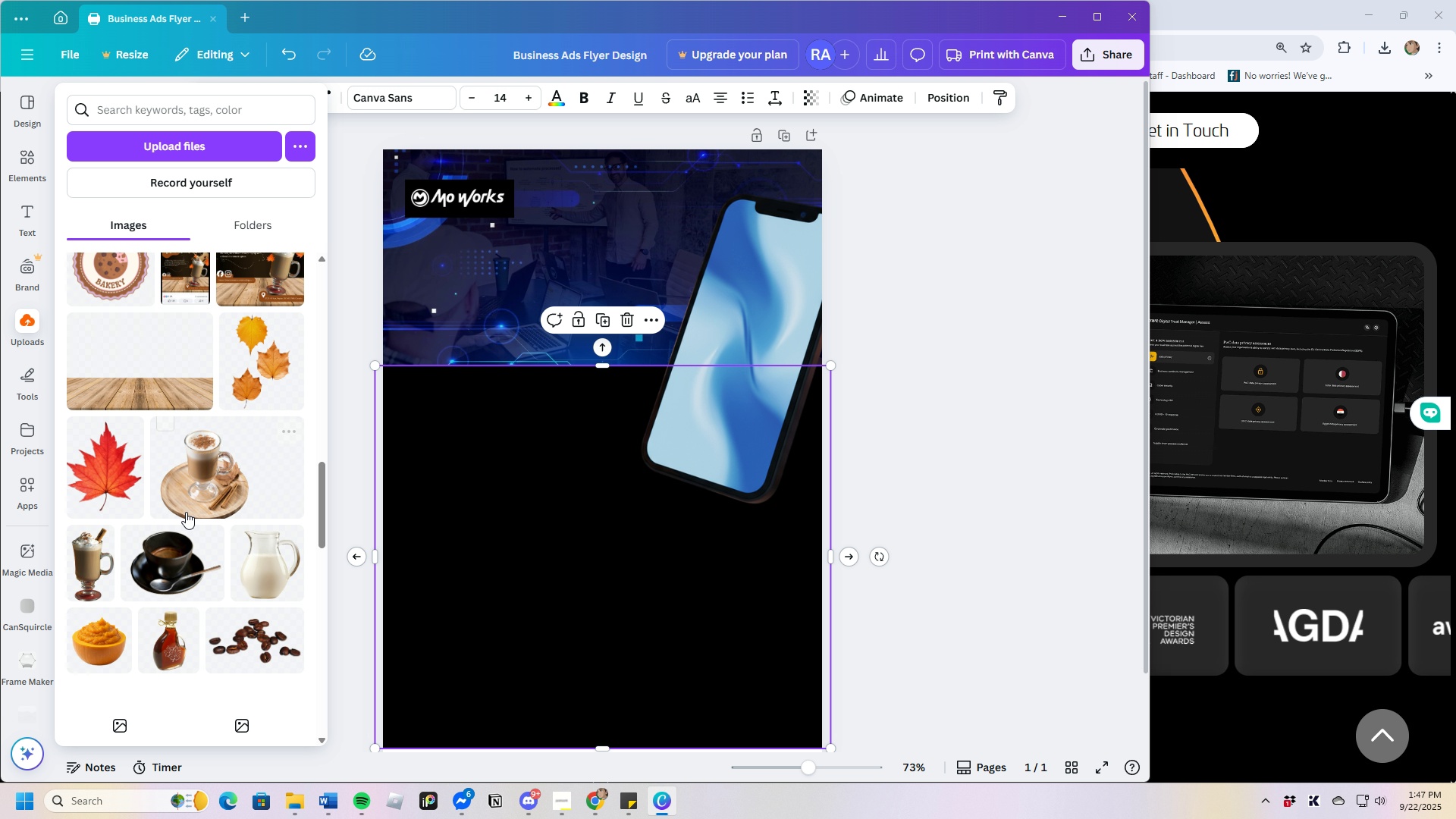 
scroll: coordinate [154, 487], scroll_direction: up, amount: 17.0
 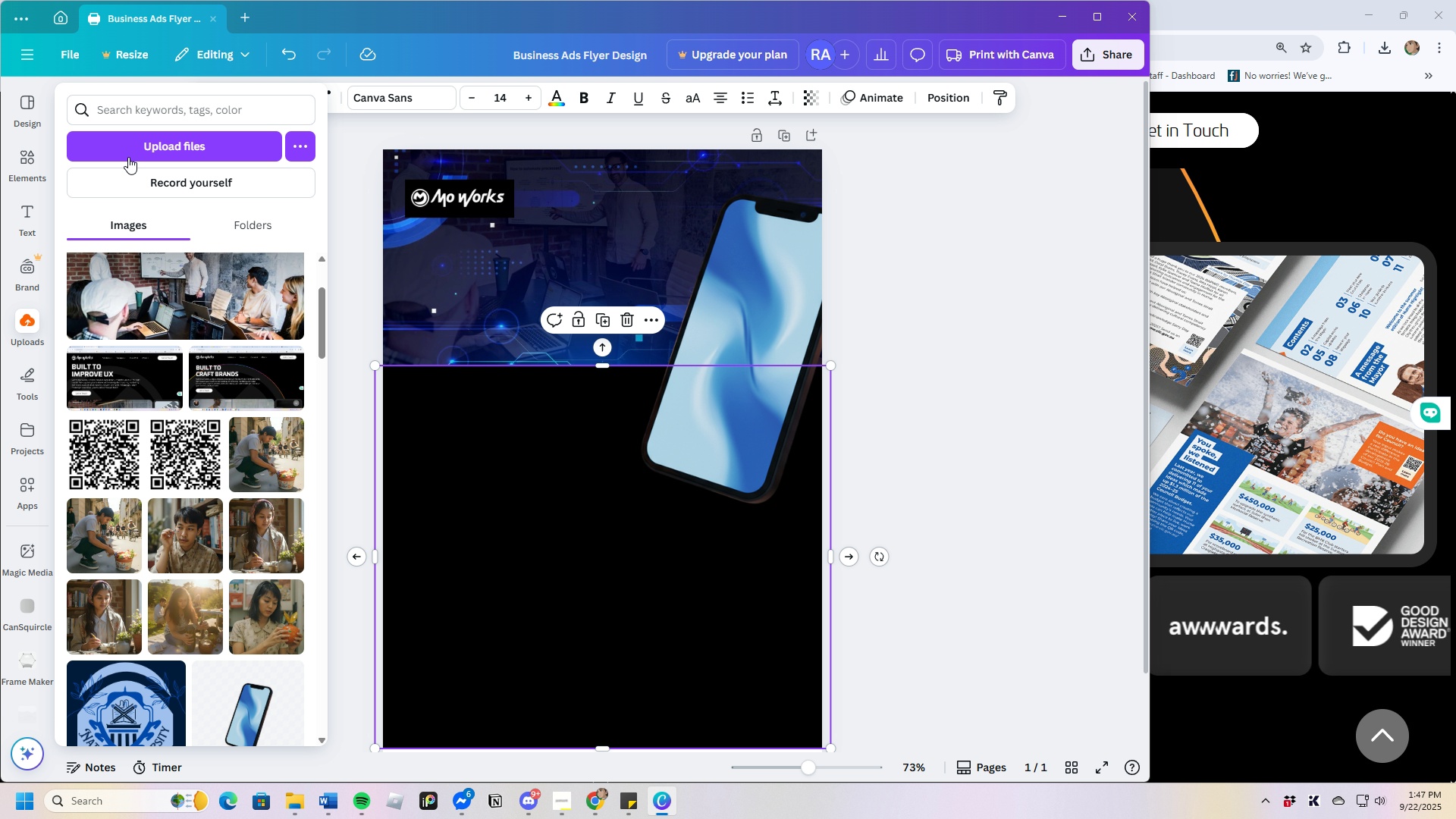 
left_click([130, 152])
 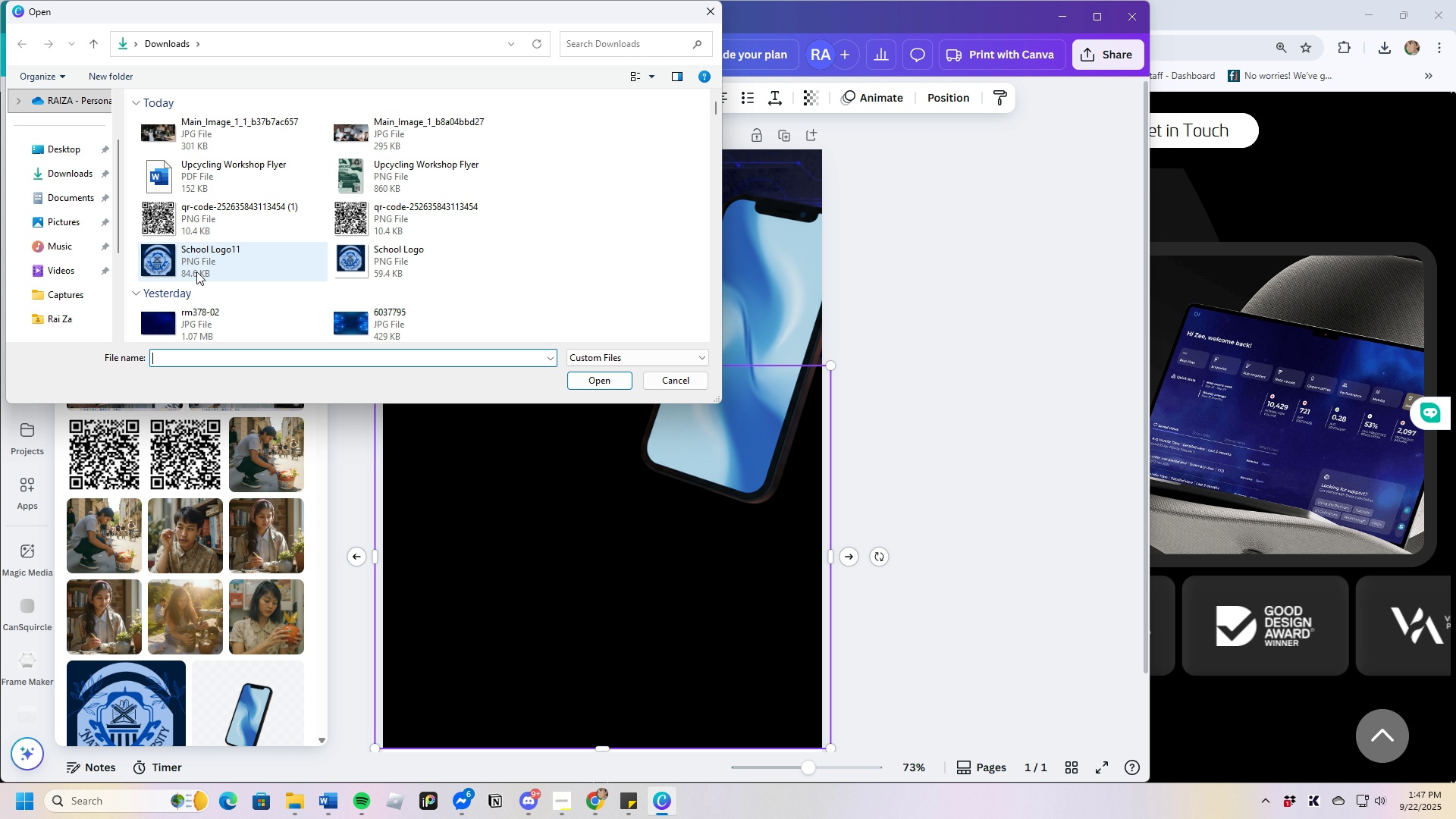 
scroll: coordinate [196, 271], scroll_direction: down, amount: 2.0
 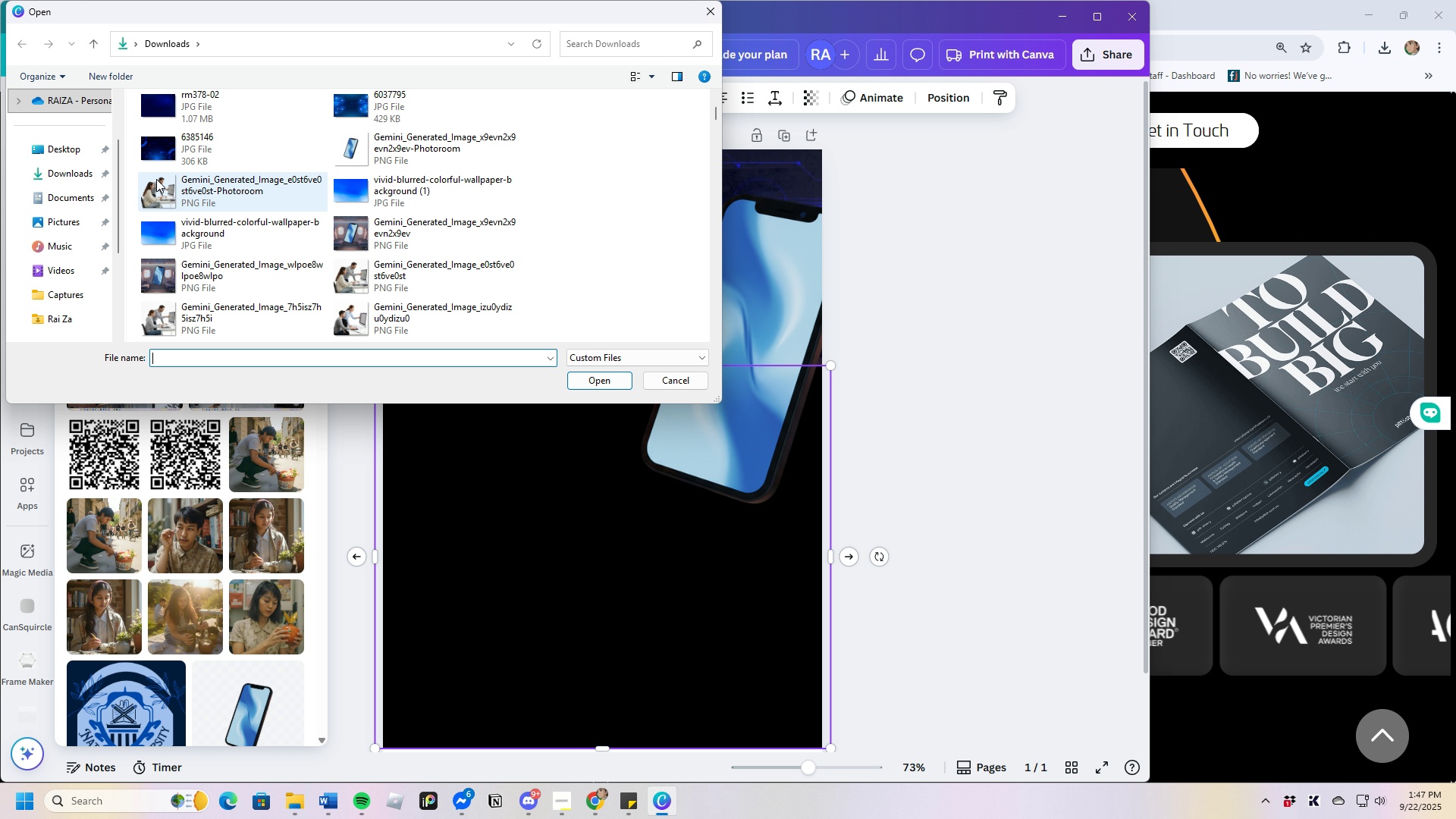 
left_click([157, 180])
 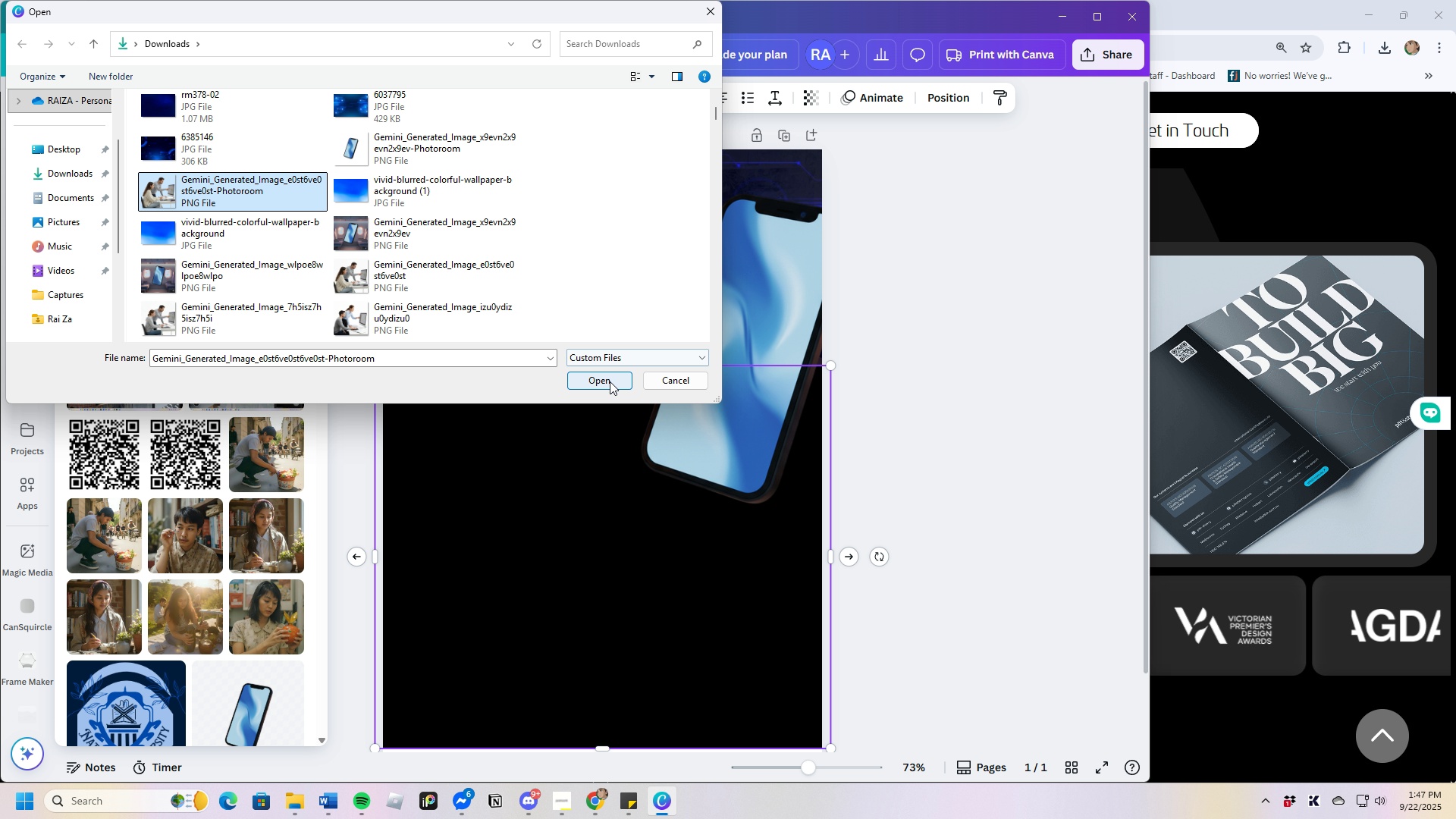 
left_click([609, 381])
 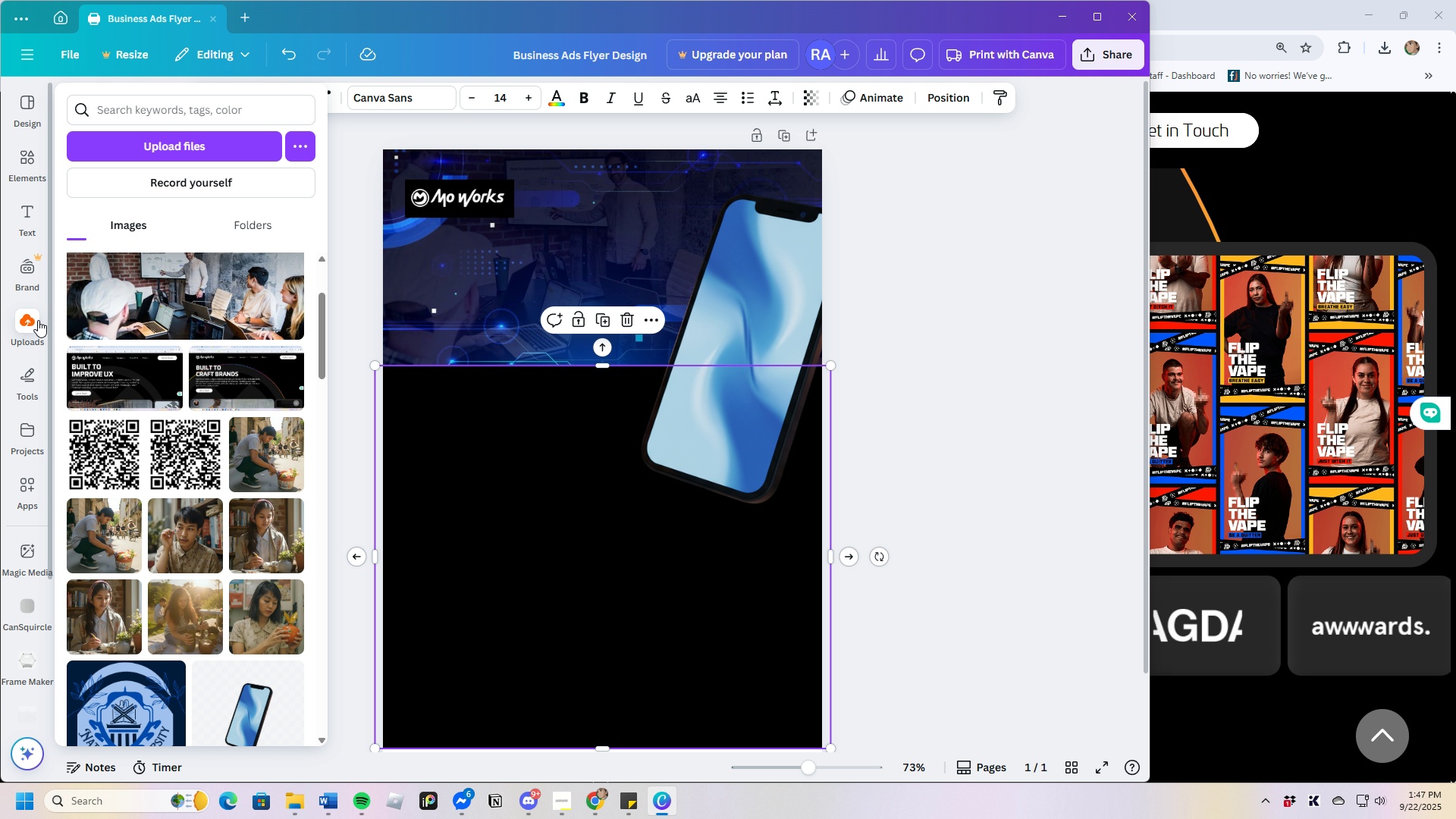 
scroll: coordinate [184, 492], scroll_direction: up, amount: 8.0
 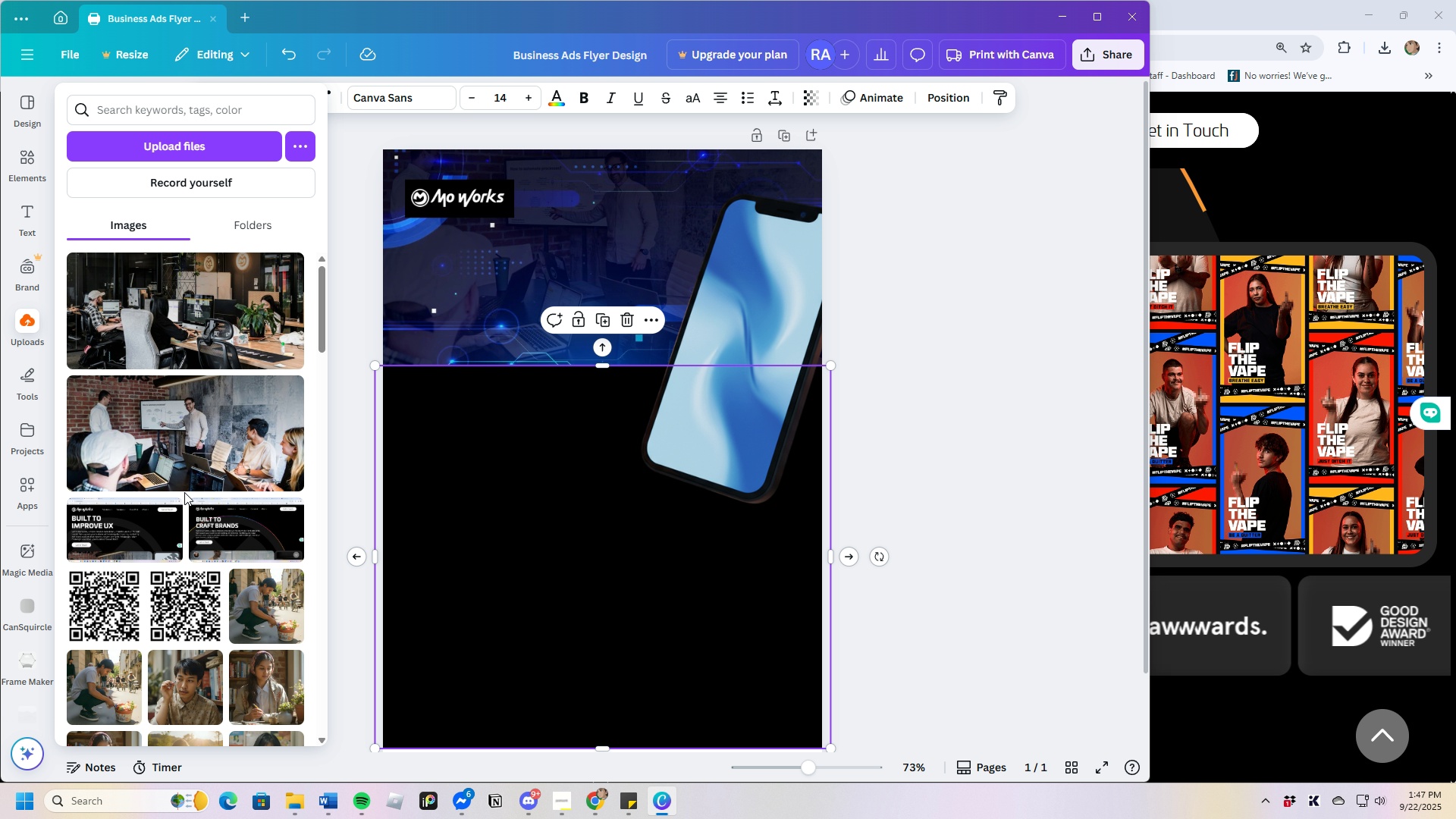 
scroll: coordinate [184, 492], scroll_direction: down, amount: 7.0
 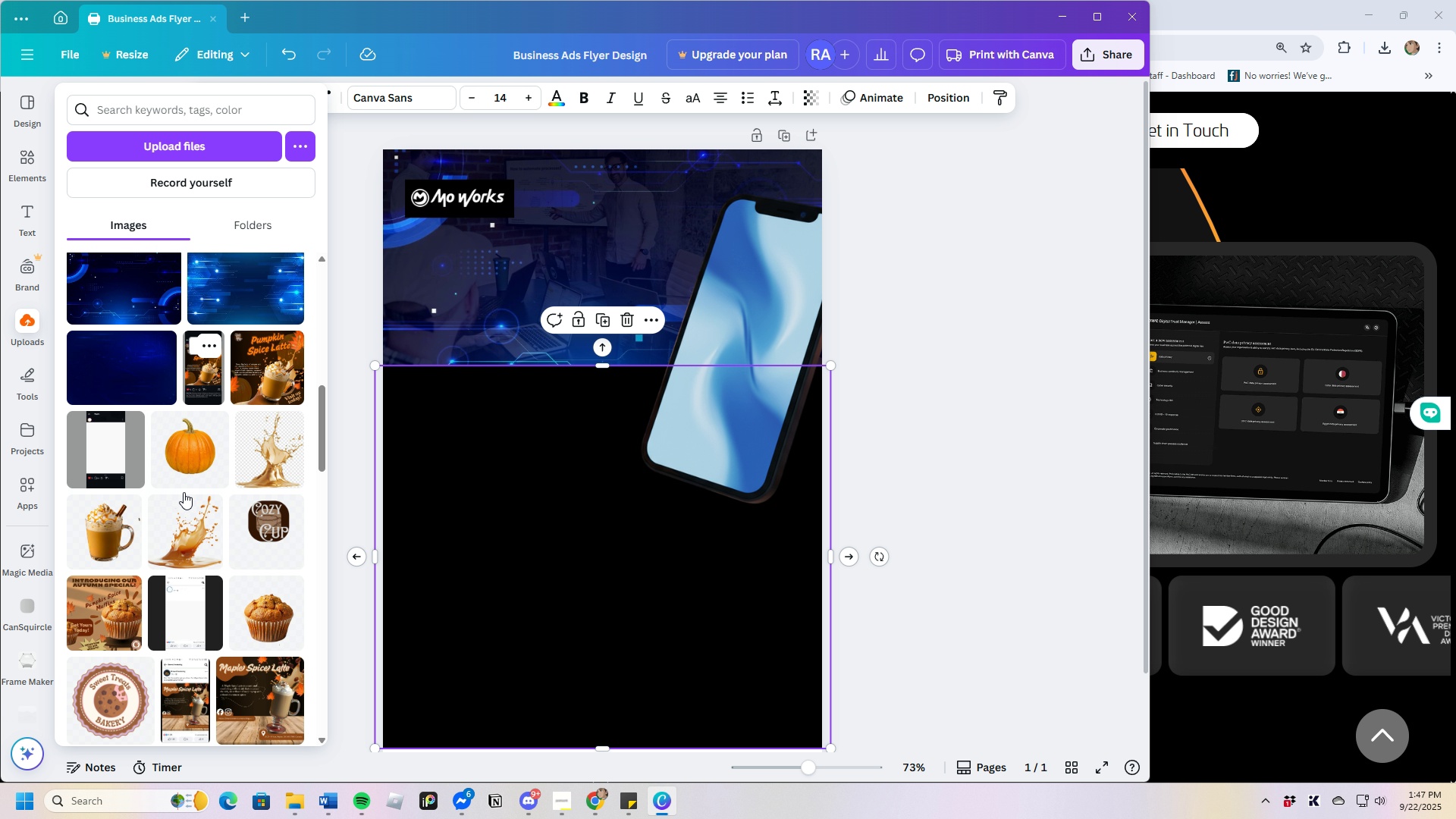 
scroll: coordinate [135, 508], scroll_direction: up, amount: 14.0
 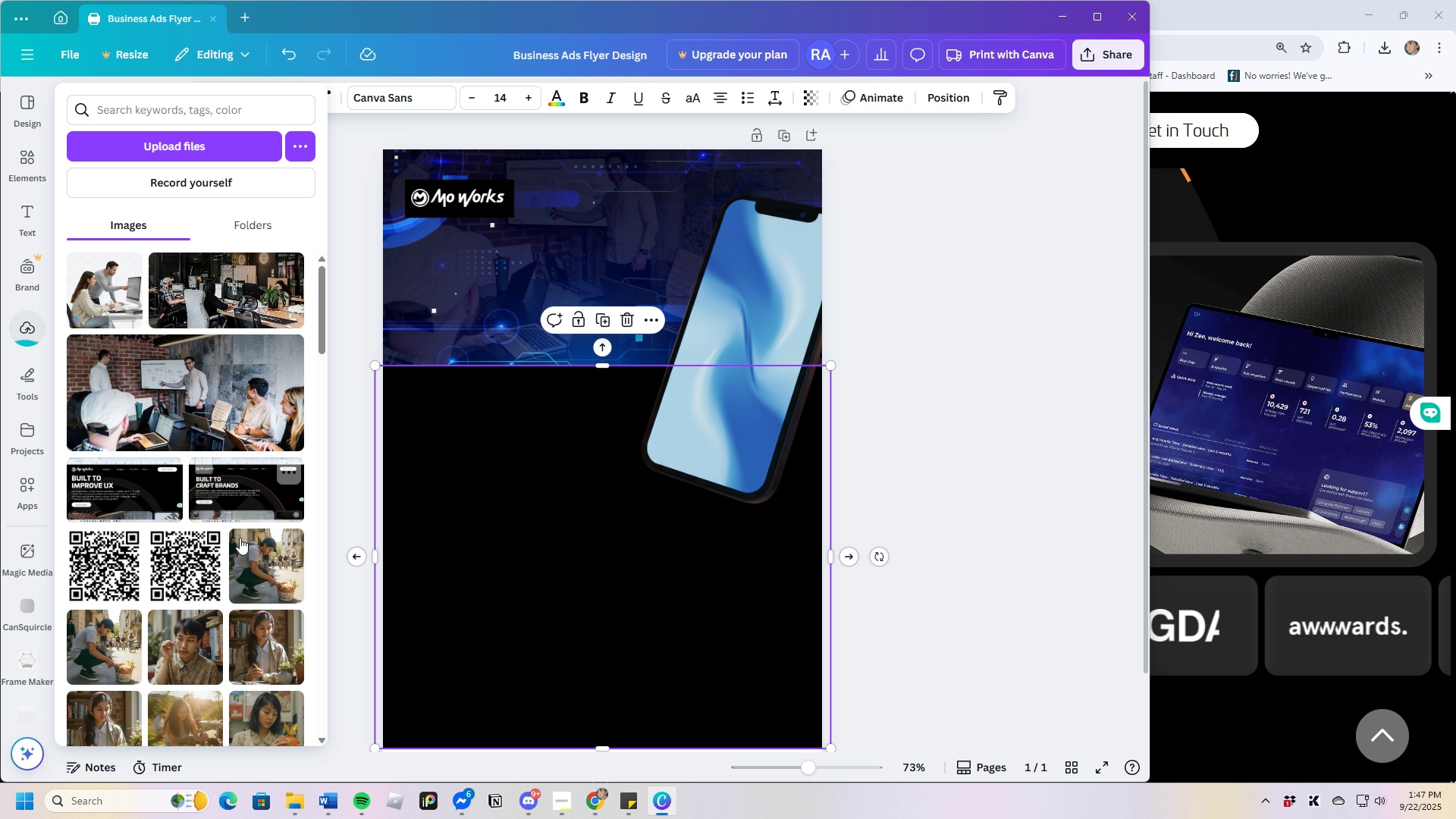 
scroll: coordinate [199, 530], scroll_direction: down, amount: 4.0
 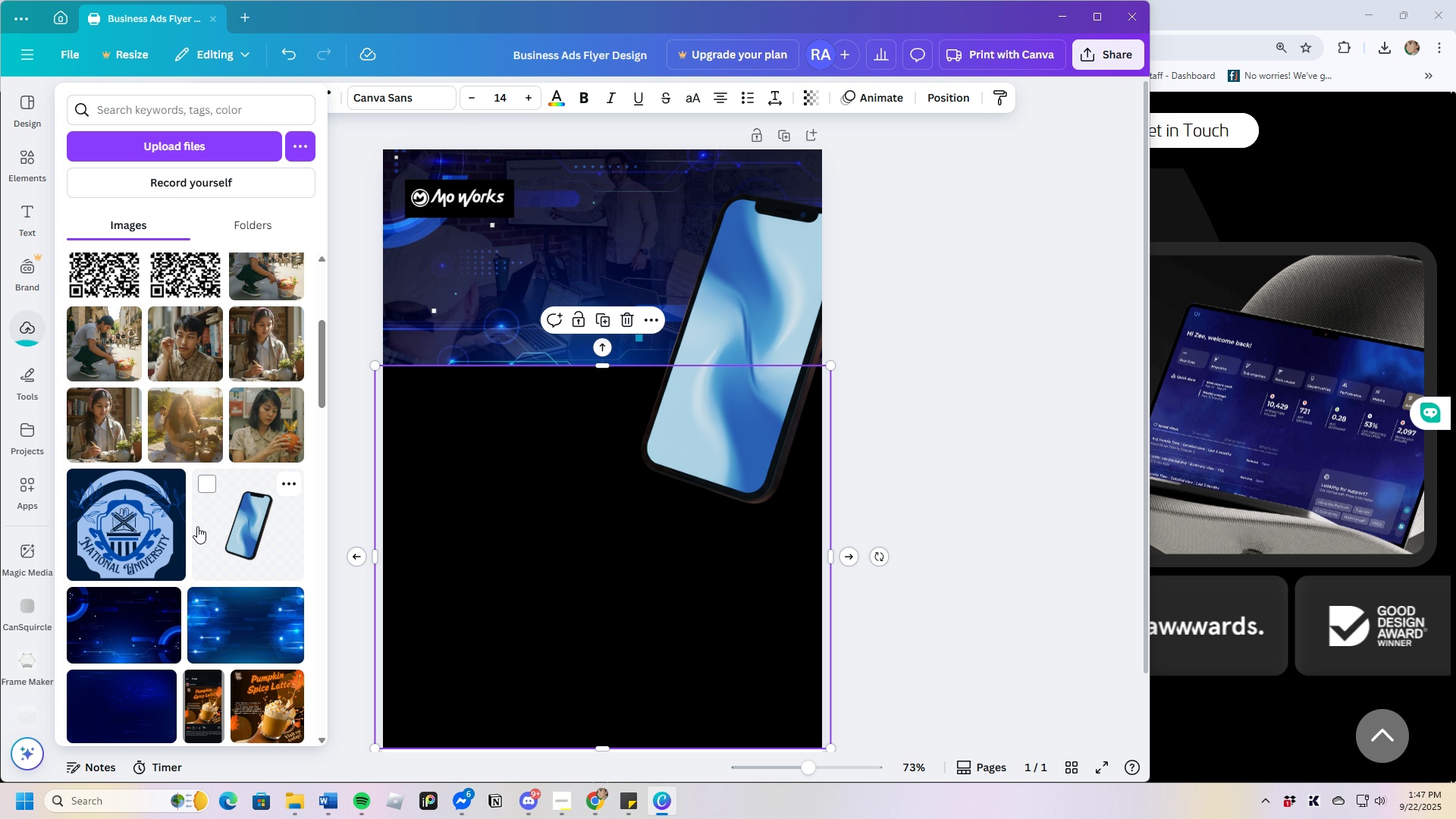 
scroll: coordinate [197, 526], scroll_direction: up, amount: 6.0
 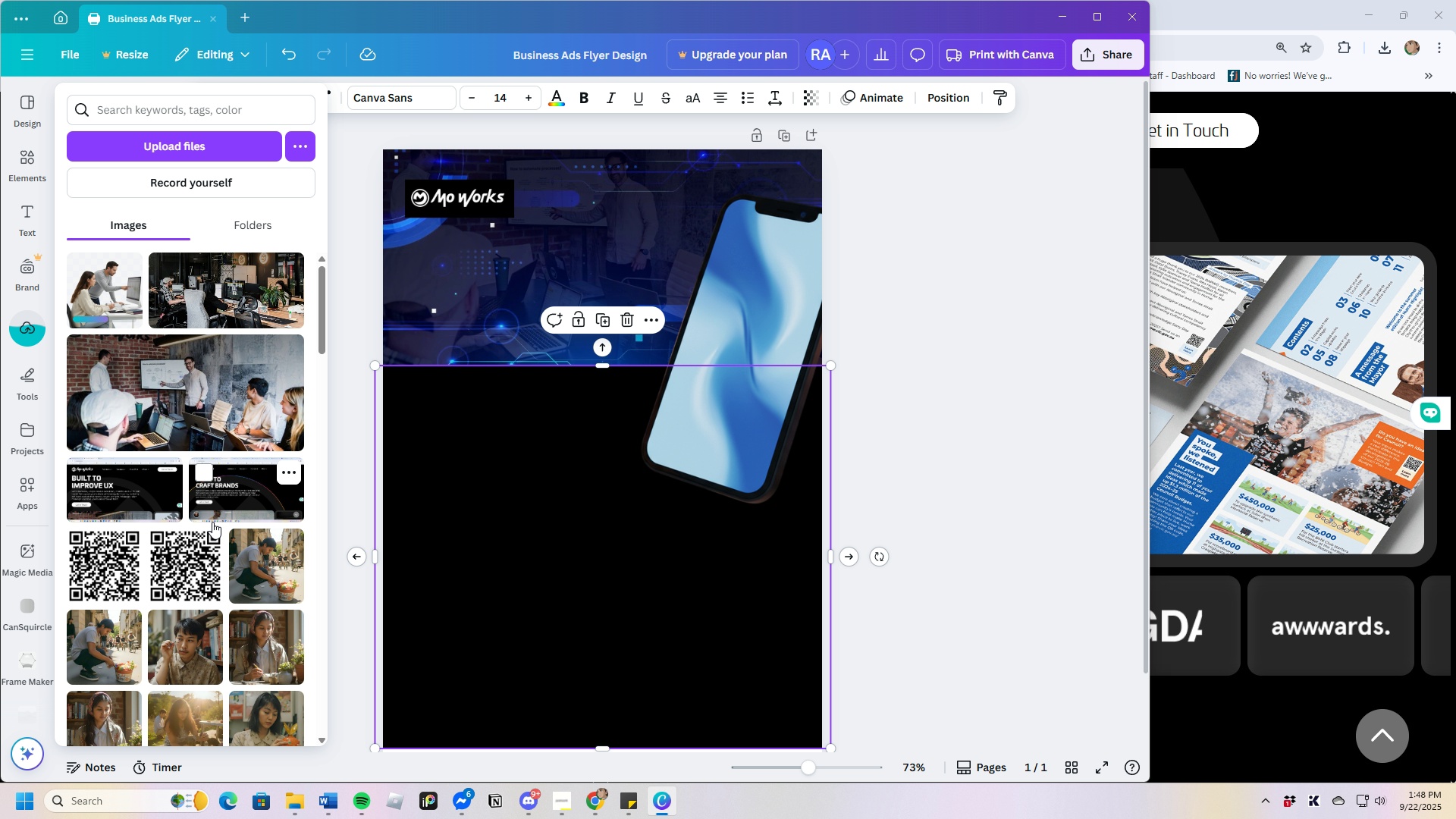 
wait(32.32)
 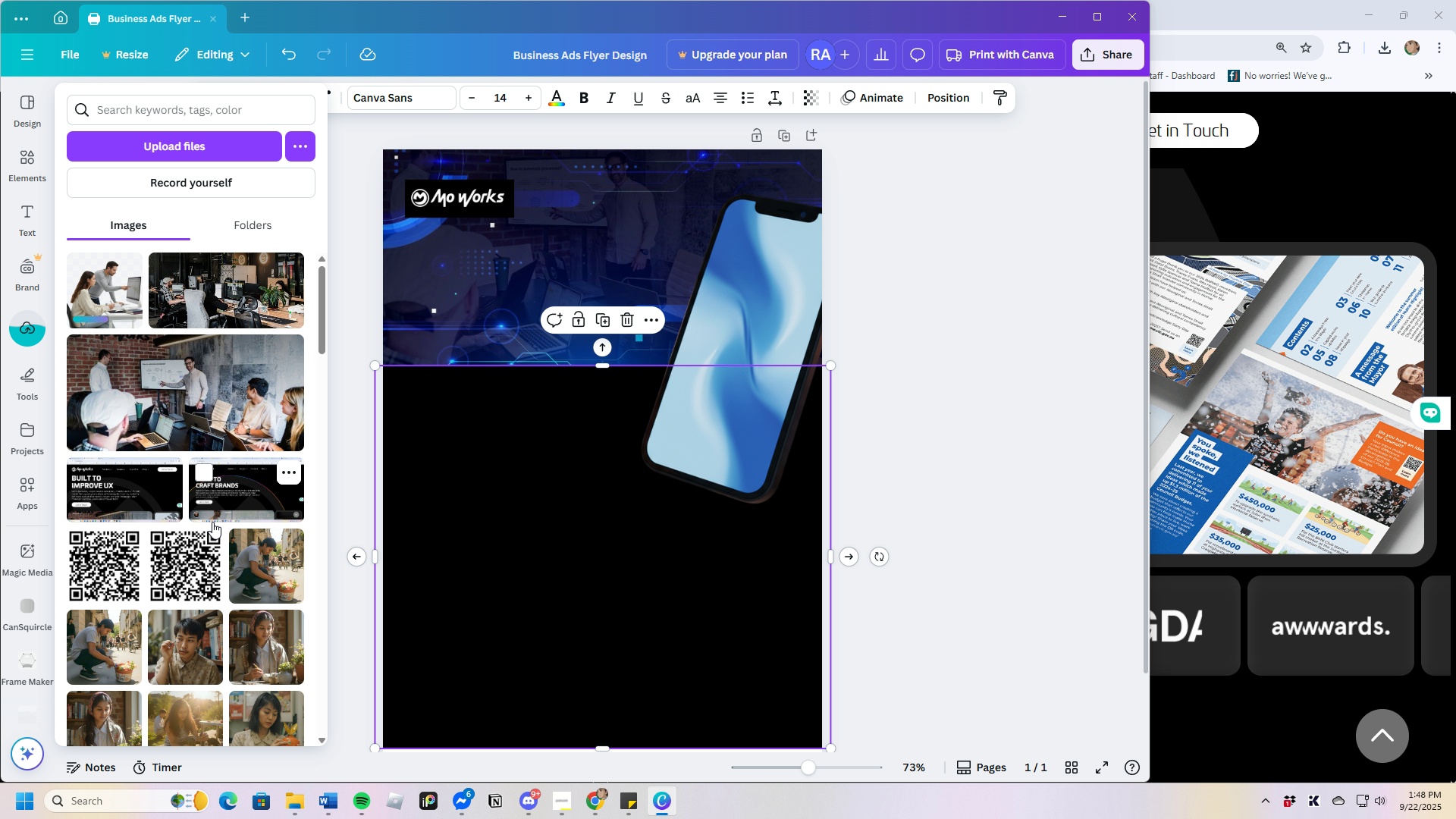 
scroll: coordinate [507, 614], scroll_direction: down, amount: 3.0
 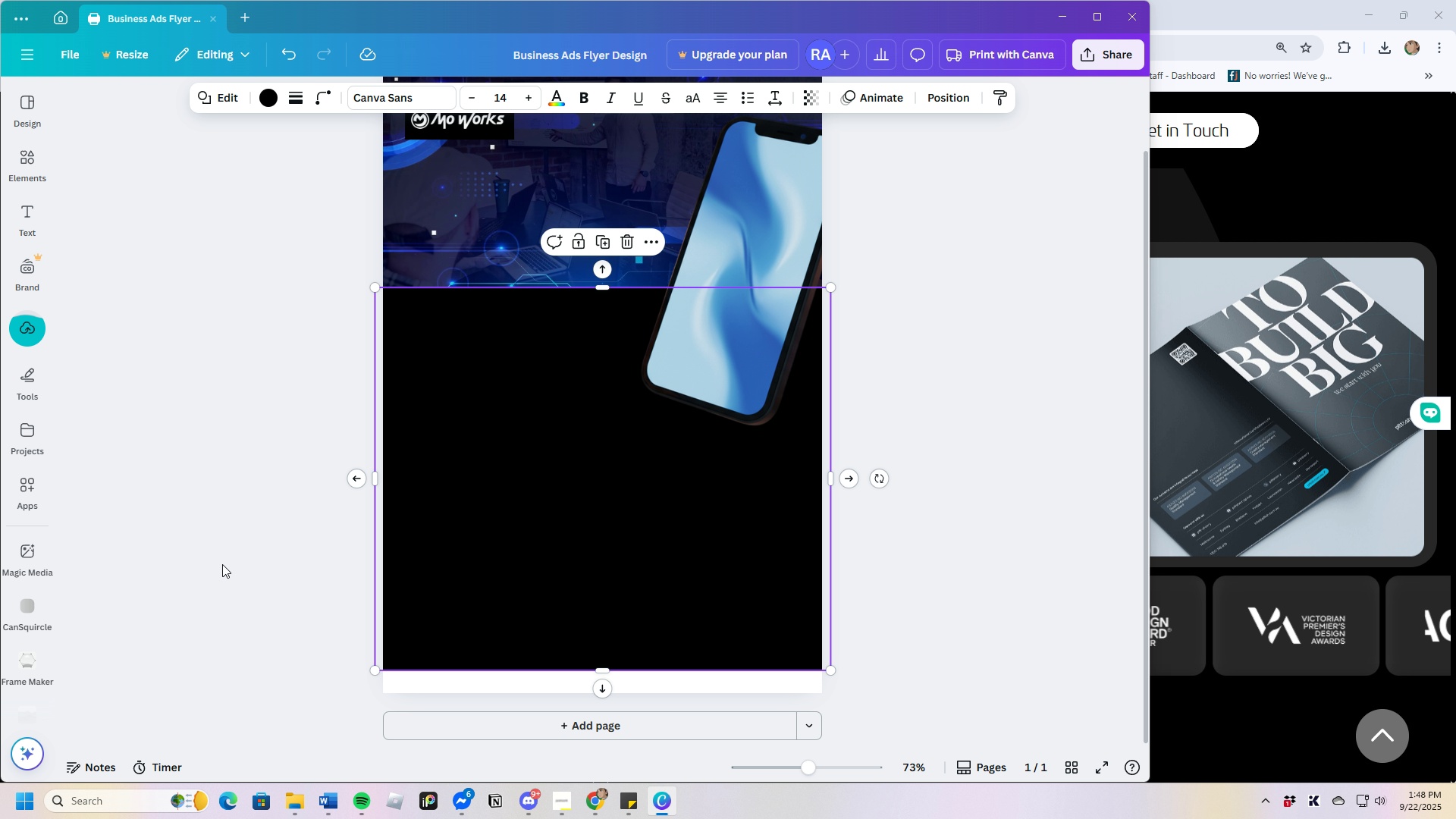 
scroll: coordinate [146, 528], scroll_direction: up, amount: 3.0
 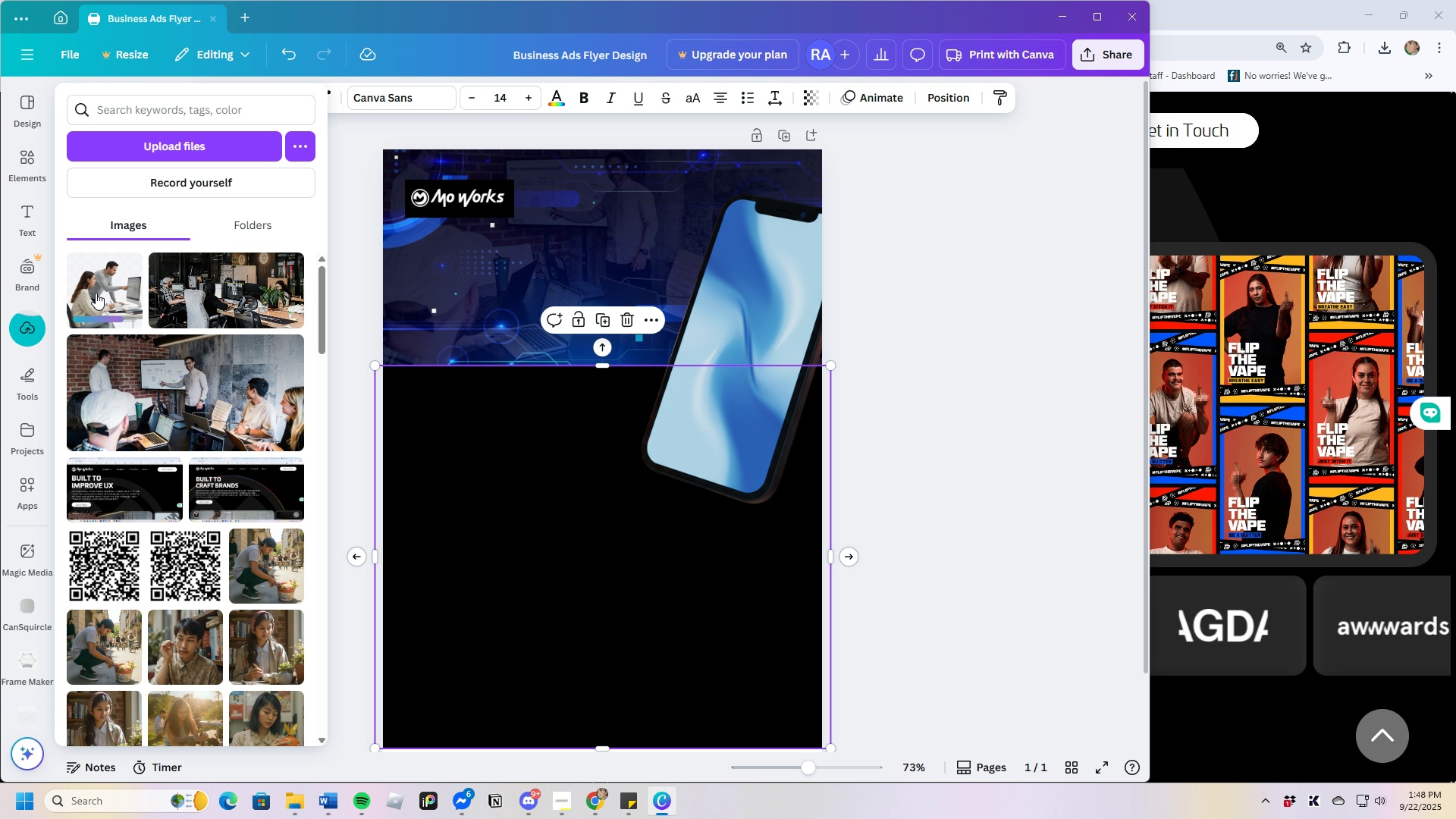 
mouse_move([240, 555])
 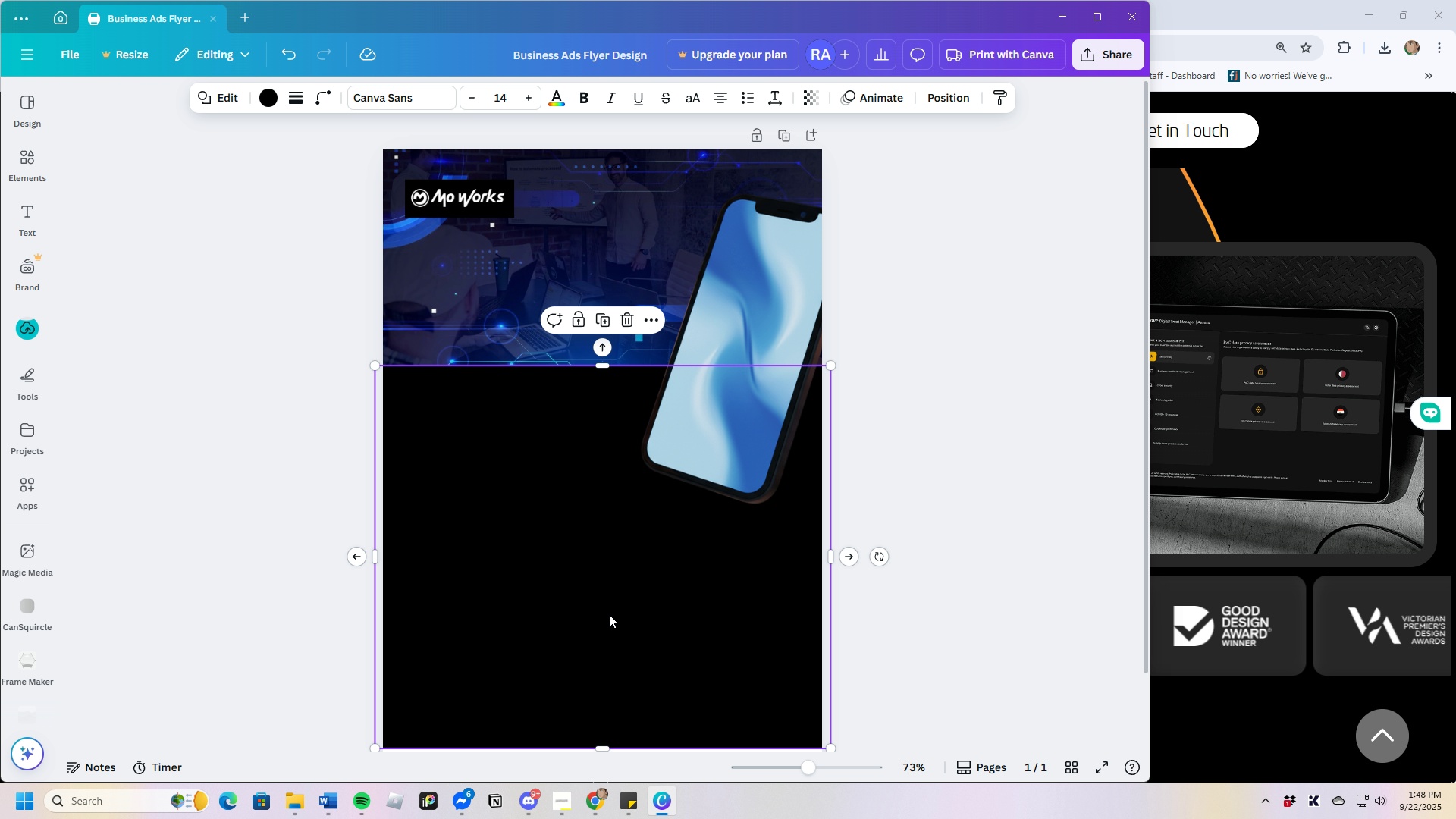 
scroll: coordinate [609, 615], scroll_direction: down, amount: 3.0
 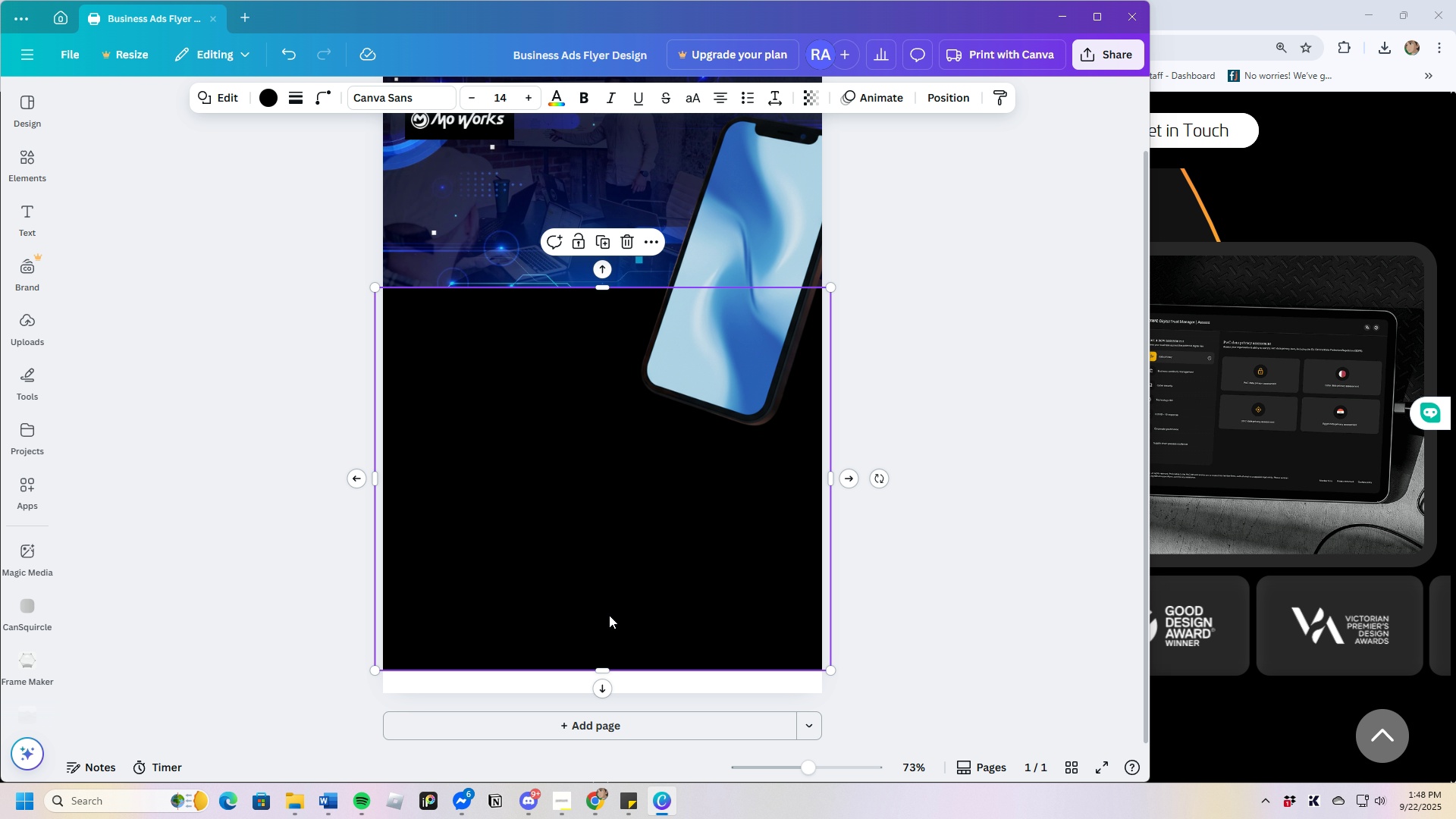 
scroll: coordinate [609, 615], scroll_direction: up, amount: 3.0
 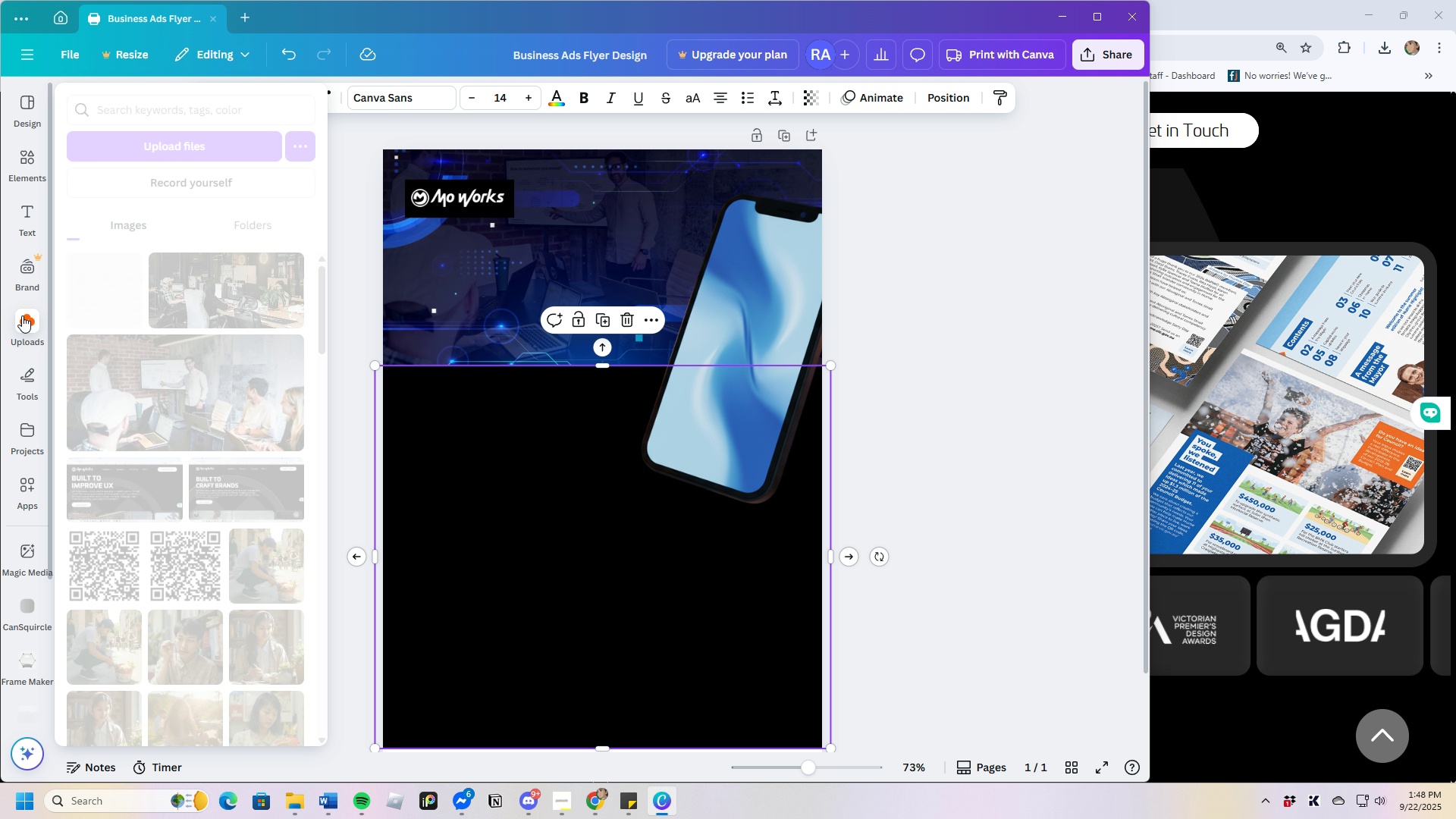 
mouse_move([36, 334])
 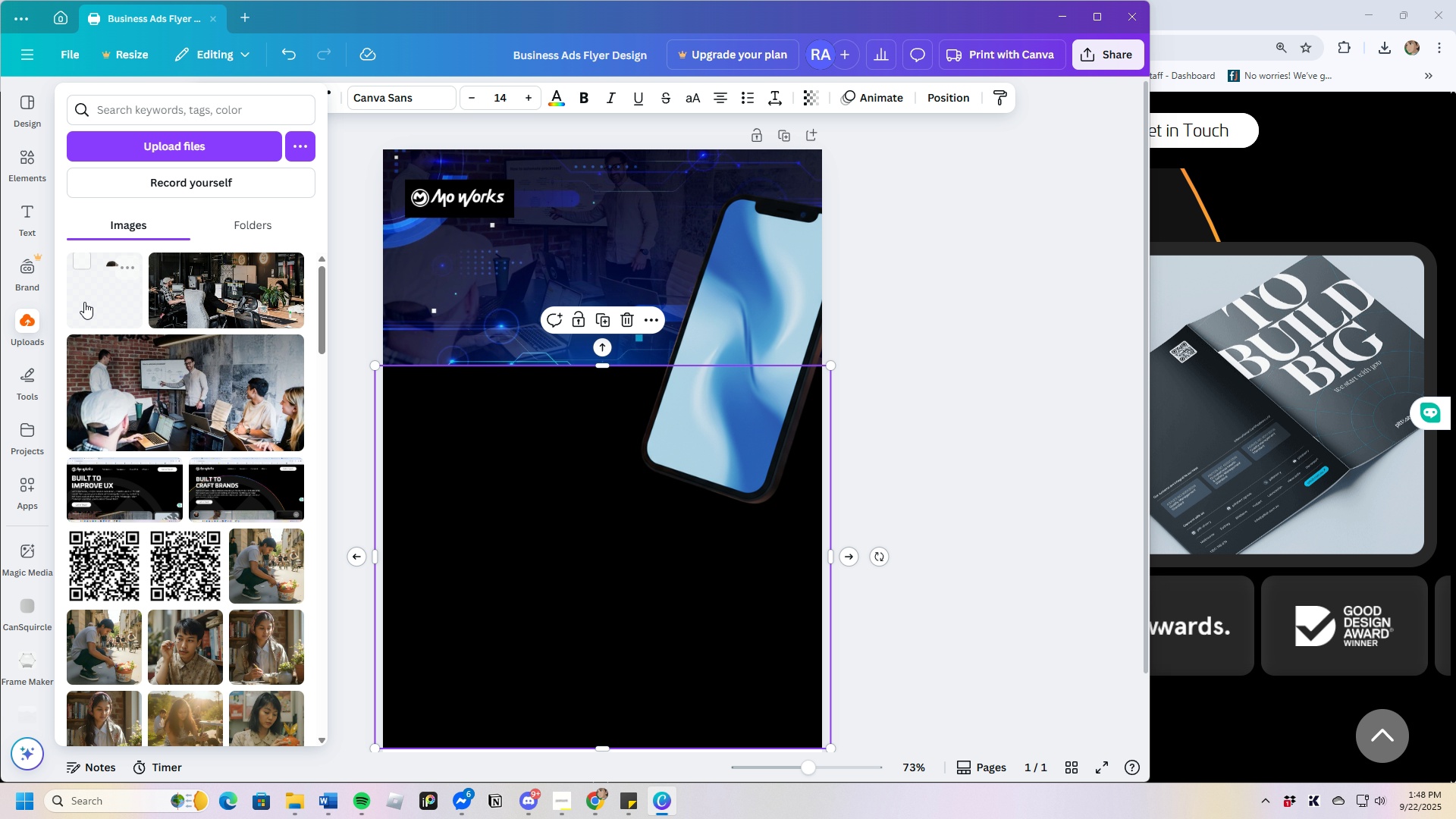 
mouse_move([107, 298])
 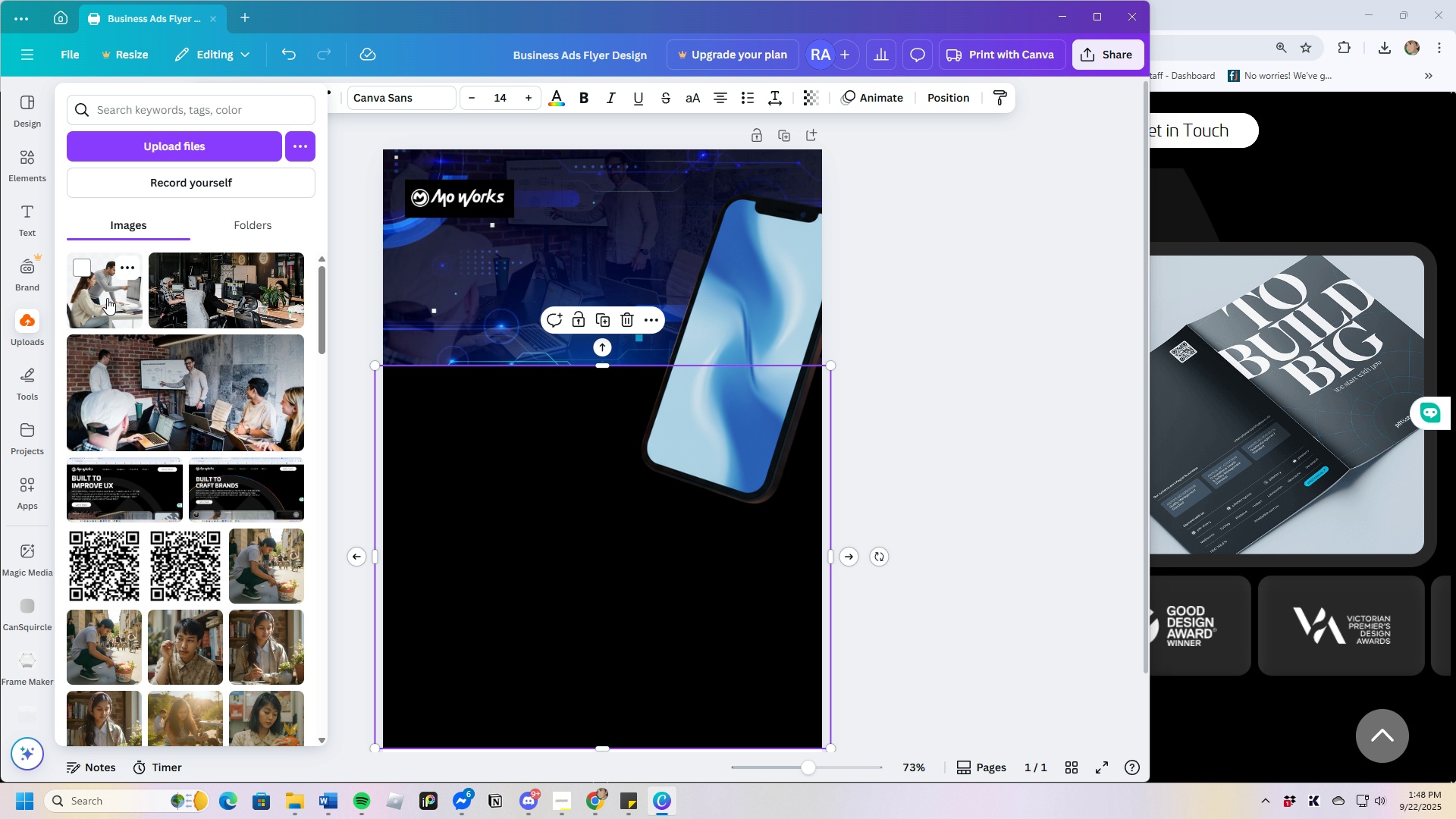 
left_click([107, 298])
 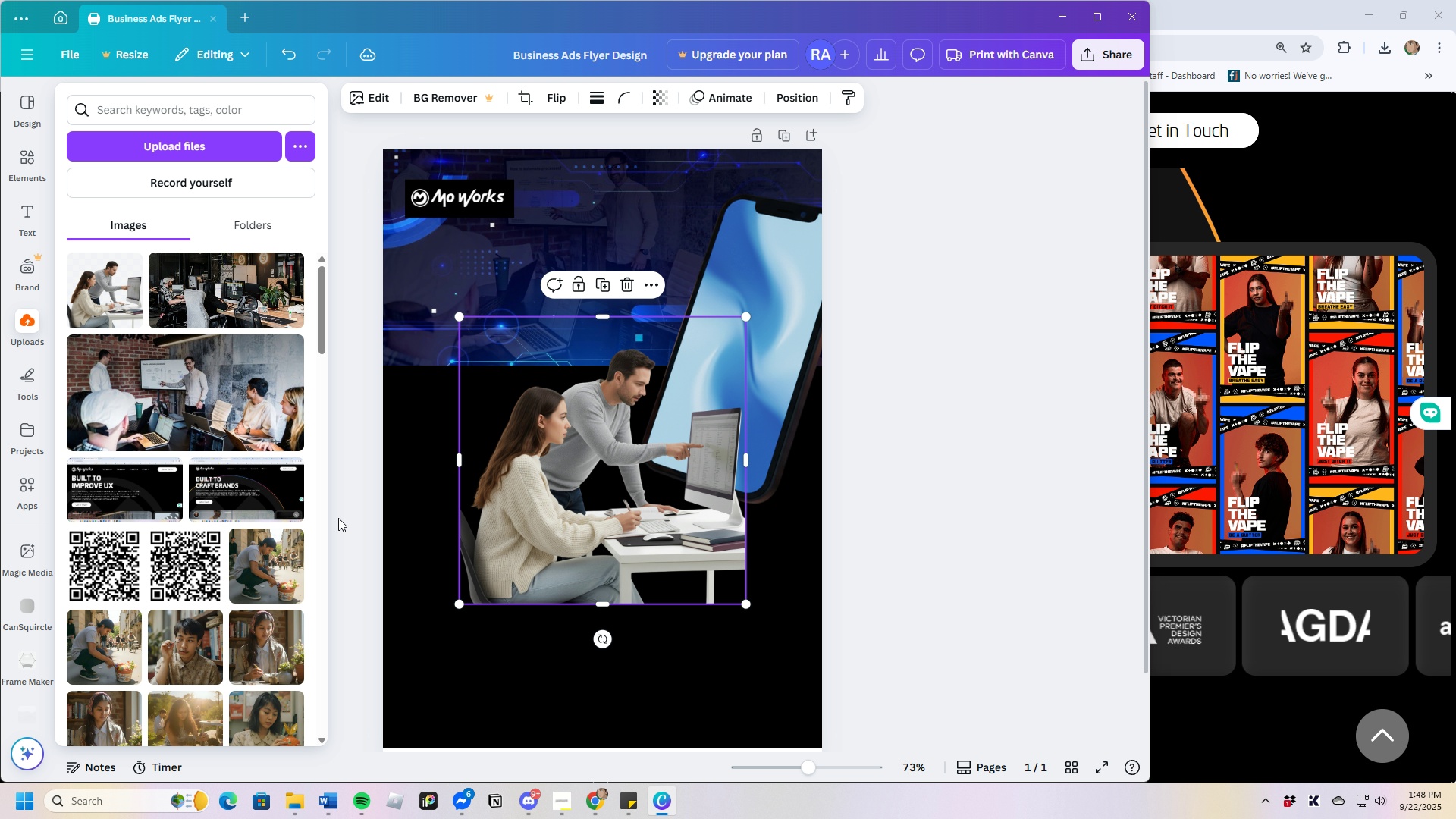 
left_click_drag(start_coordinate=[564, 485], to_coordinate=[598, 327])
 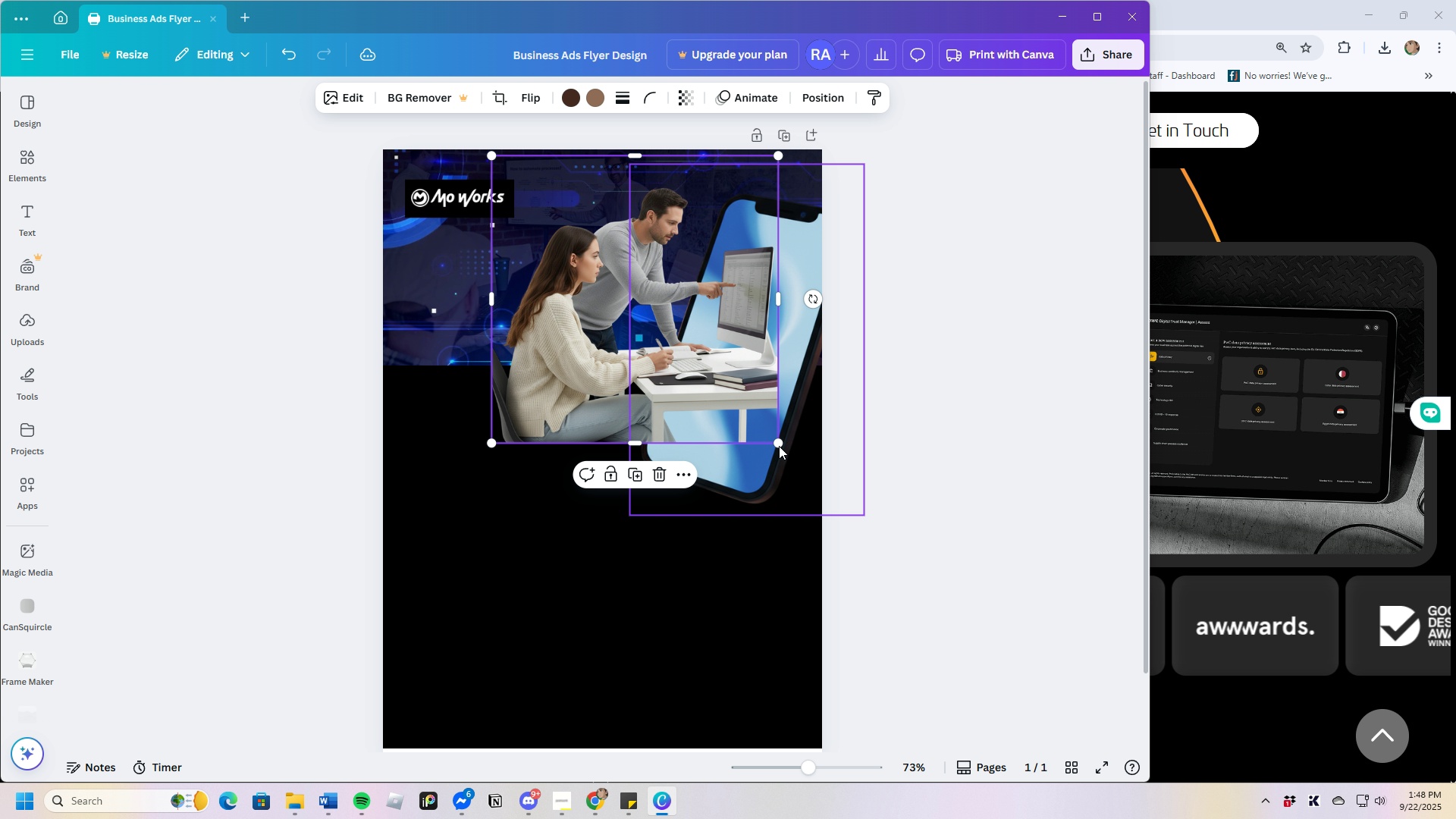 
left_click_drag(start_coordinate=[780, 443], to_coordinate=[732, 428])
 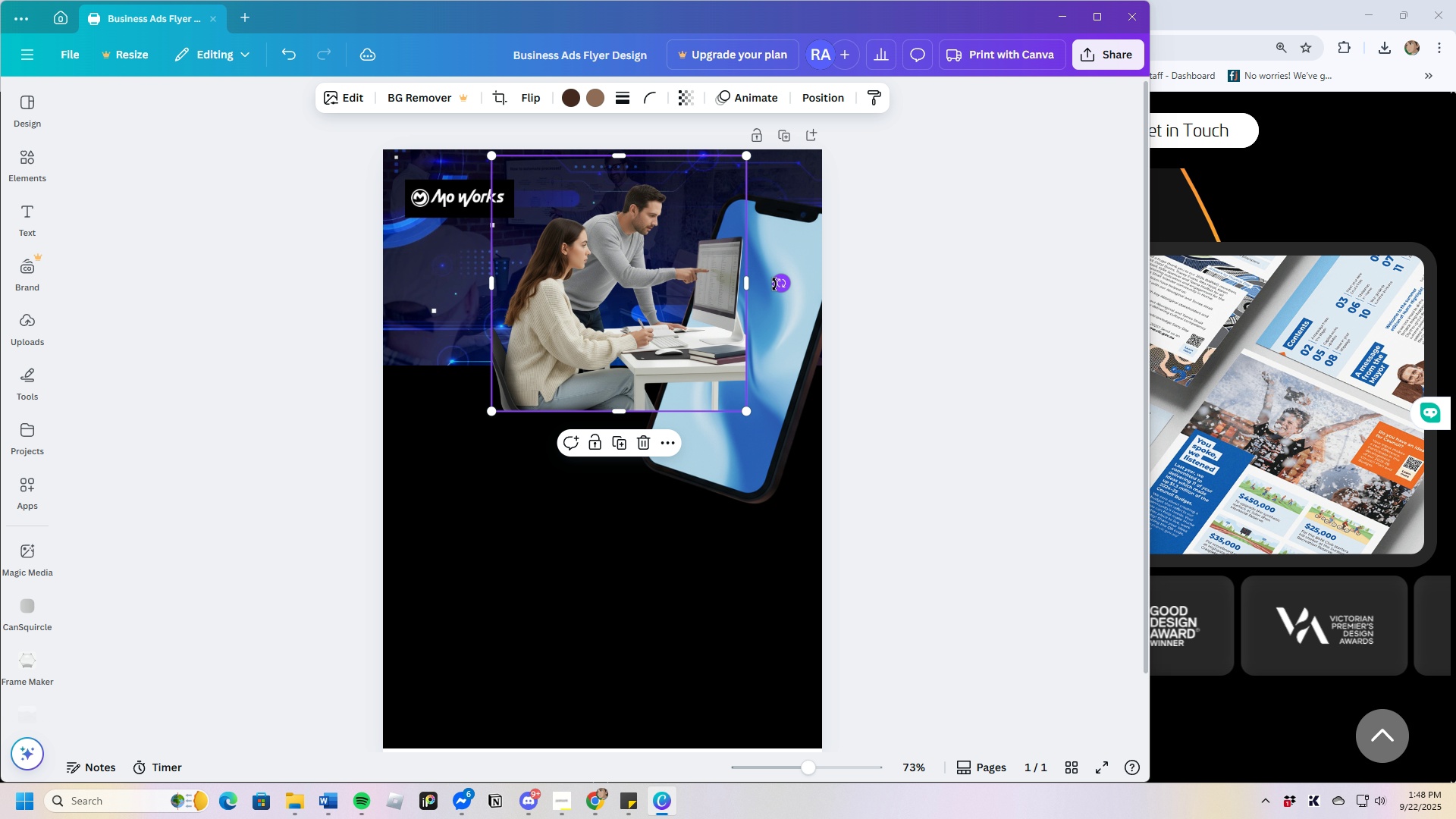 
left_click_drag(start_coordinate=[743, 286], to_coordinate=[353, 284])
 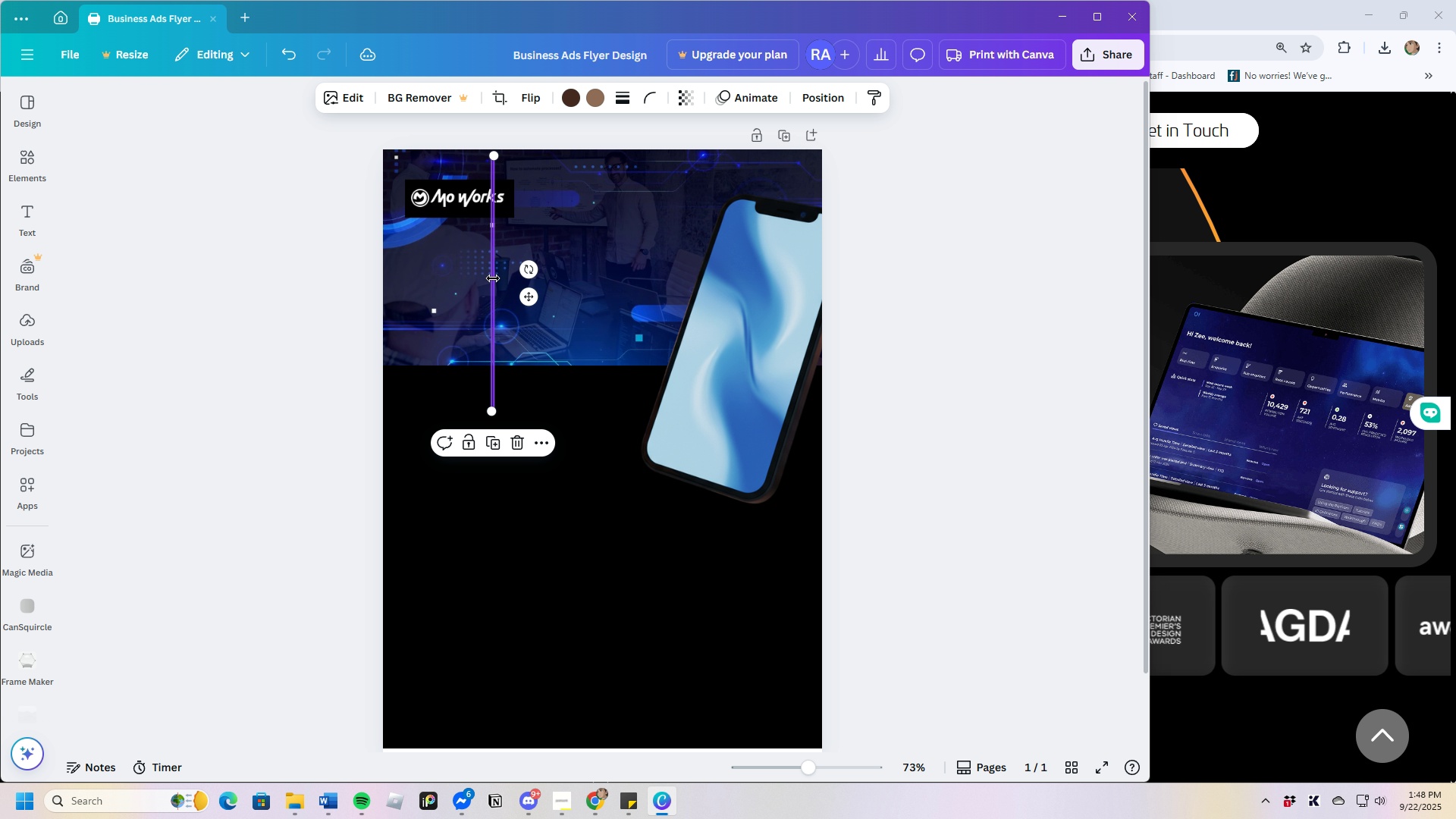 
left_click_drag(start_coordinate=[493, 278], to_coordinate=[538, 312])
 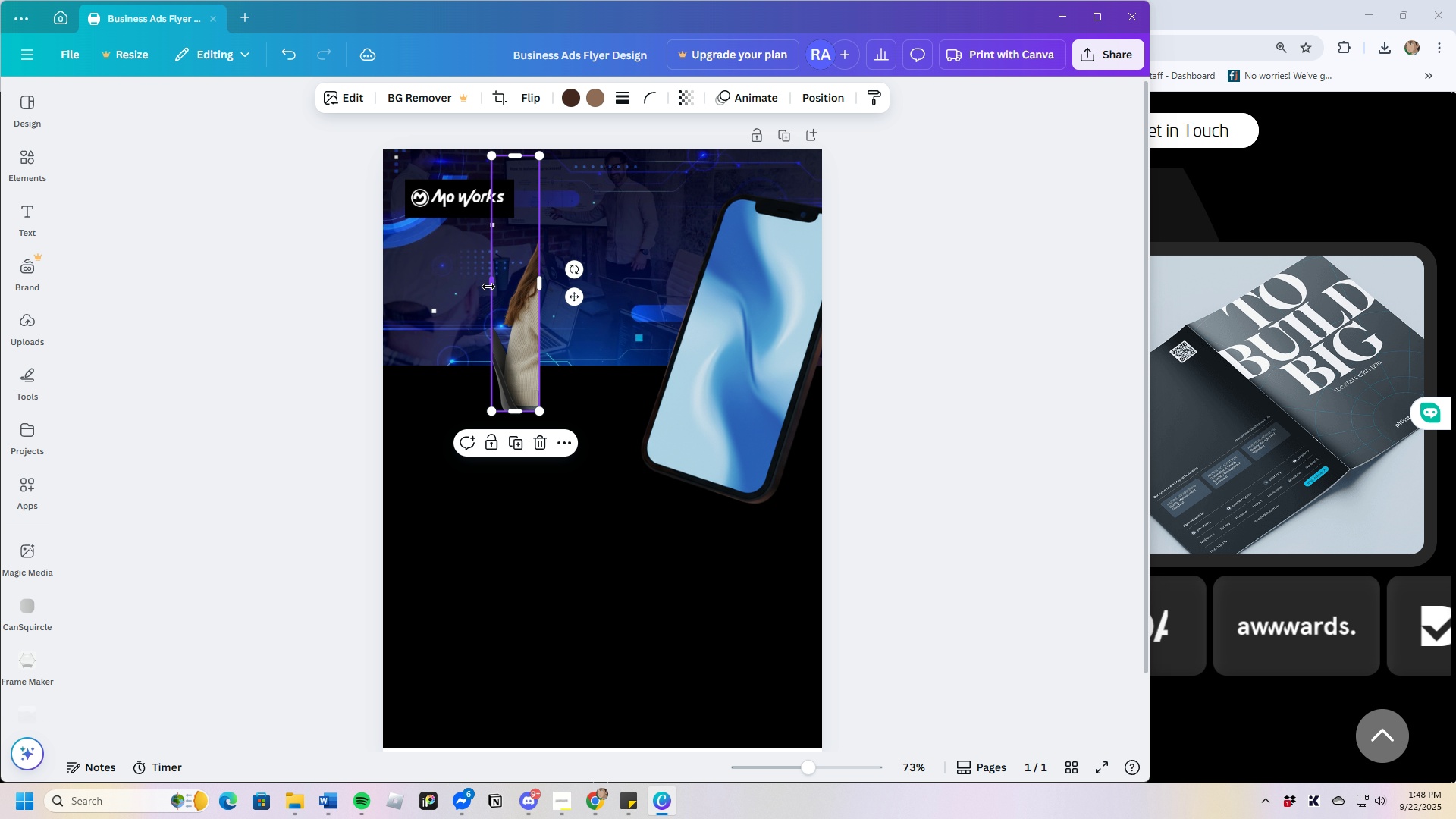 
left_click_drag(start_coordinate=[485, 284], to_coordinate=[510, 286])
 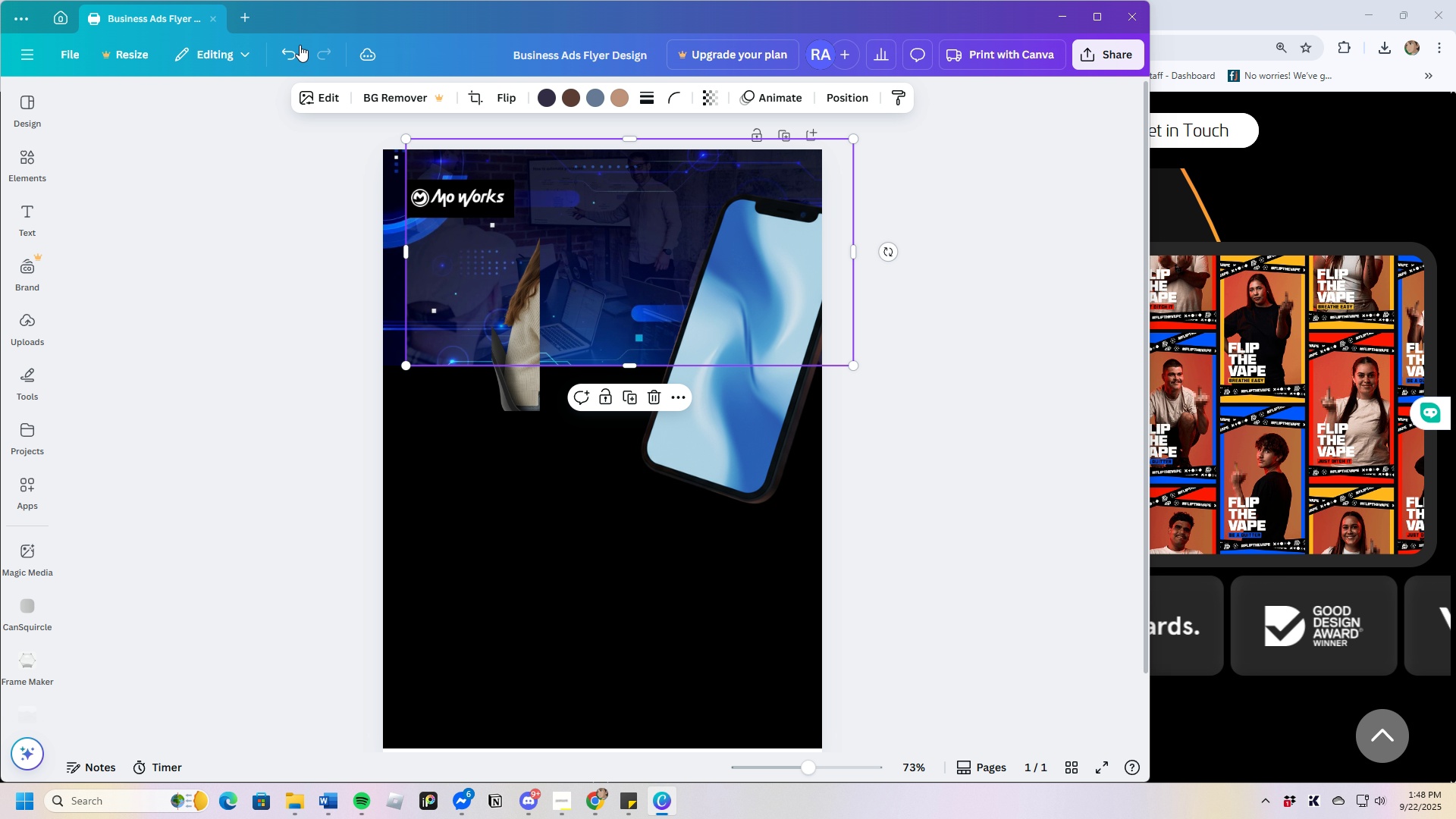 
left_click([283, 52])
 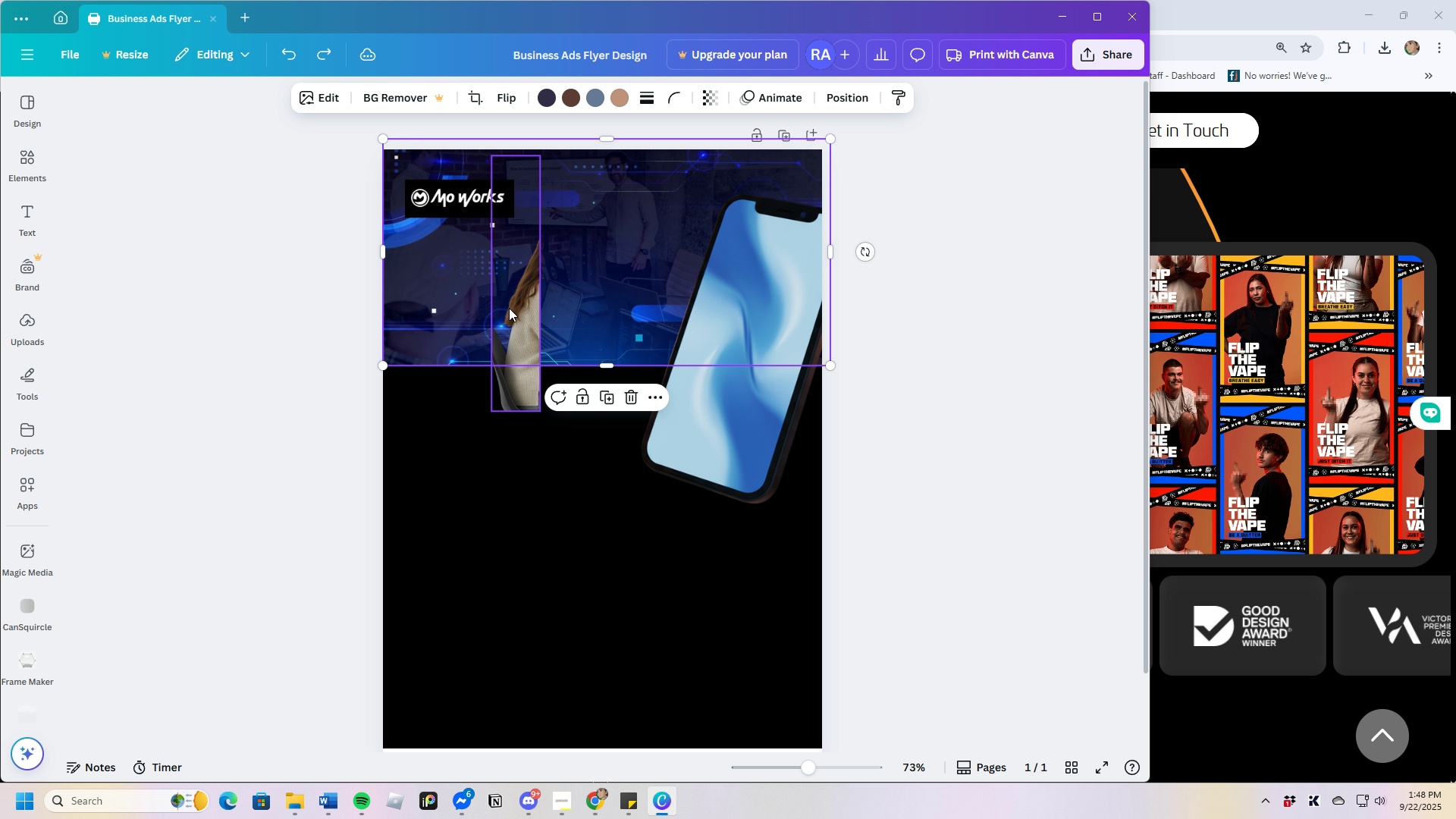 
left_click_drag(start_coordinate=[509, 308], to_coordinate=[522, 413])
 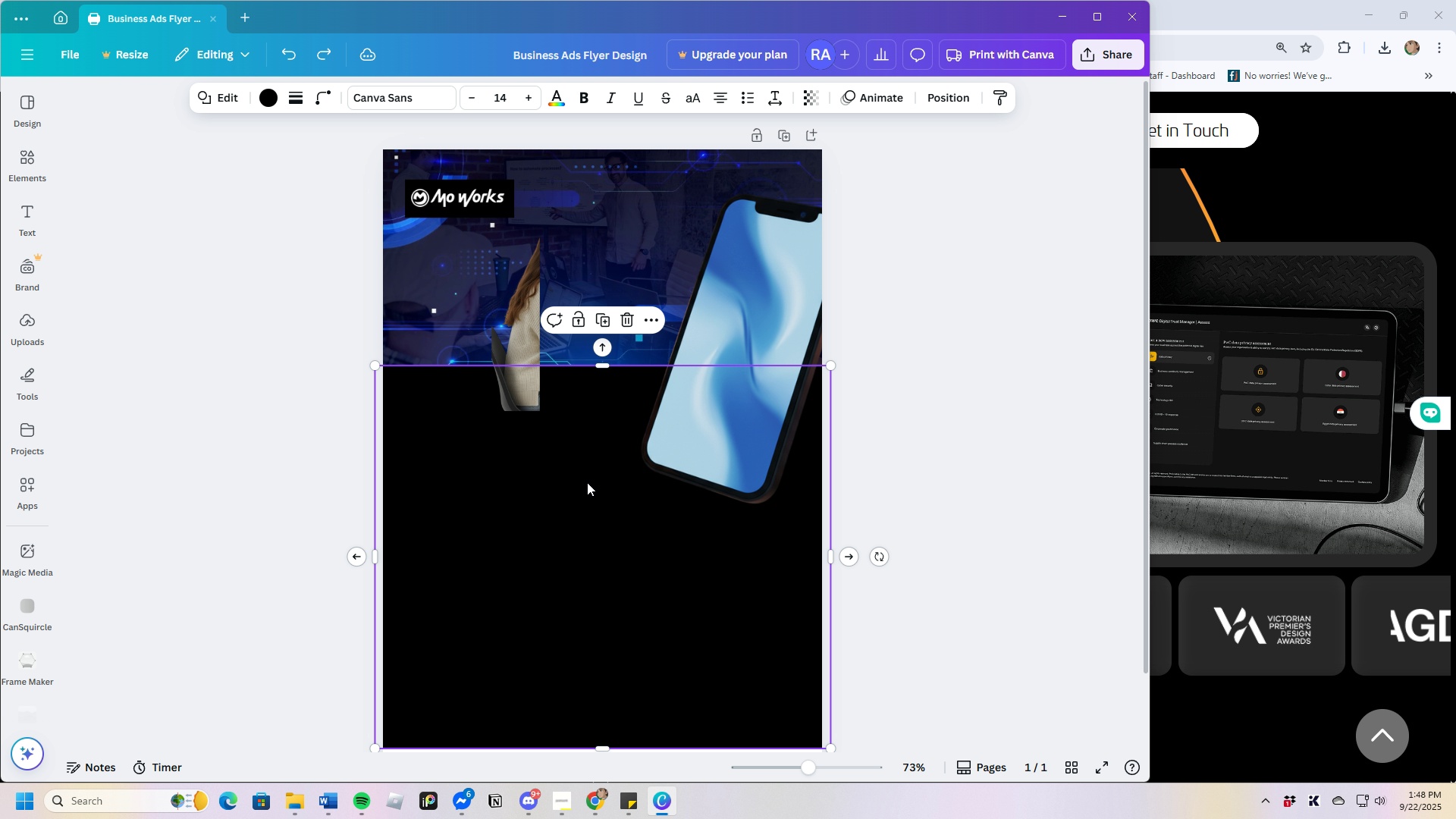 
double_click([518, 370])
 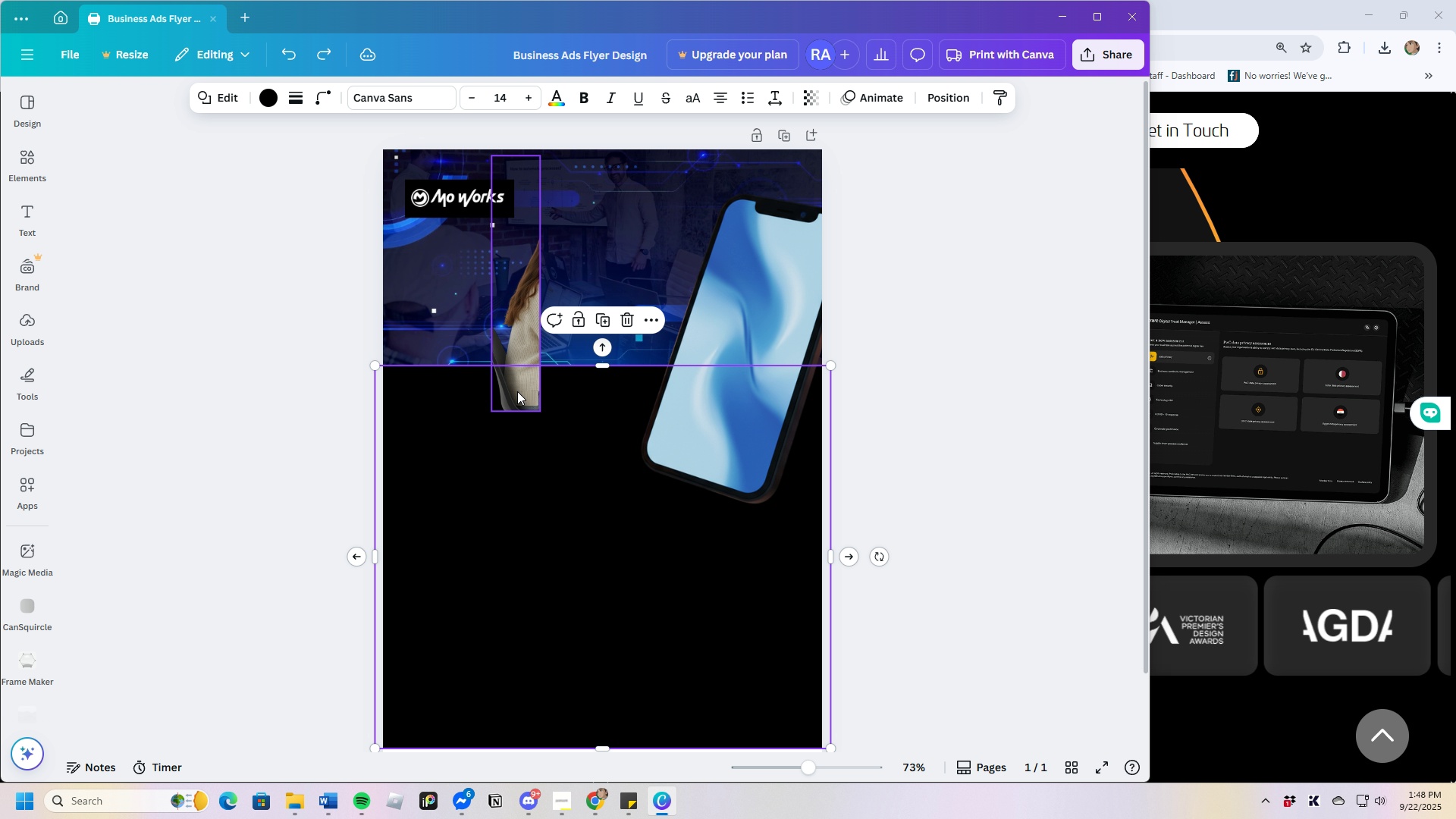 
left_click_drag(start_coordinate=[517, 394], to_coordinate=[558, 484])
 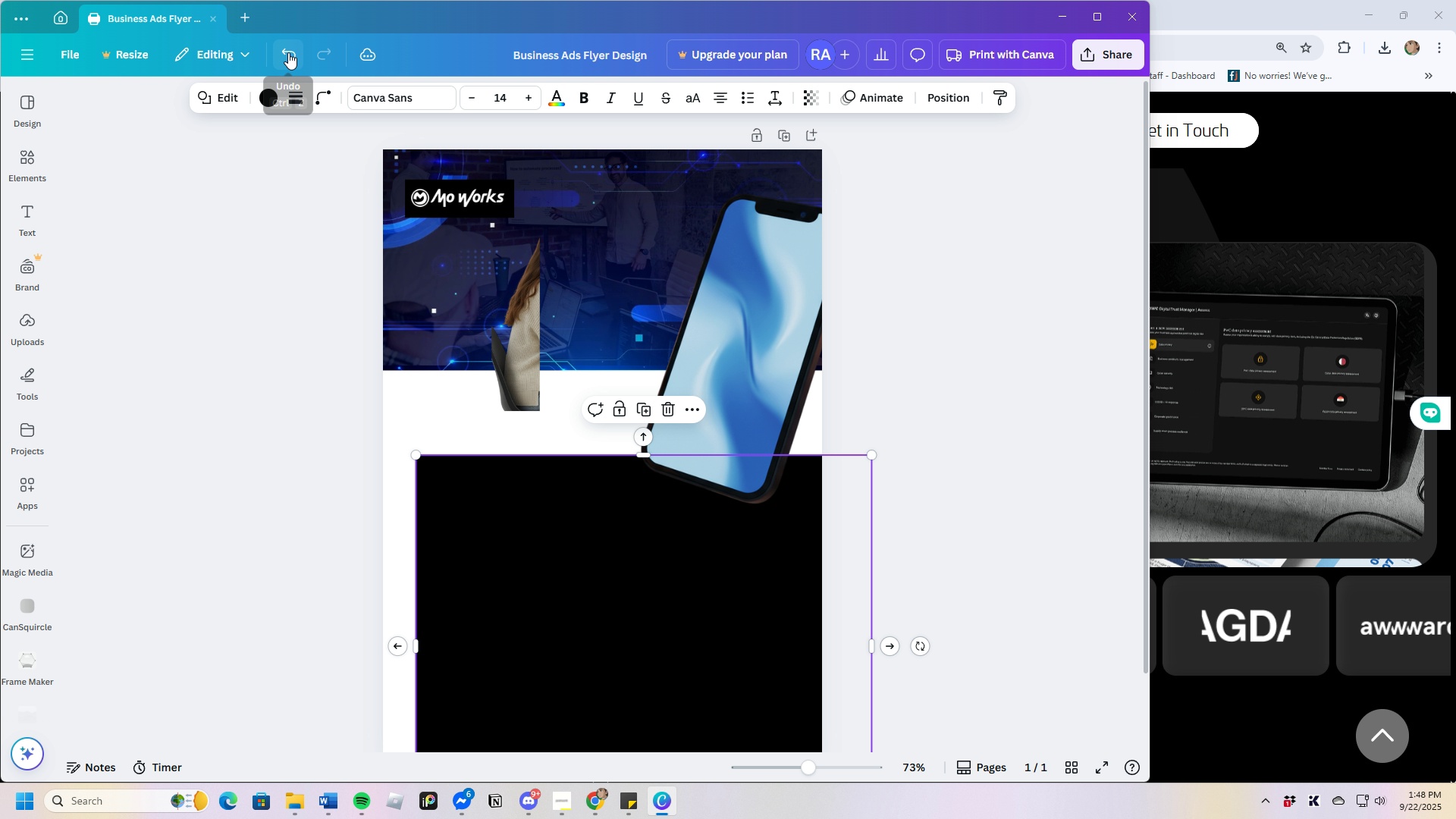 
left_click([288, 52])
 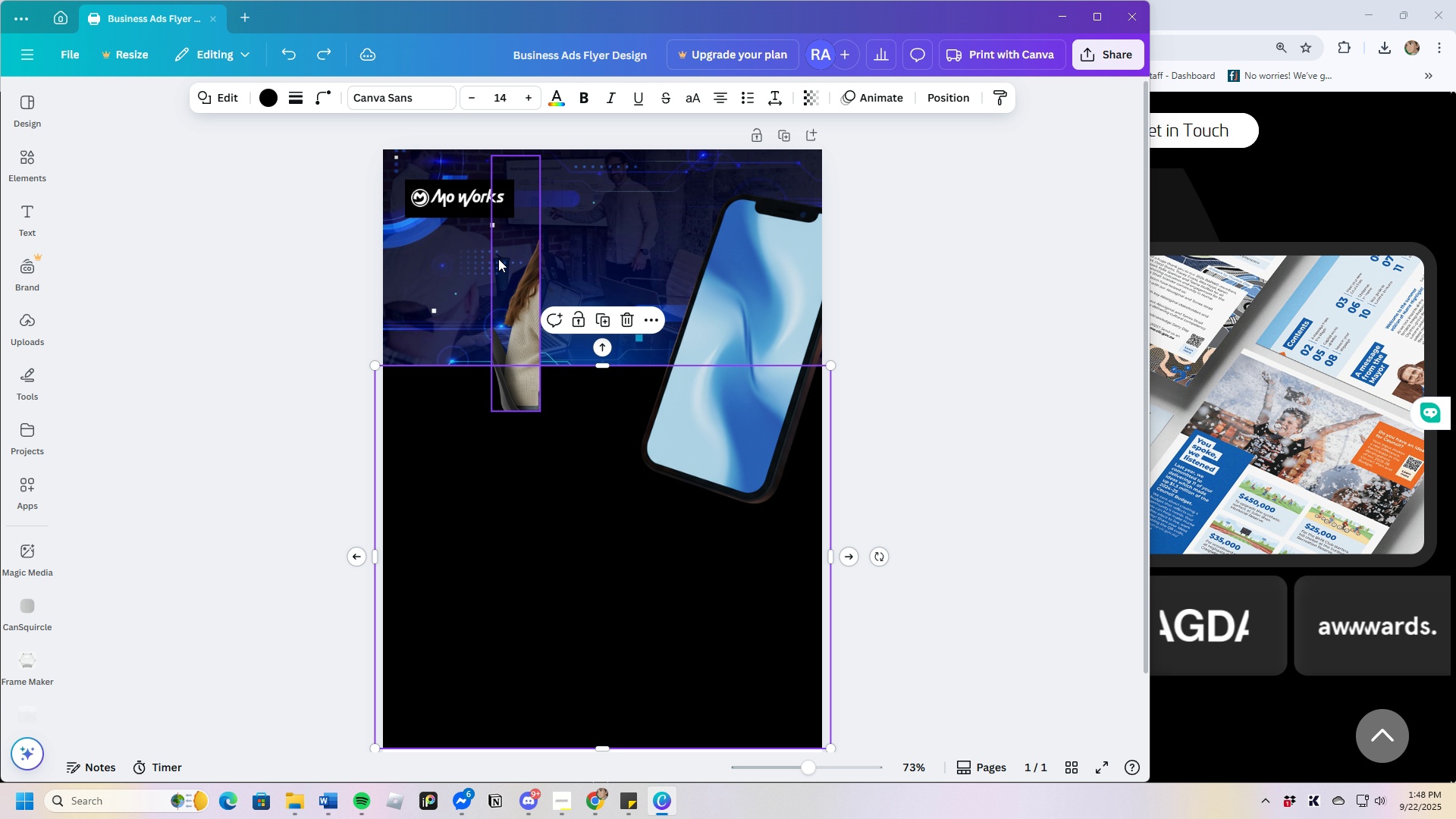 
left_click([498, 259])
 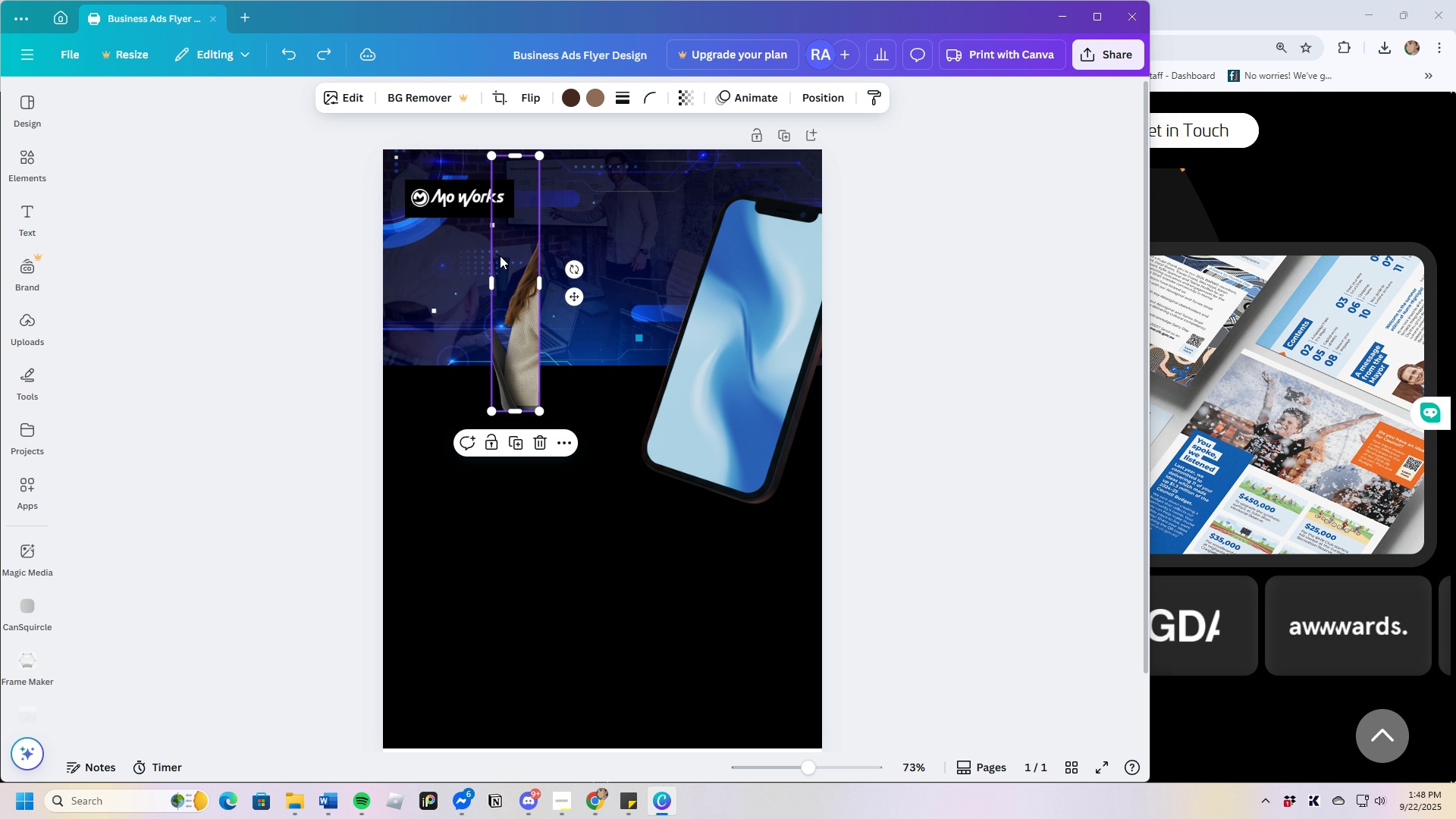 
left_click_drag(start_coordinate=[500, 256], to_coordinate=[539, 415])
 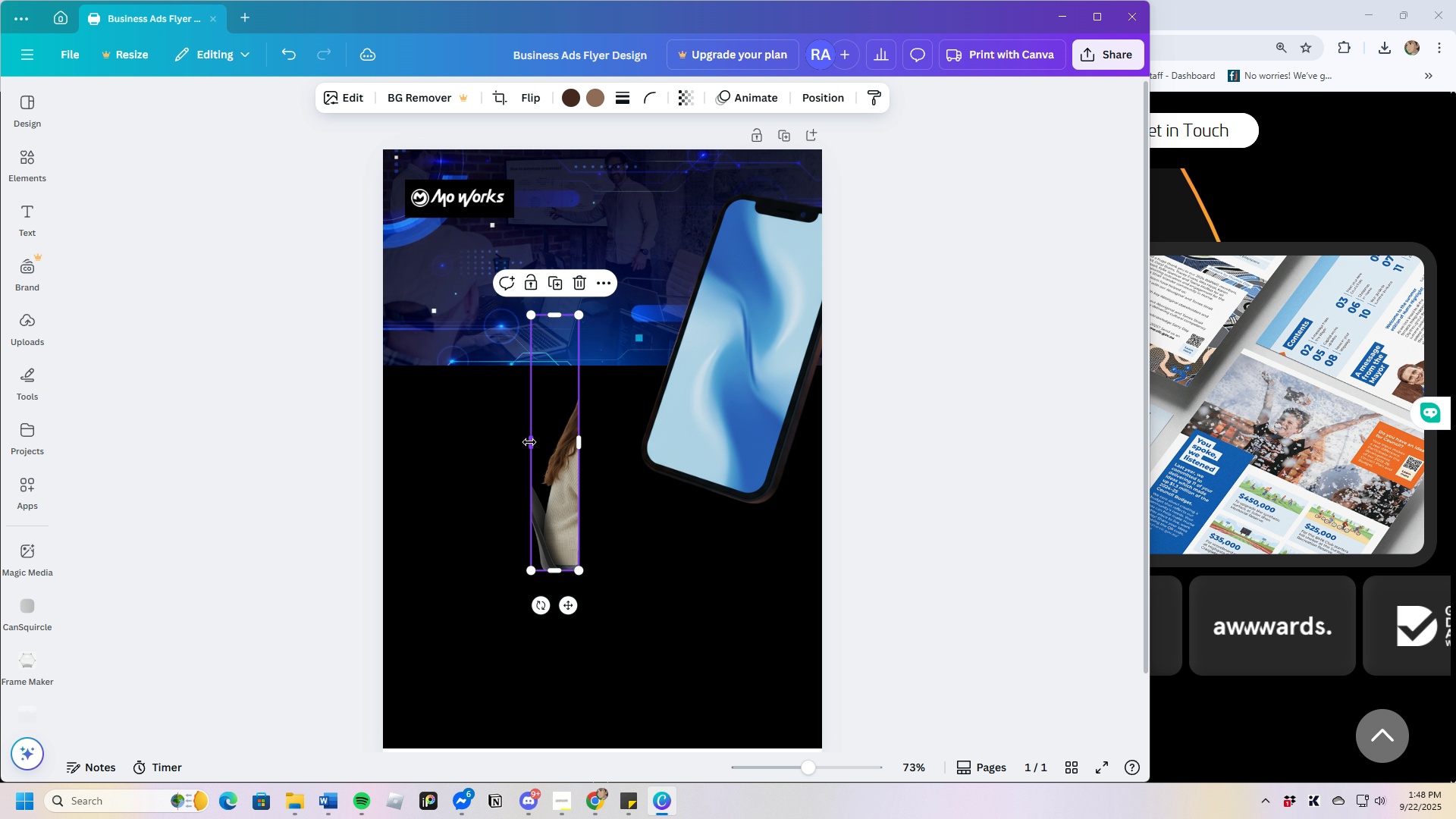 
left_click_drag(start_coordinate=[529, 442], to_coordinate=[507, 450])
 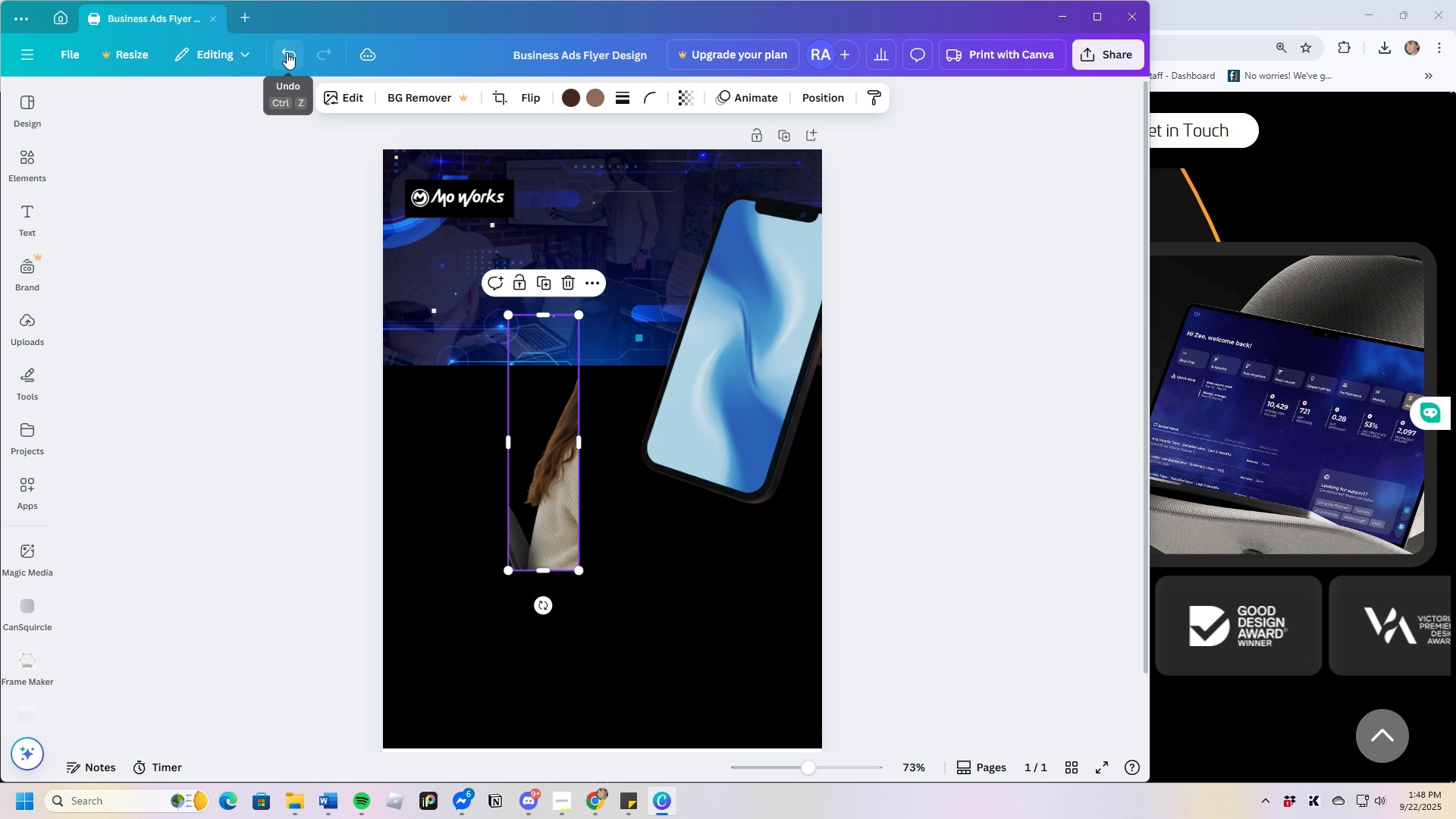 
double_click([287, 52])
 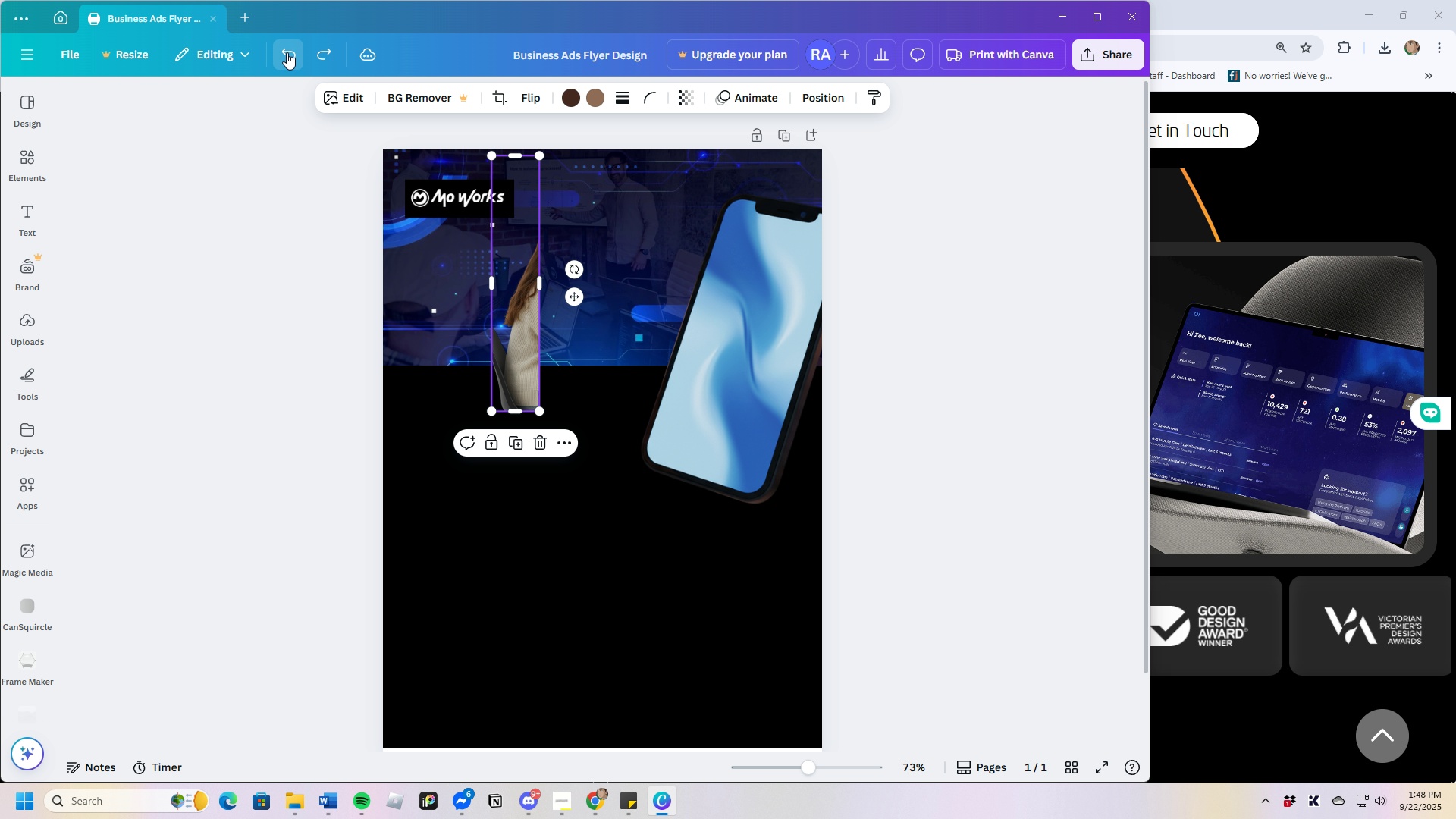 
triple_click([287, 52])
 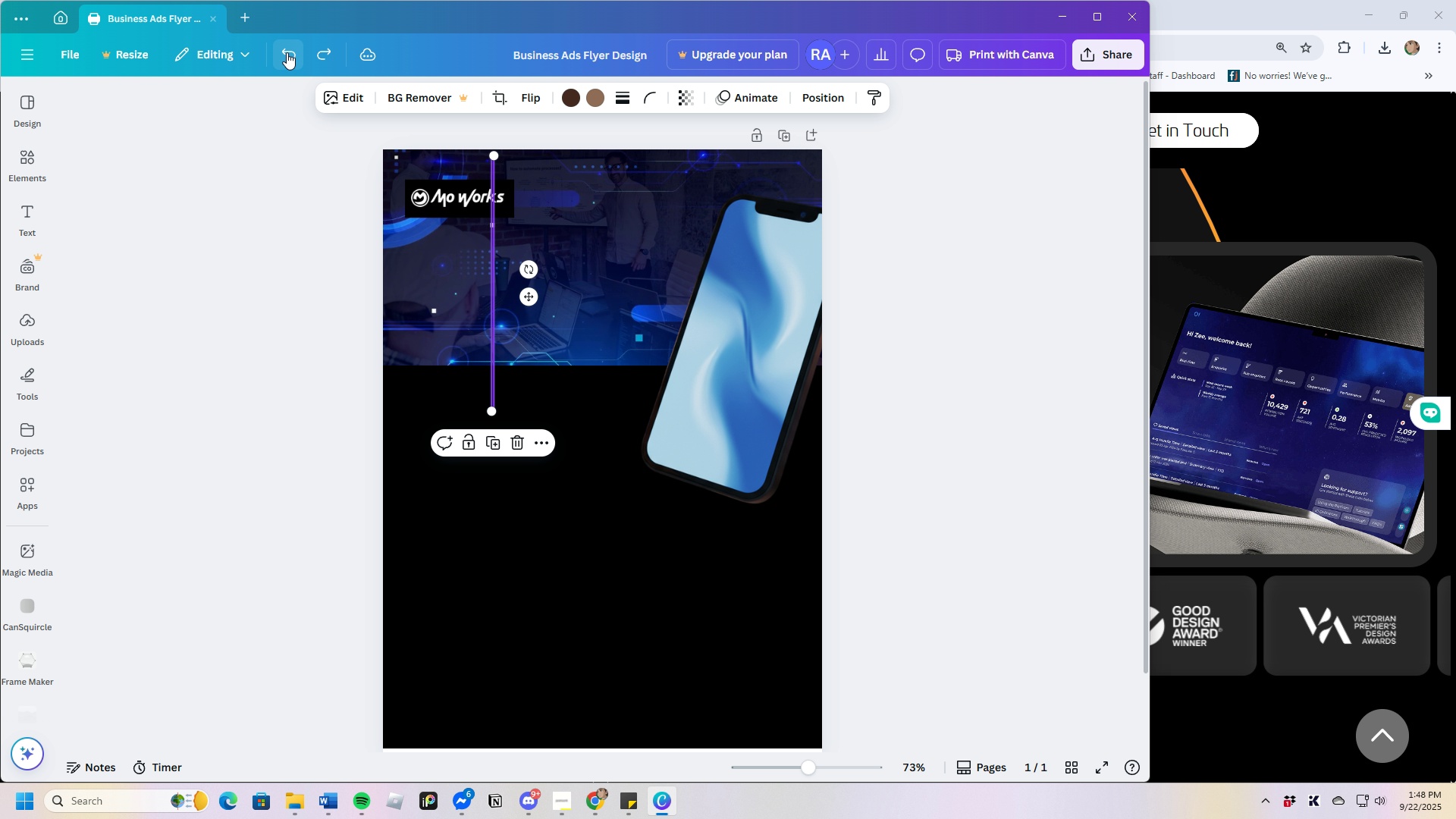 
triple_click([287, 52])
 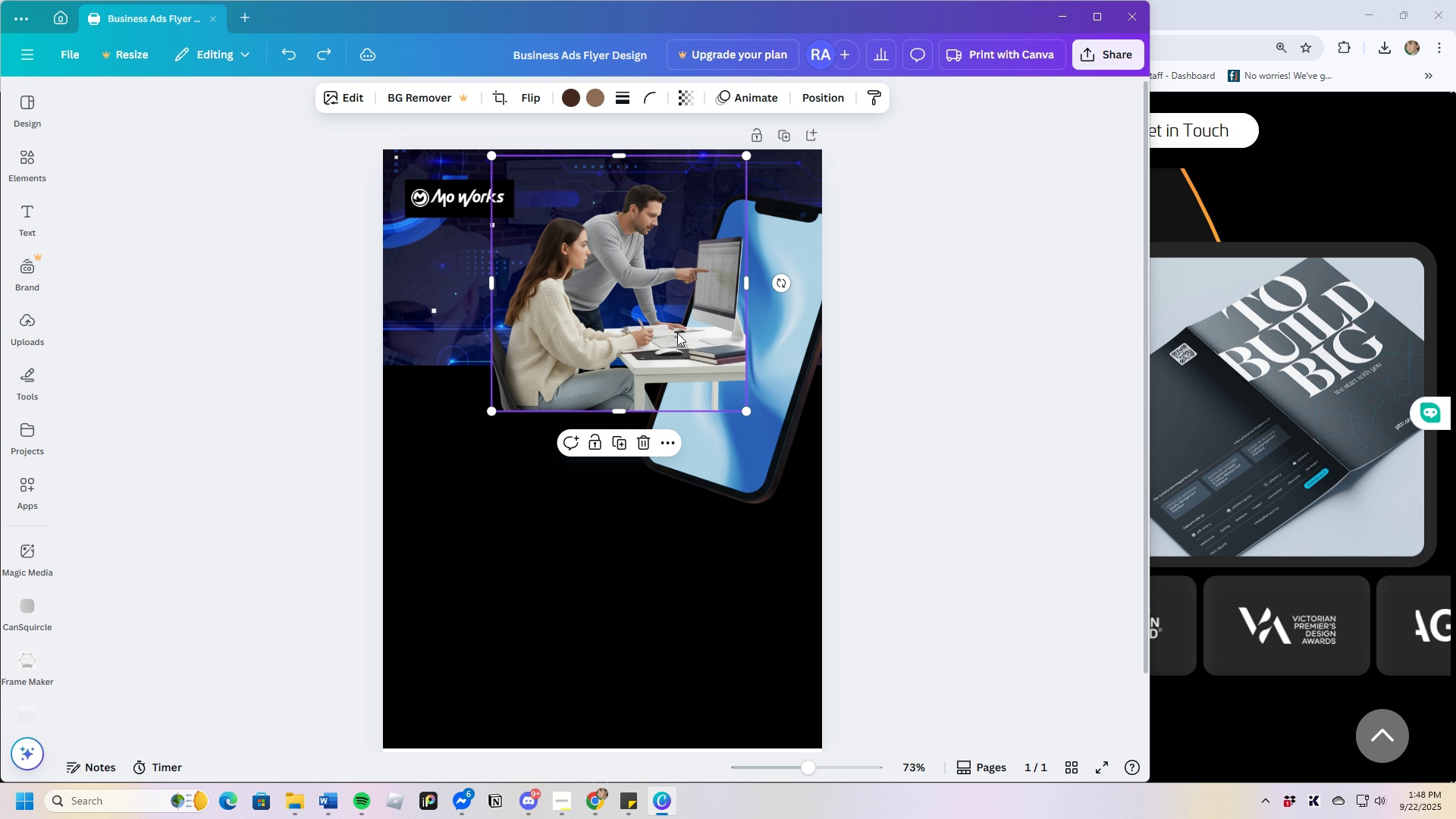 
left_click_drag(start_coordinate=[670, 318], to_coordinate=[667, 369])
 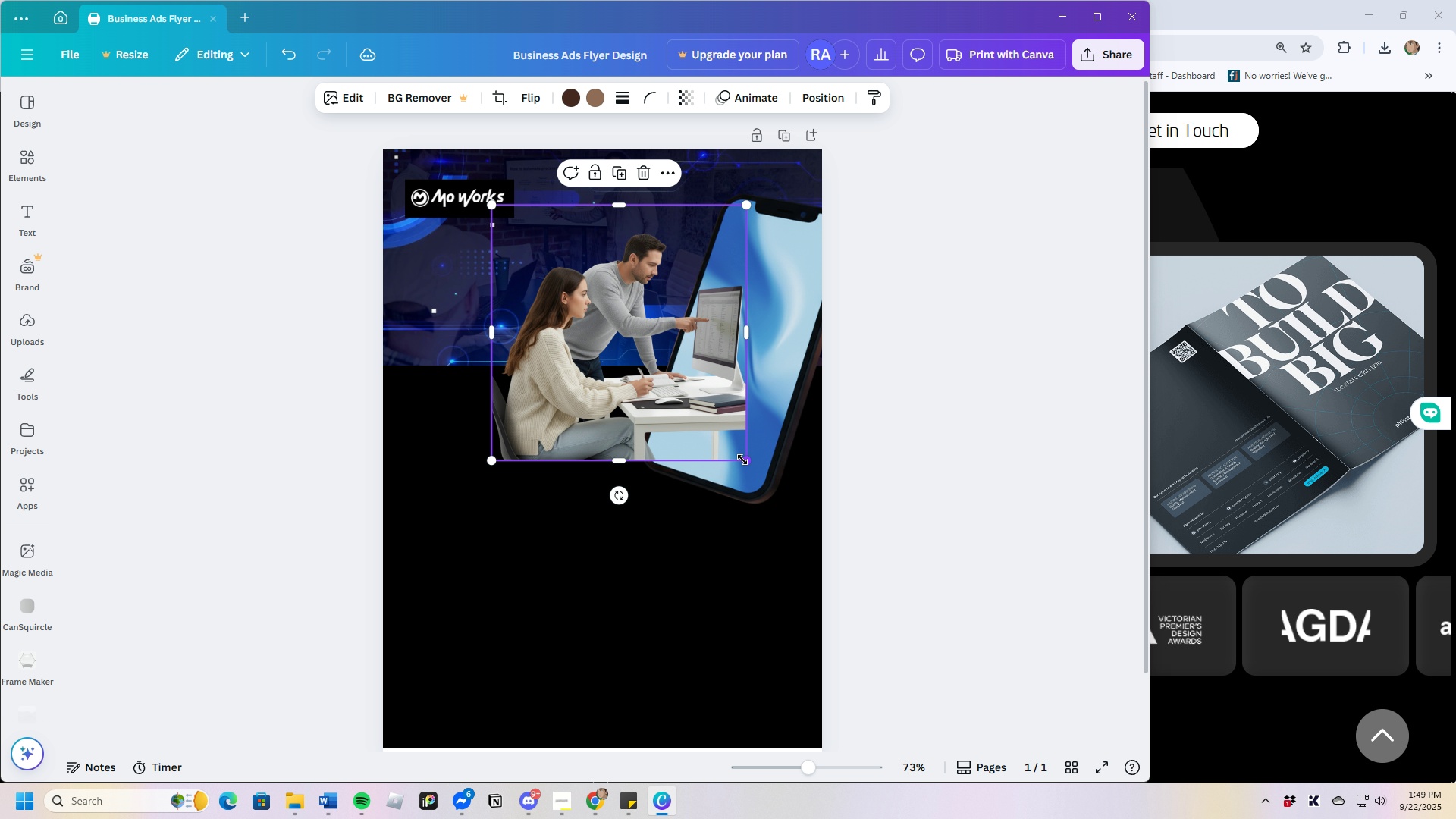 
left_click_drag(start_coordinate=[743, 460], to_coordinate=[670, 430])
 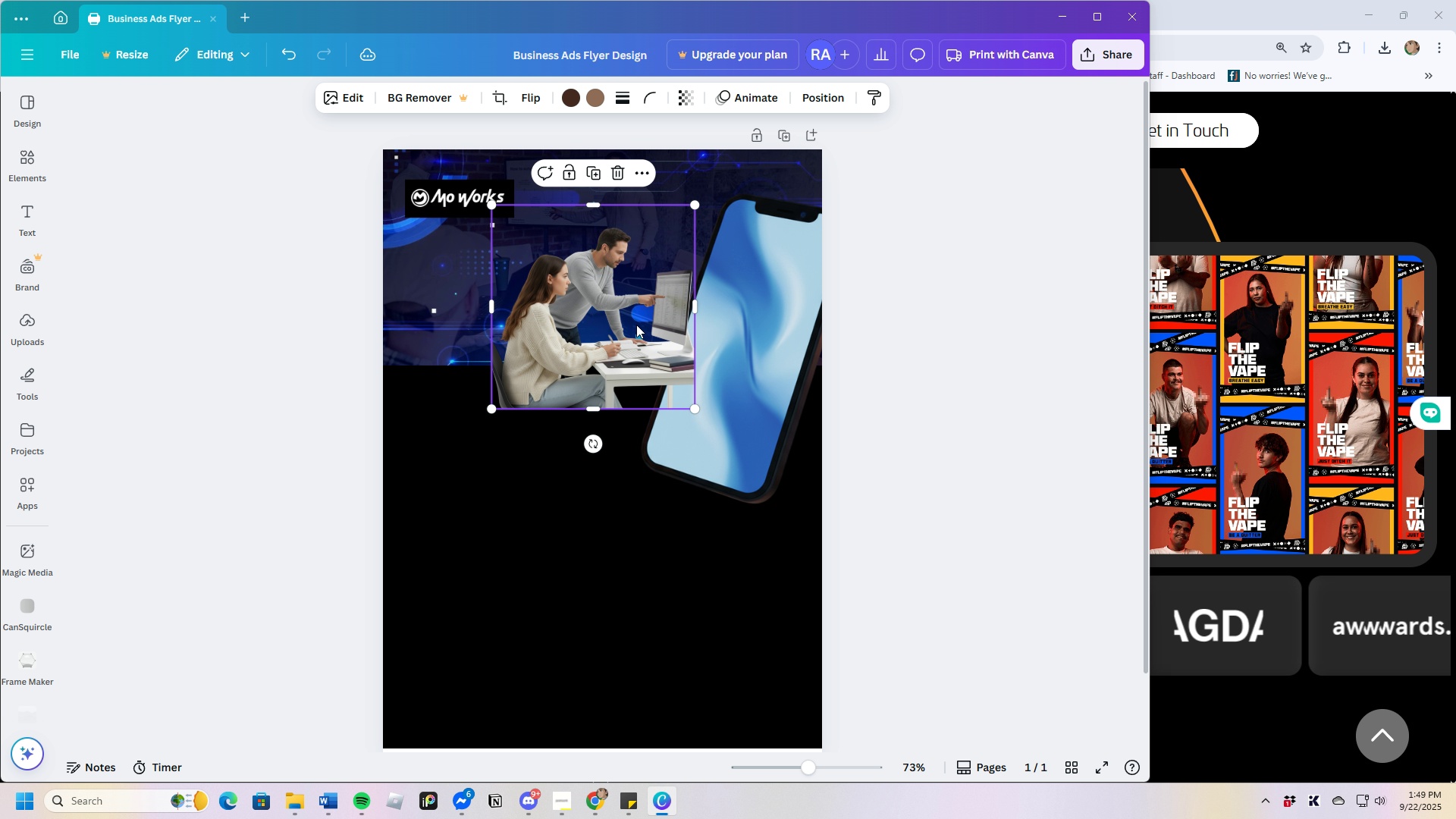 
left_click_drag(start_coordinate=[636, 325], to_coordinate=[729, 384])
 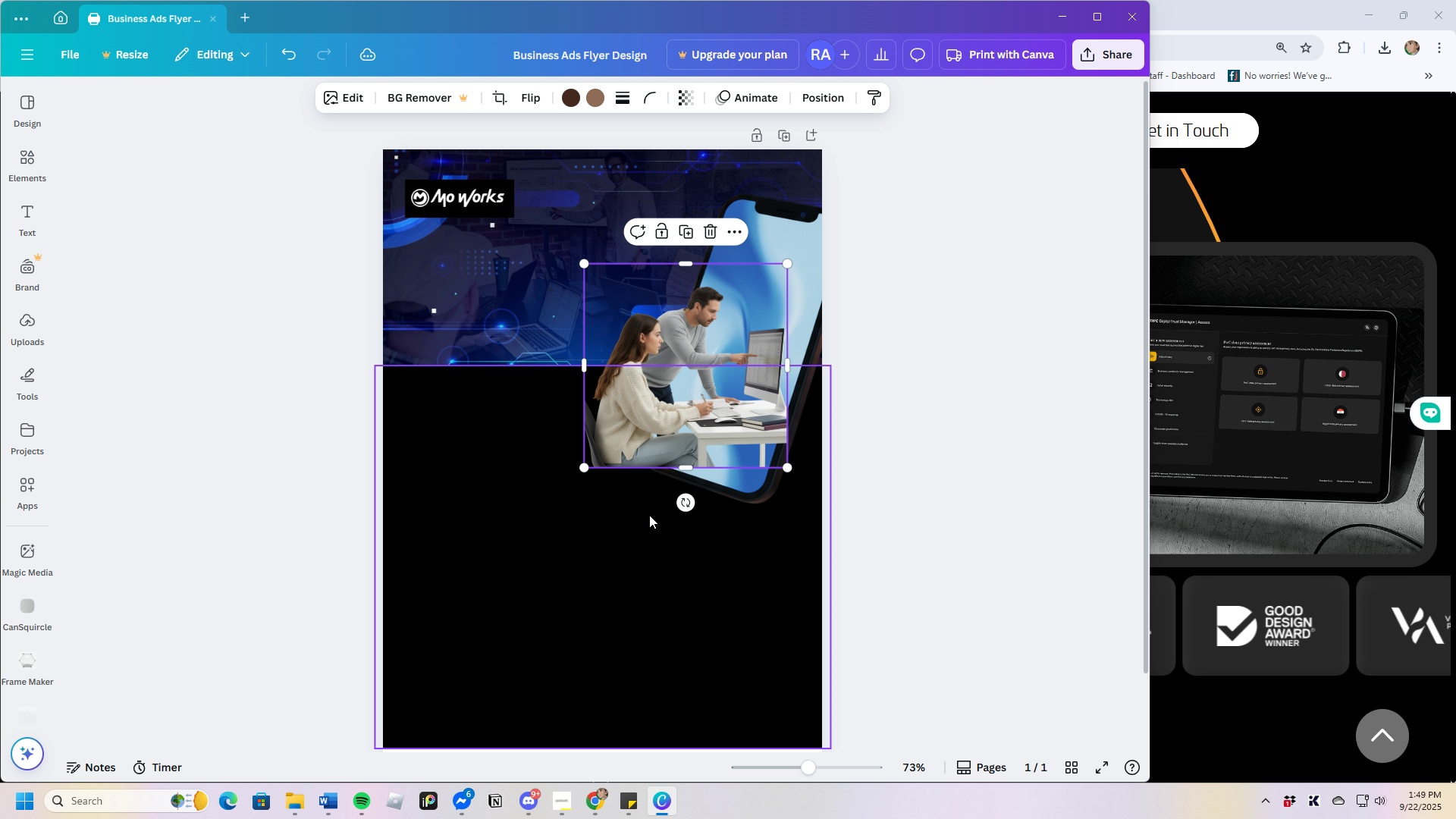 
mouse_move([654, 506])
 